 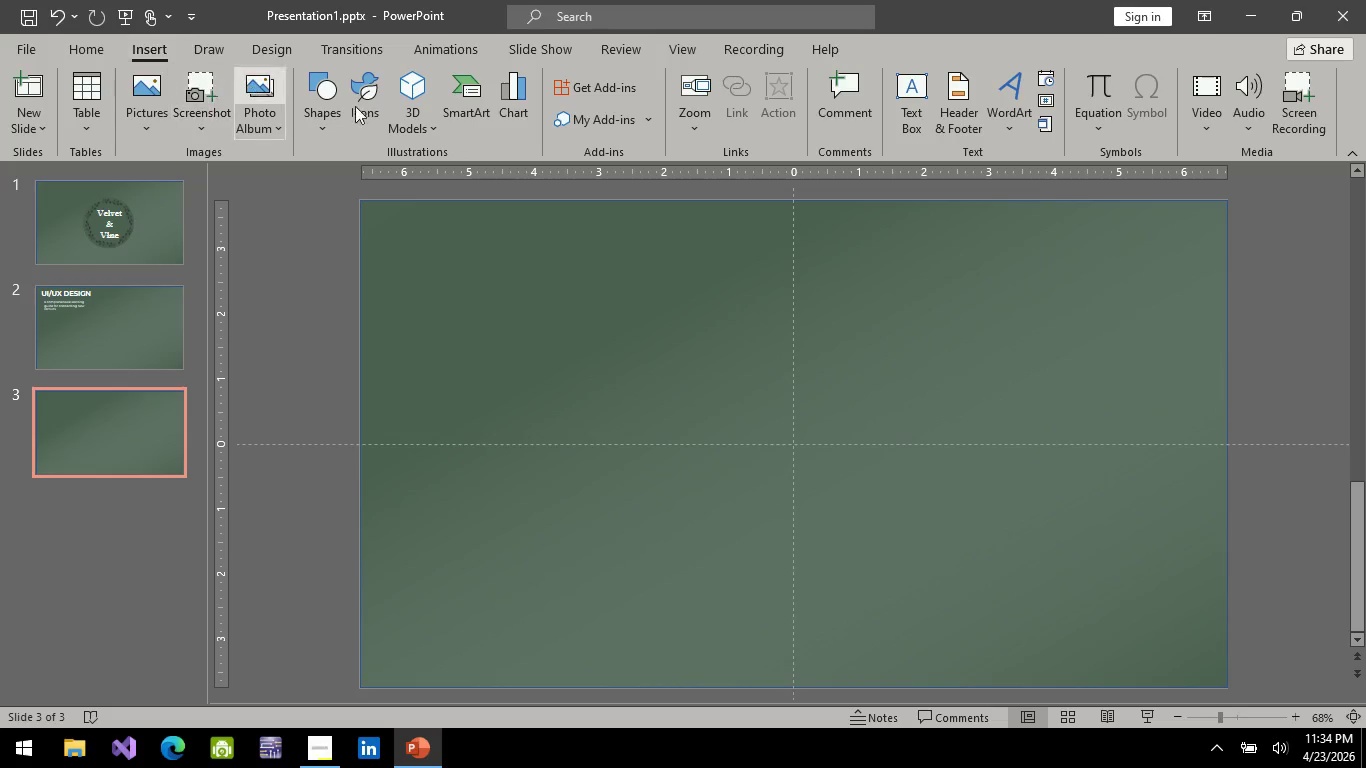 
left_click([322, 79])
 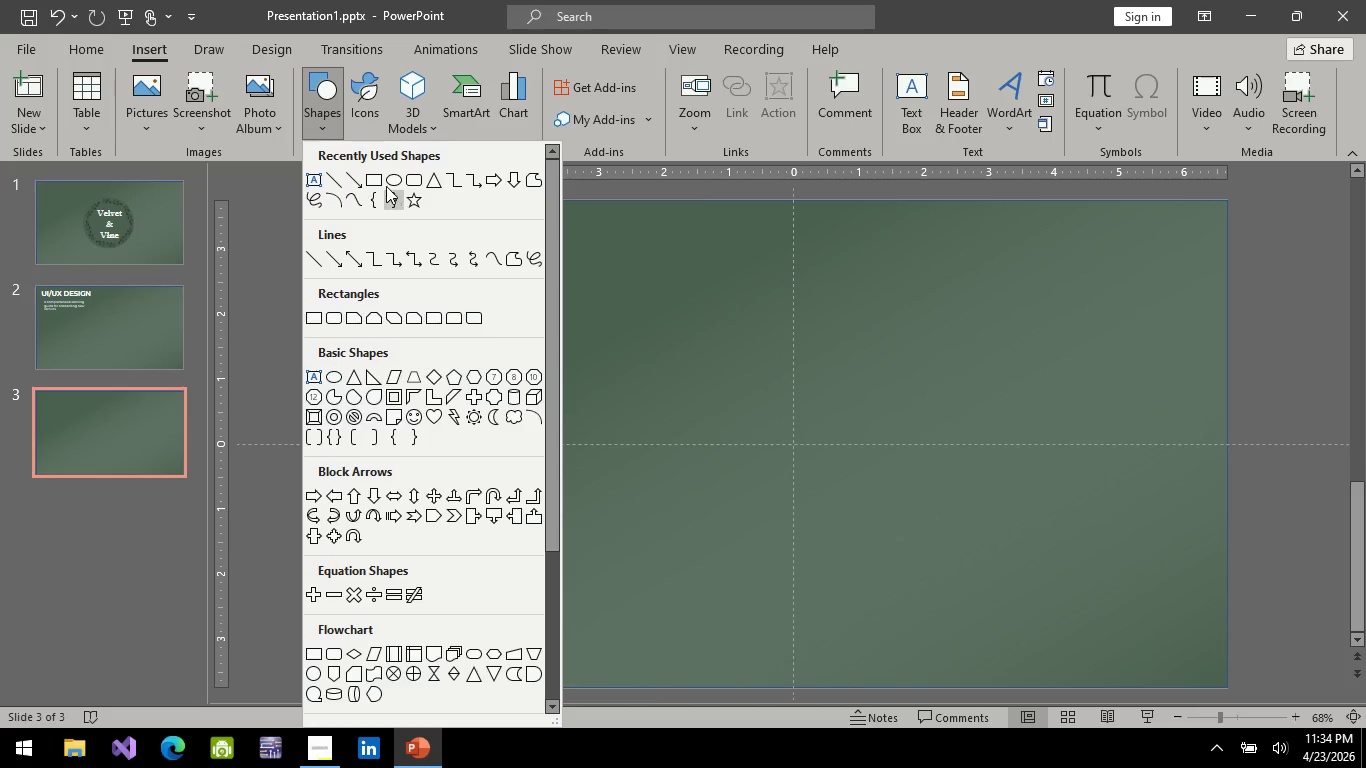 
left_click([386, 186])
 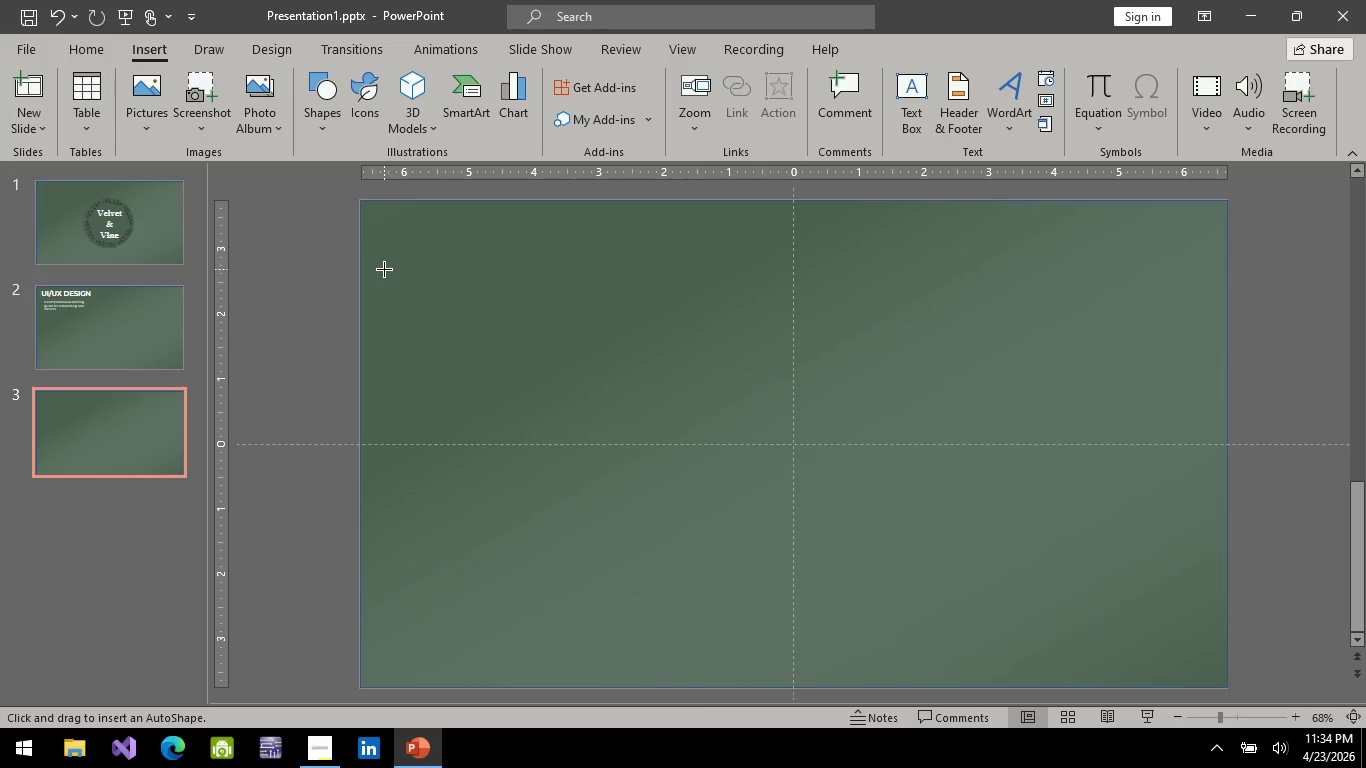 
hold_key(key=ShiftLeft, duration=1.5)
left_click_drag(start_coordinate=[311, 219], to_coordinate=[1064, 613])
 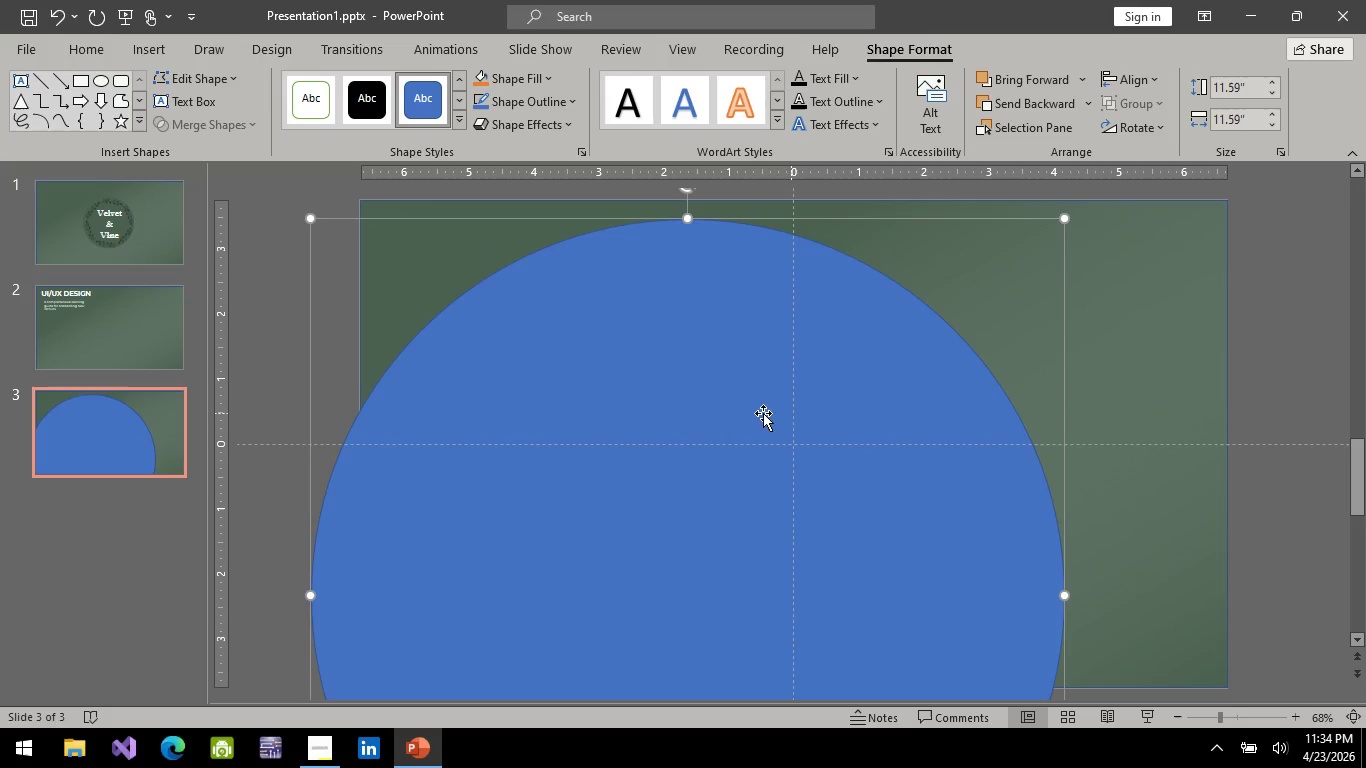 
hold_key(key=ShiftLeft, duration=0.64)
 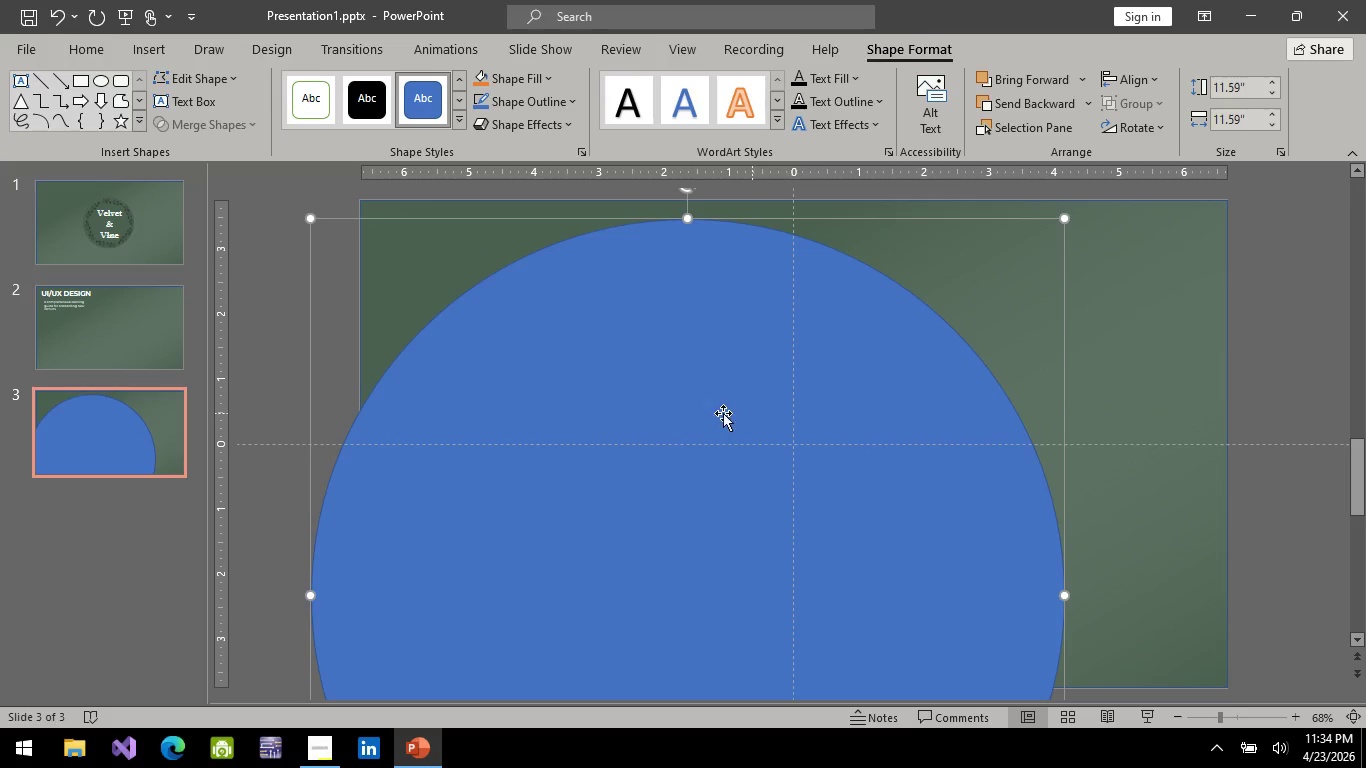 
hold_key(key=ControlLeft, duration=0.41)
scroll: coordinate [688, 414], scroll_direction: down, amount: 2.0
 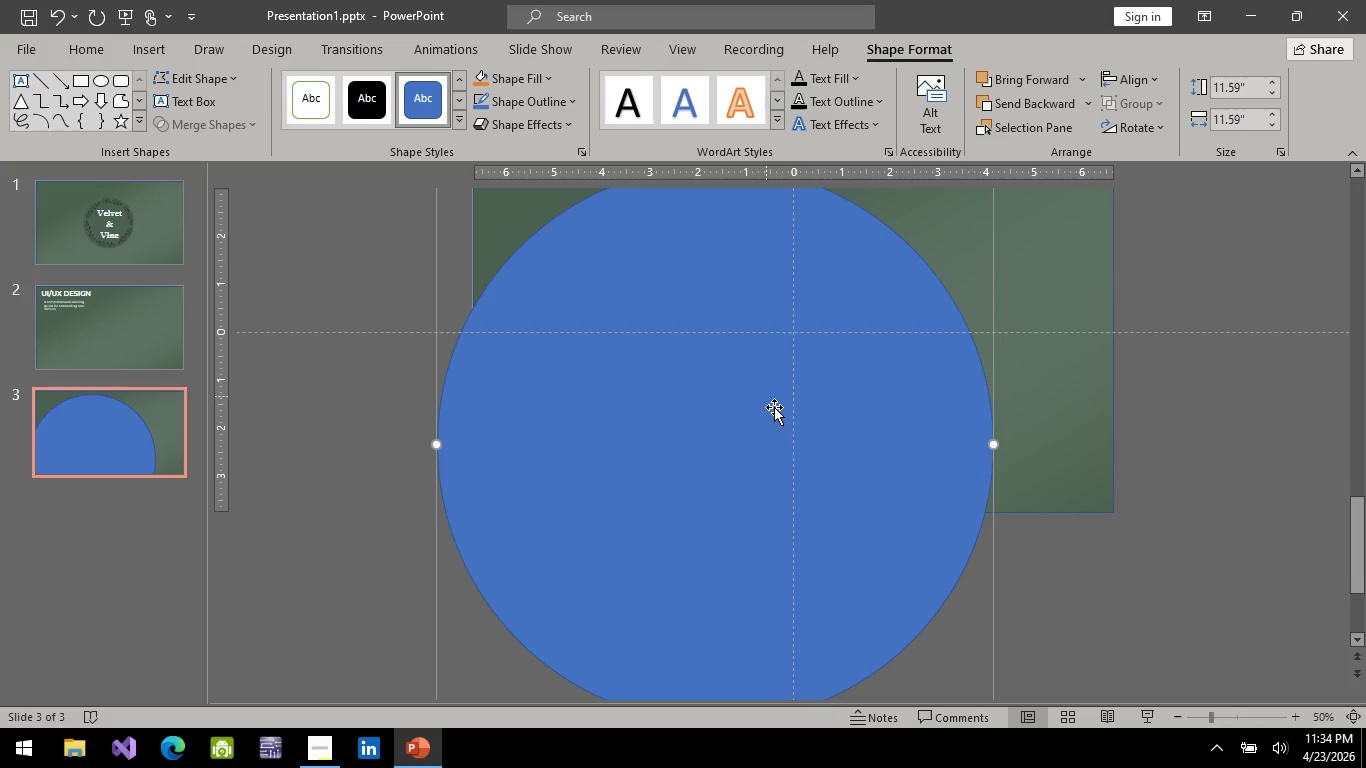 
left_click_drag(start_coordinate=[777, 414], to_coordinate=[581, 326])
 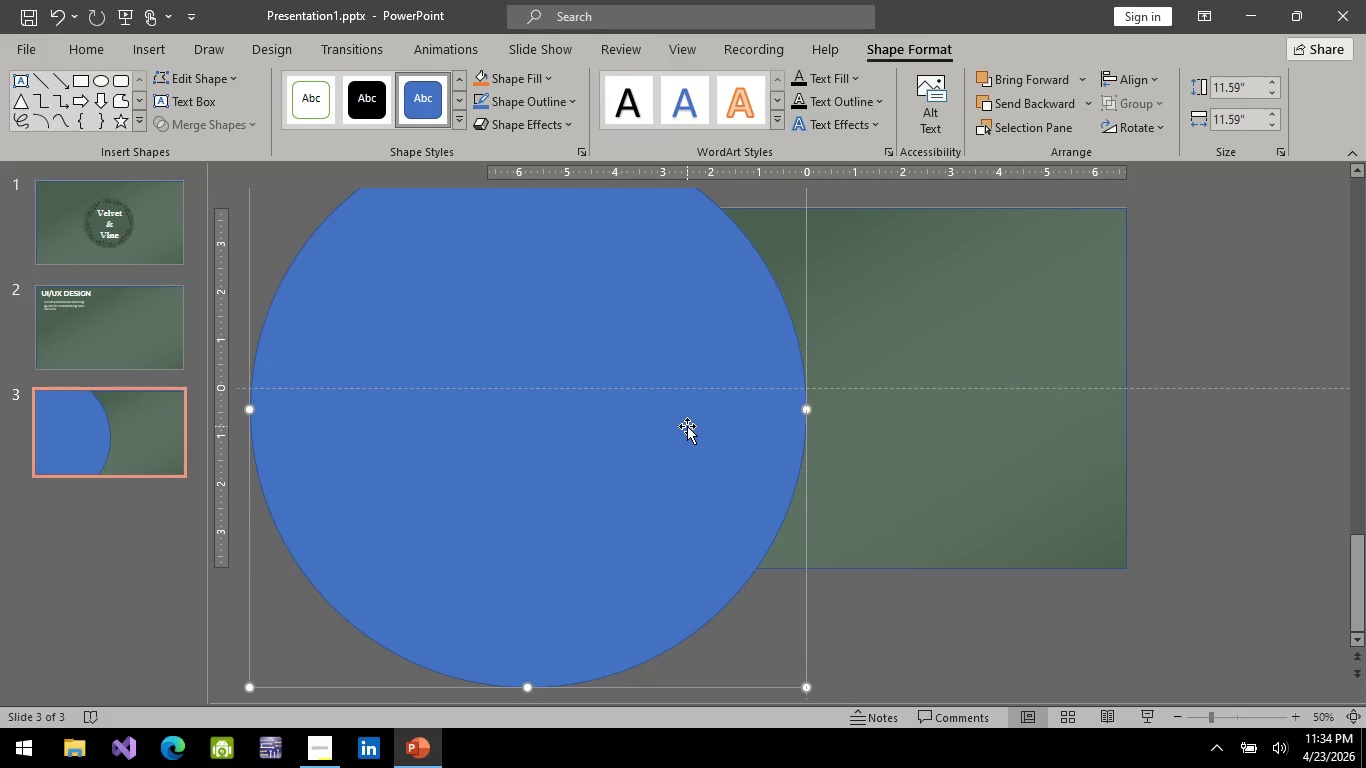 
scroll: coordinate [687, 426], scroll_direction: up, amount: 1.0
 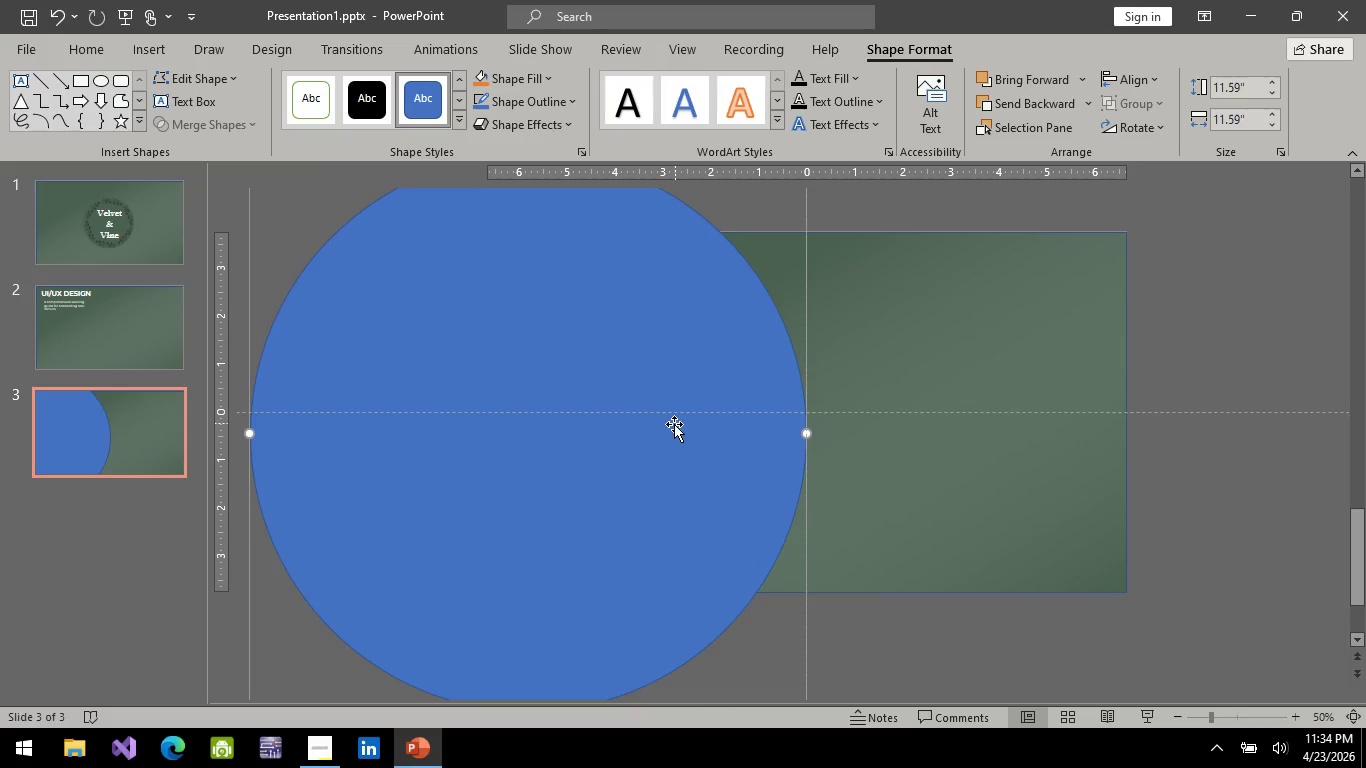 
wait(5.09)
 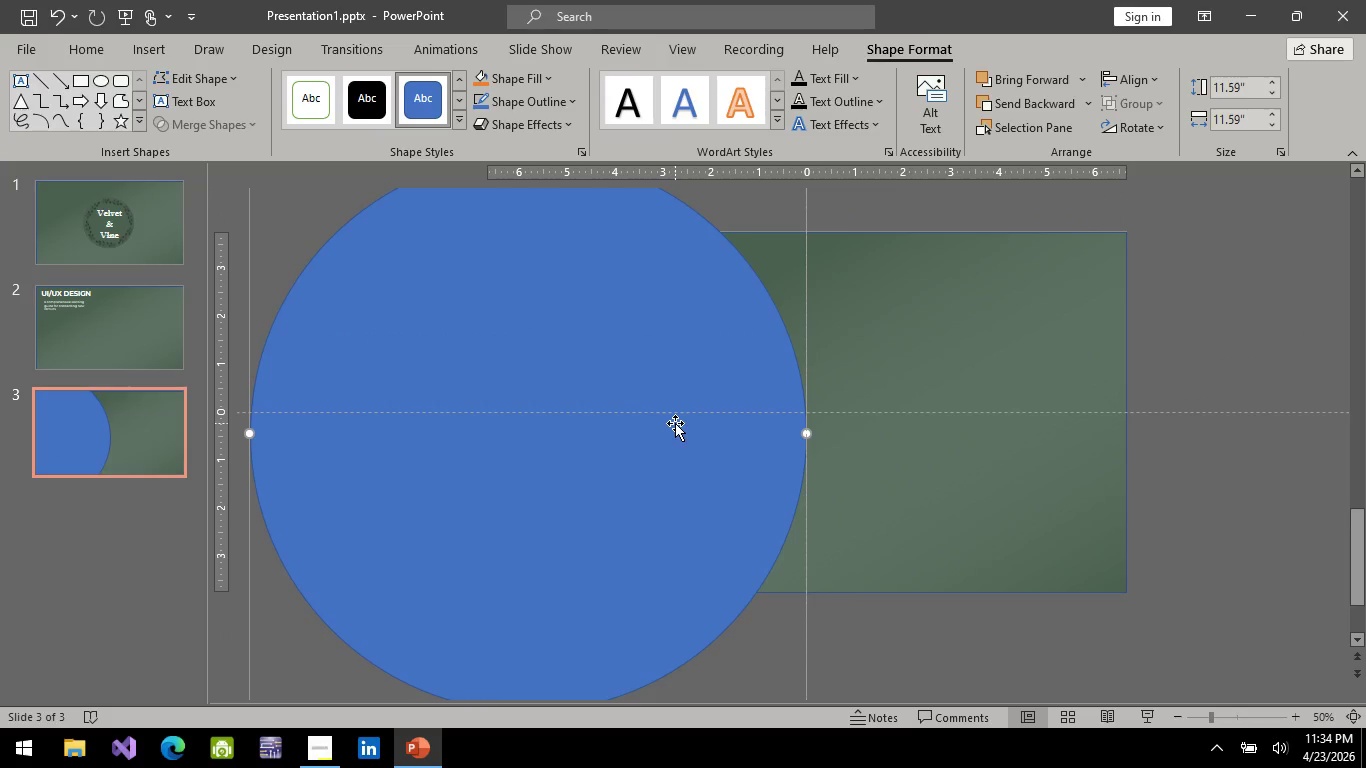 
right_click([675, 382])
 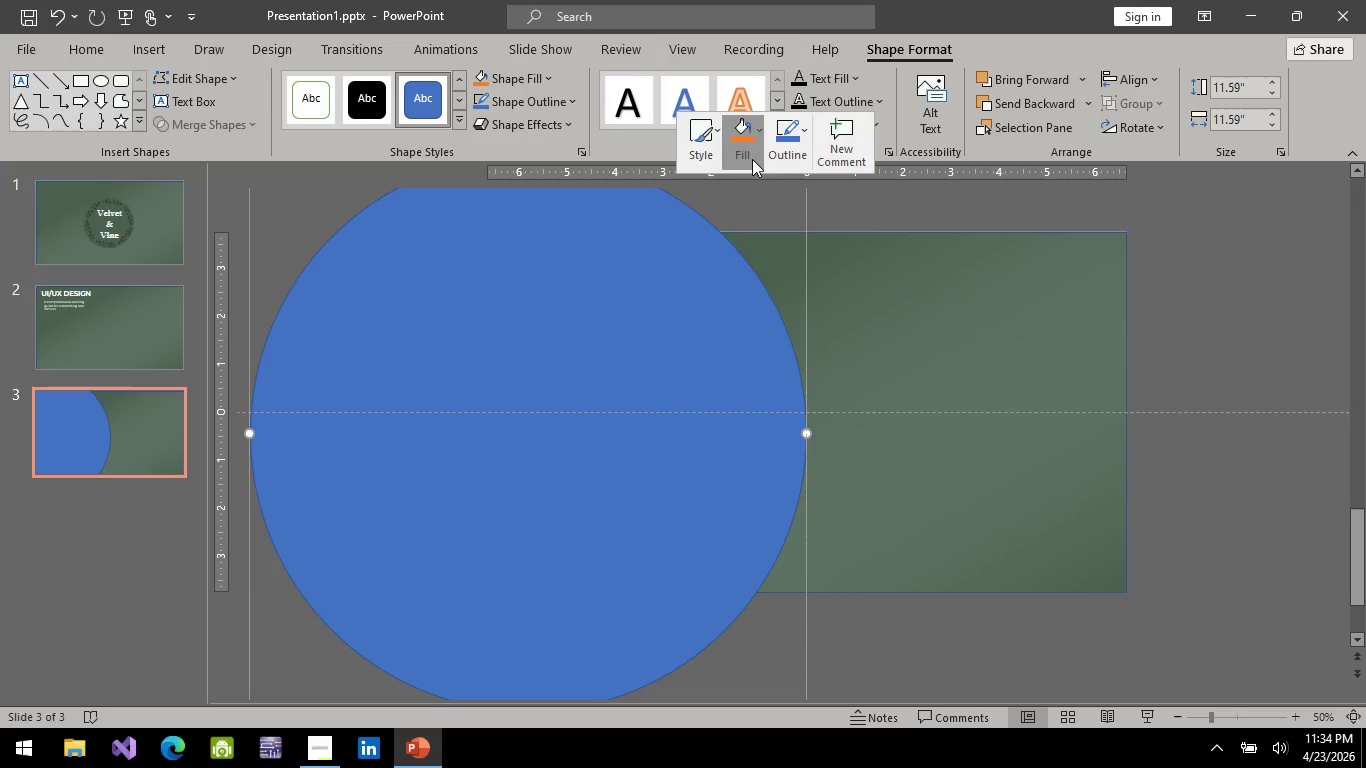 
wait(9.97)
 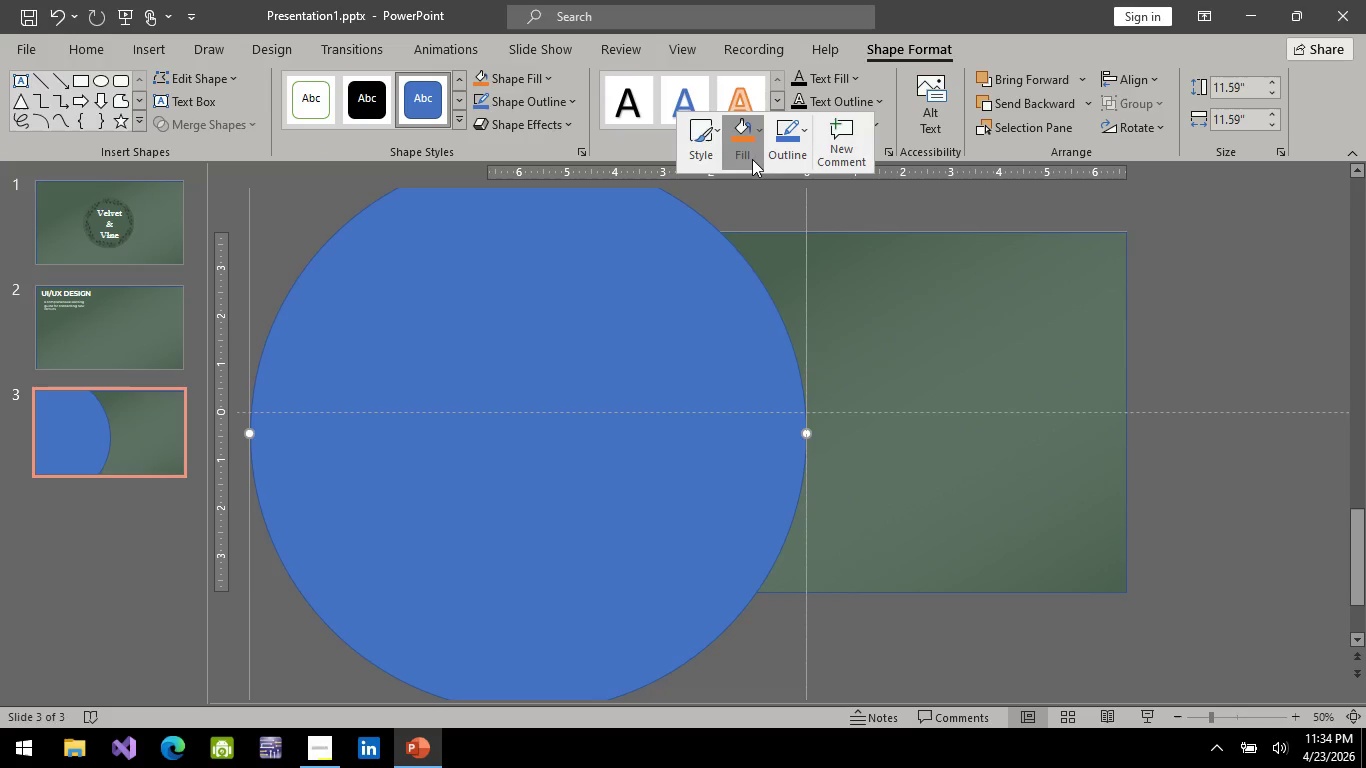 
left_click([783, 151])
 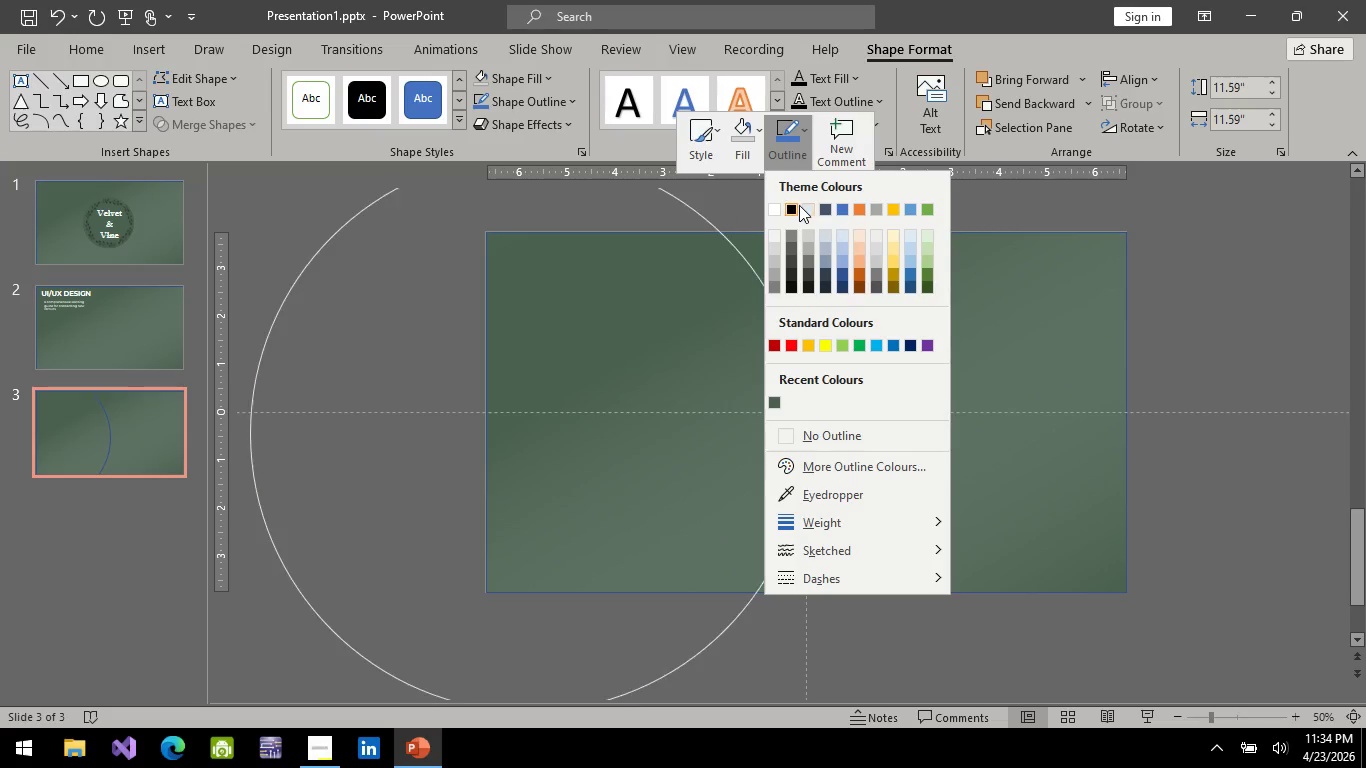 
wait(8.72)
 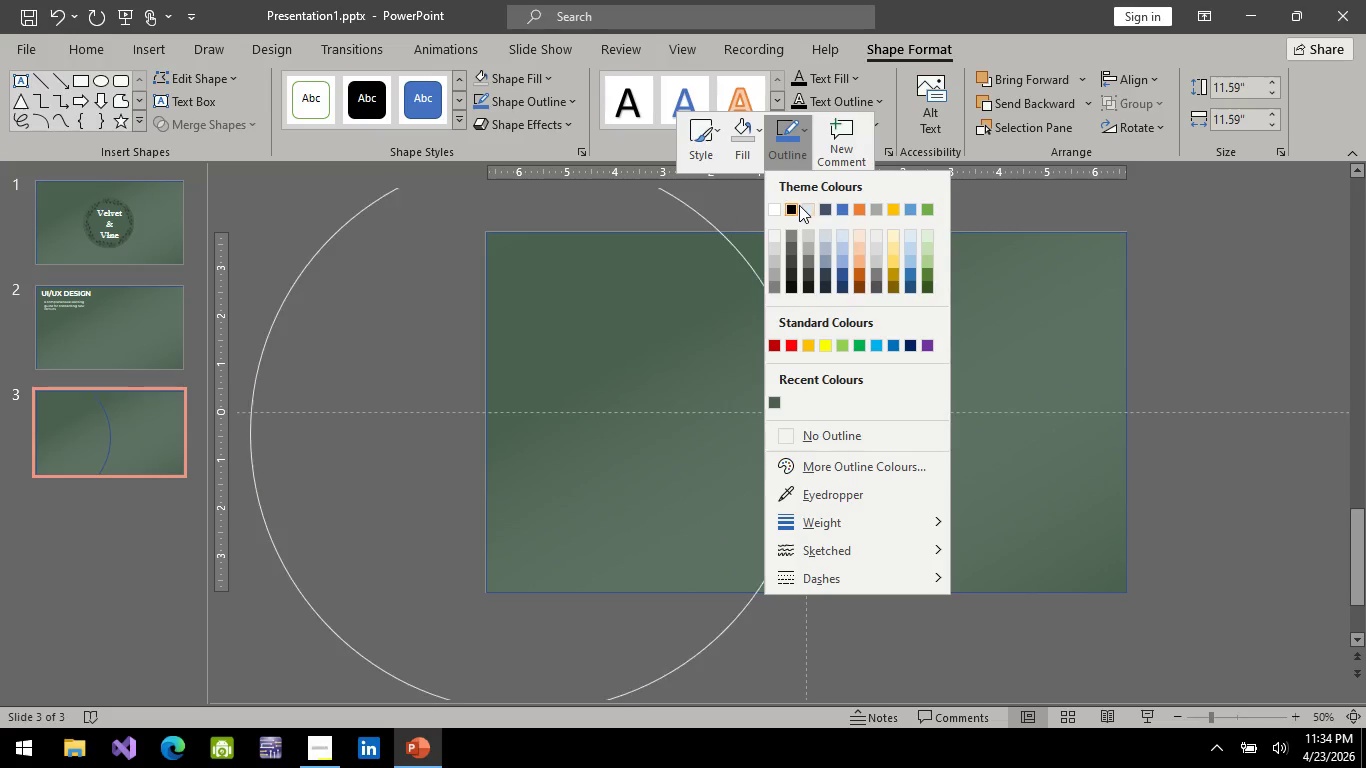 
left_click([802, 375])
 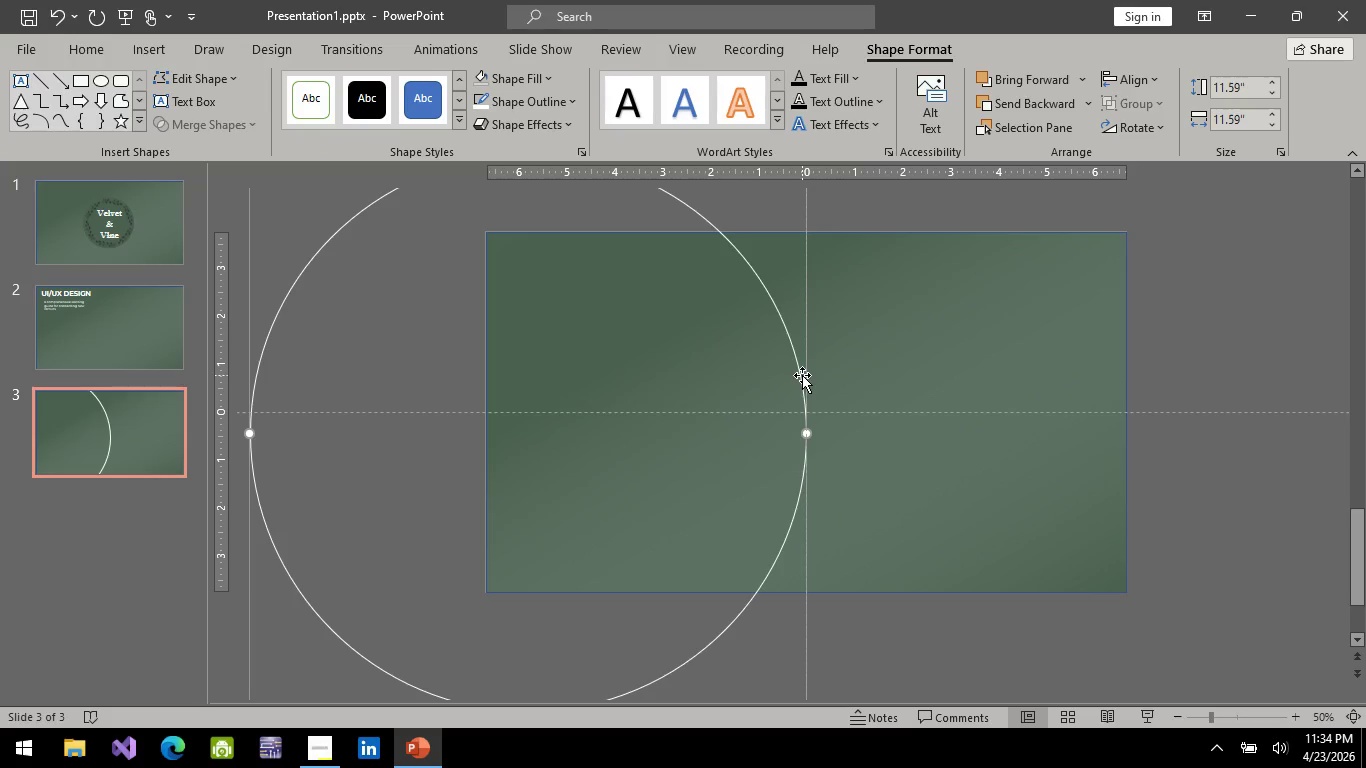 
left_click_drag(start_coordinate=[802, 375], to_coordinate=[794, 360])
 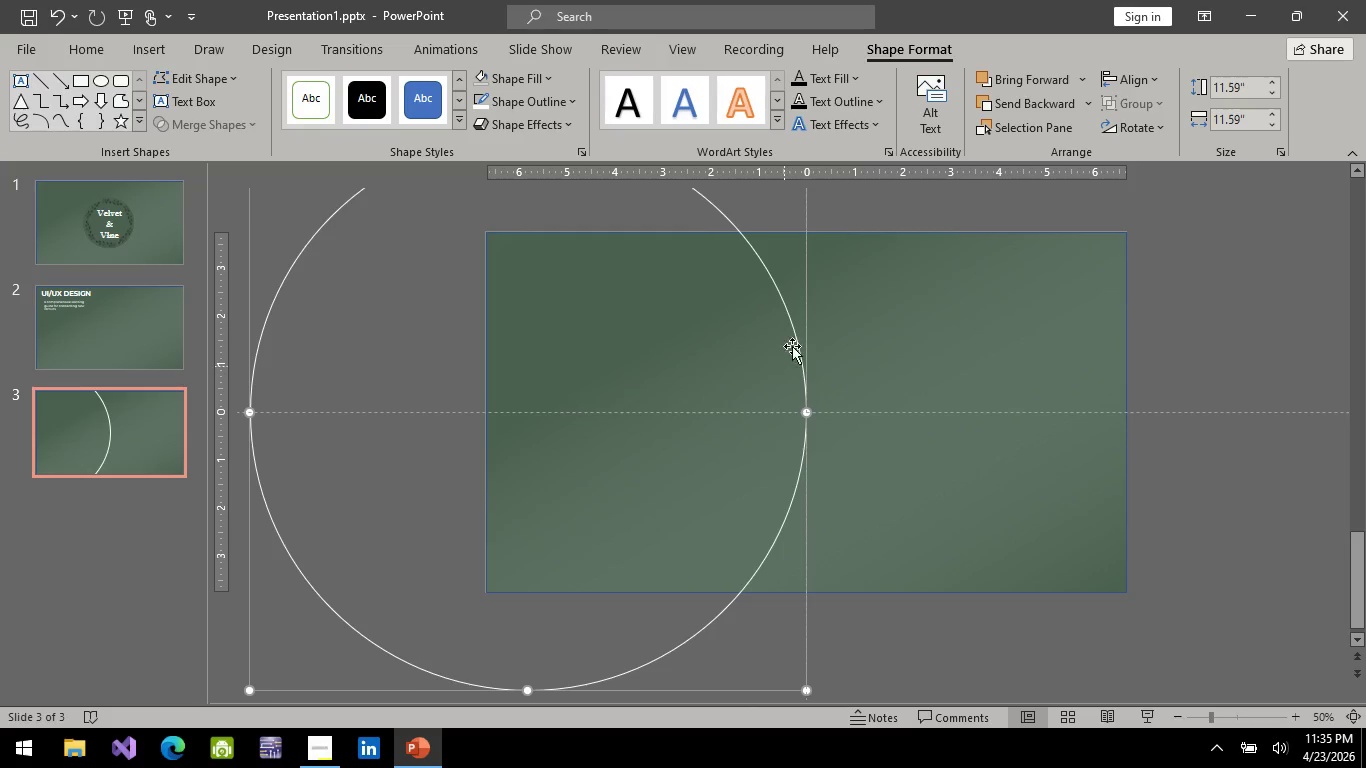 
left_click([788, 318])
 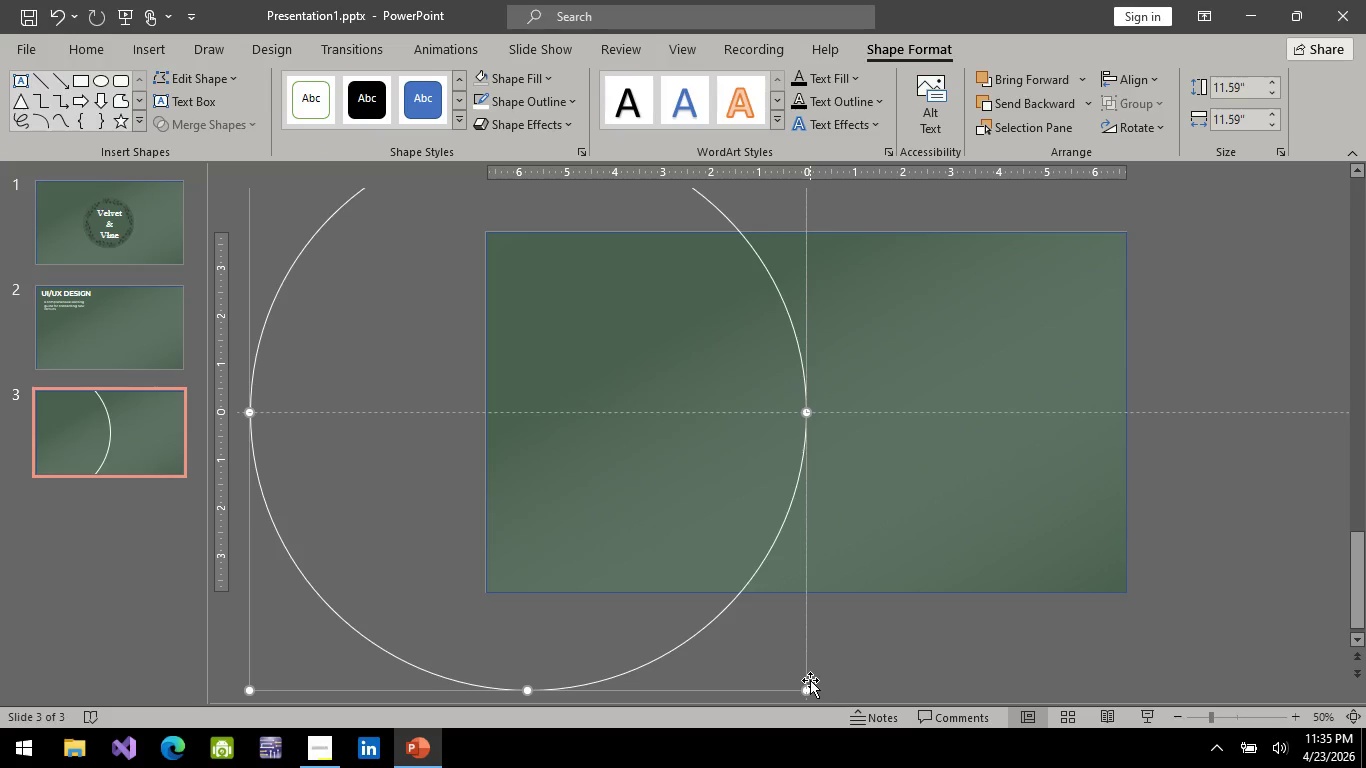 
hold_key(key=ShiftLeft, duration=1.5)
left_click_drag(start_coordinate=[807, 686], to_coordinate=[720, 507])
 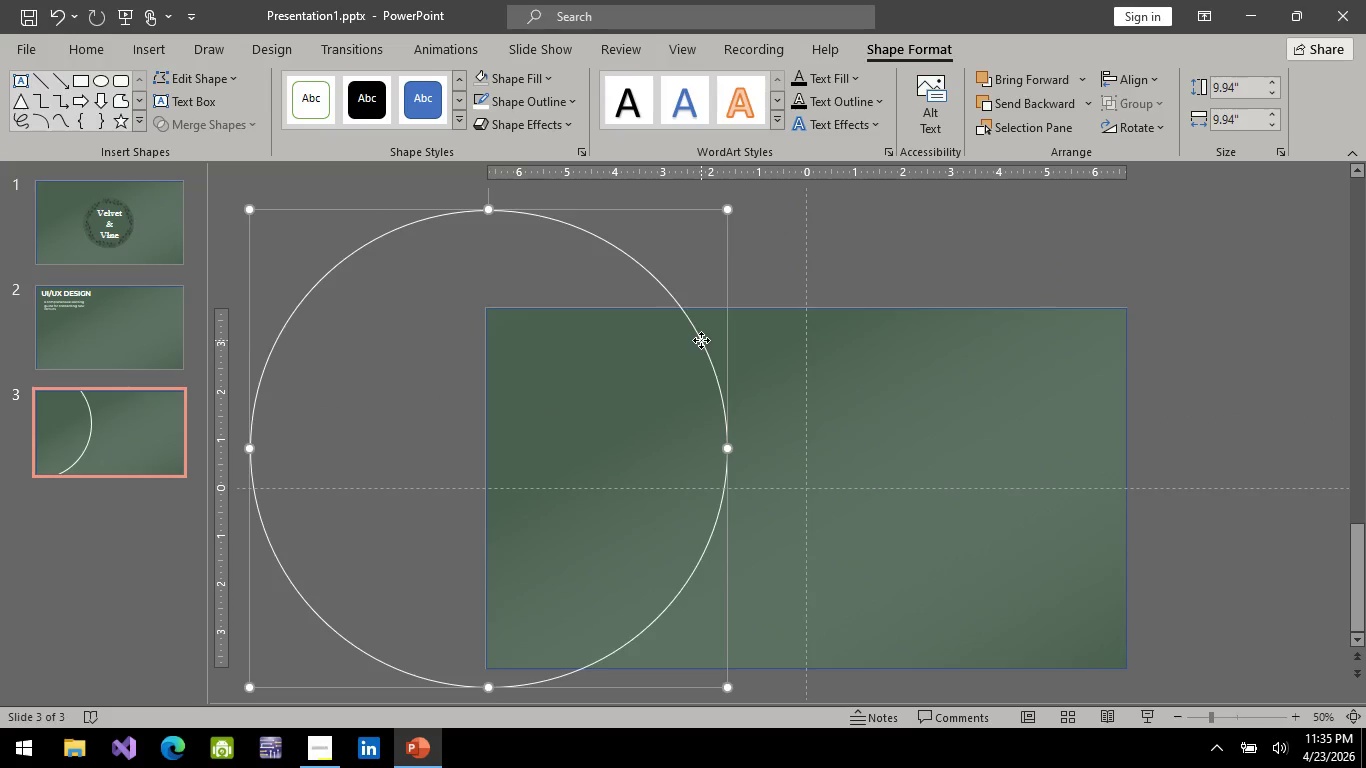 
left_click_drag(start_coordinate=[701, 340], to_coordinate=[755, 427])
 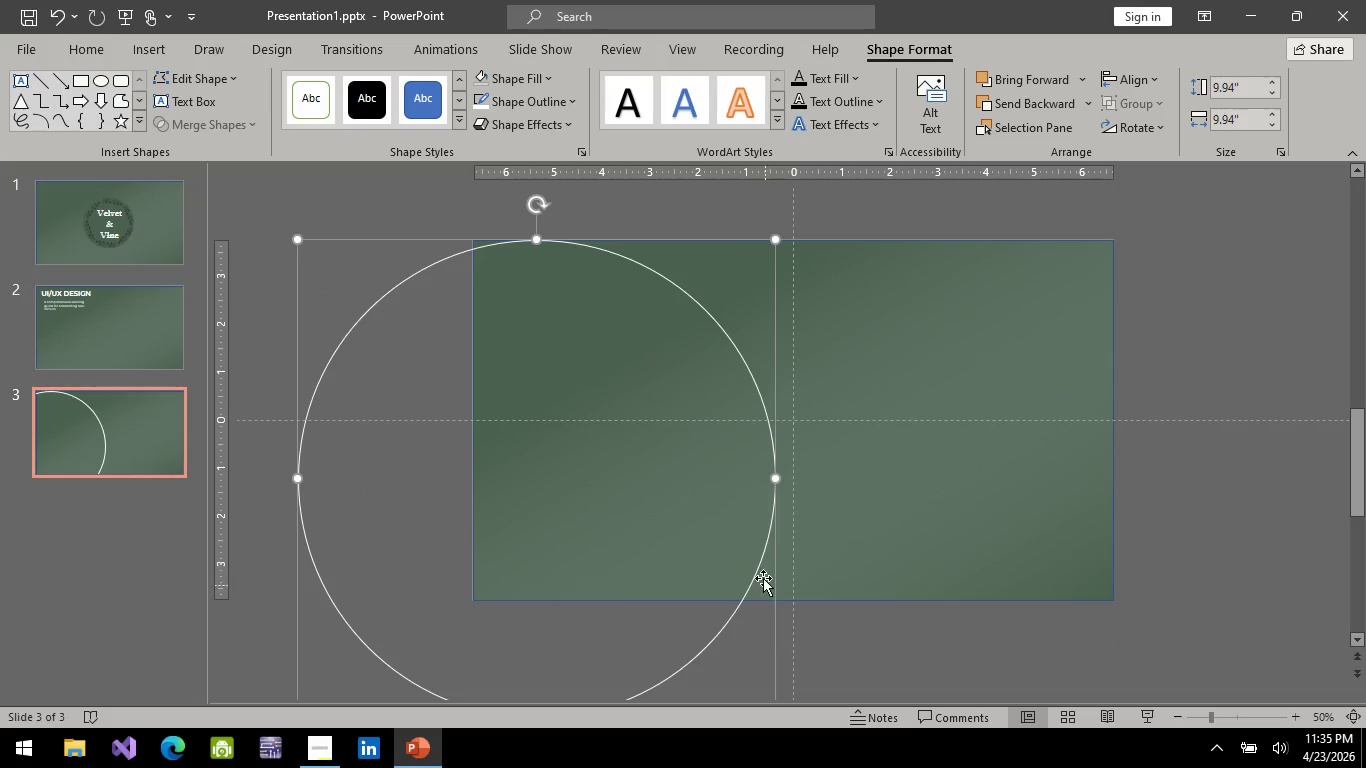 
scroll: coordinate [763, 577], scroll_direction: down, amount: 1.0
 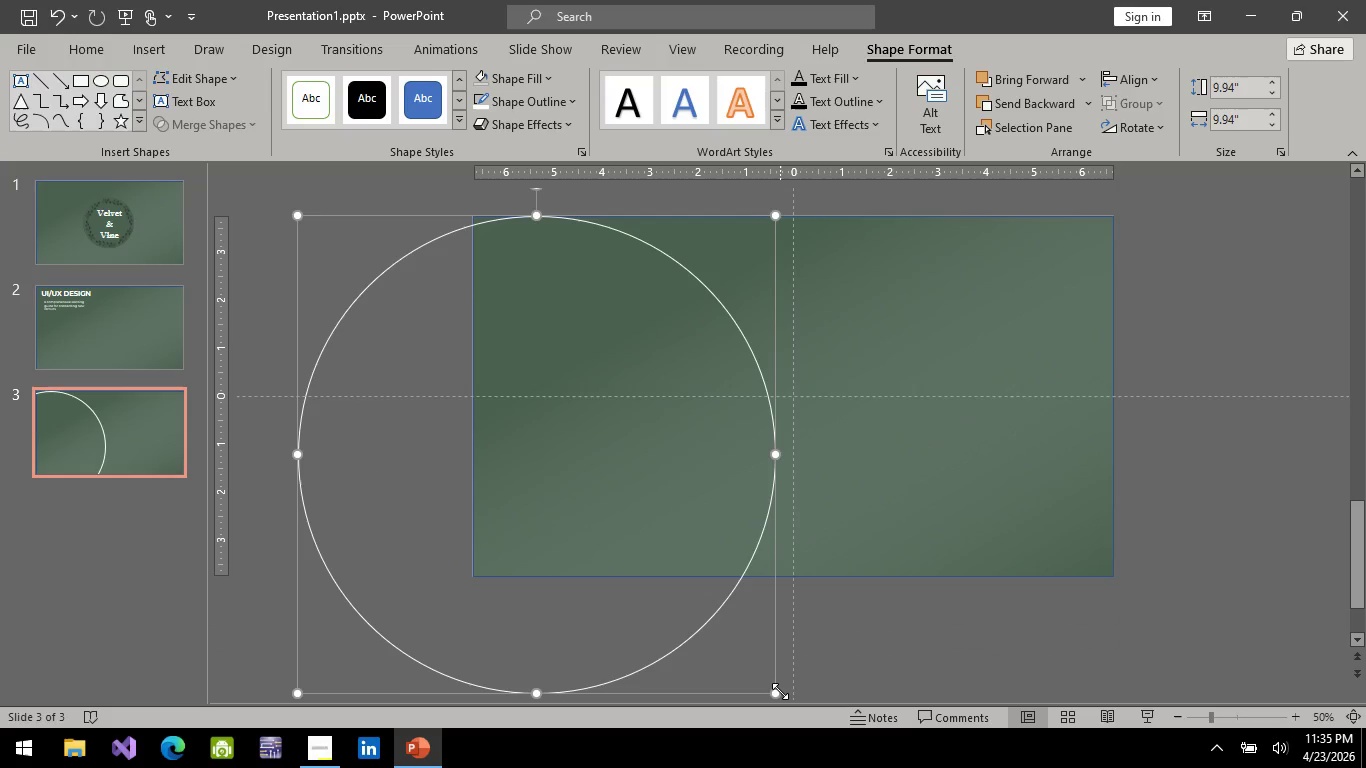 
hold_key(key=ShiftLeft, duration=1.52)
left_click_drag(start_coordinate=[780, 691], to_coordinate=[669, 518])
 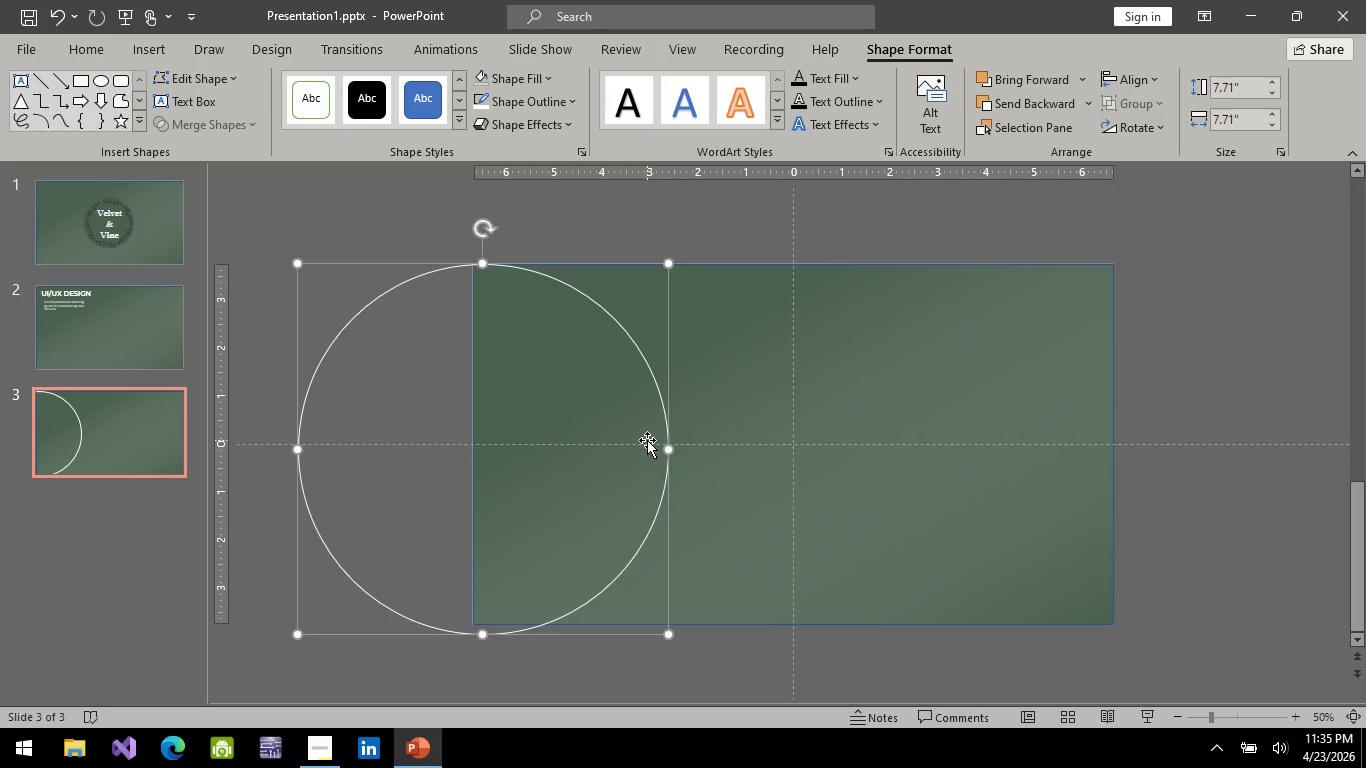 
hold_key(key=ShiftLeft, duration=0.61)
 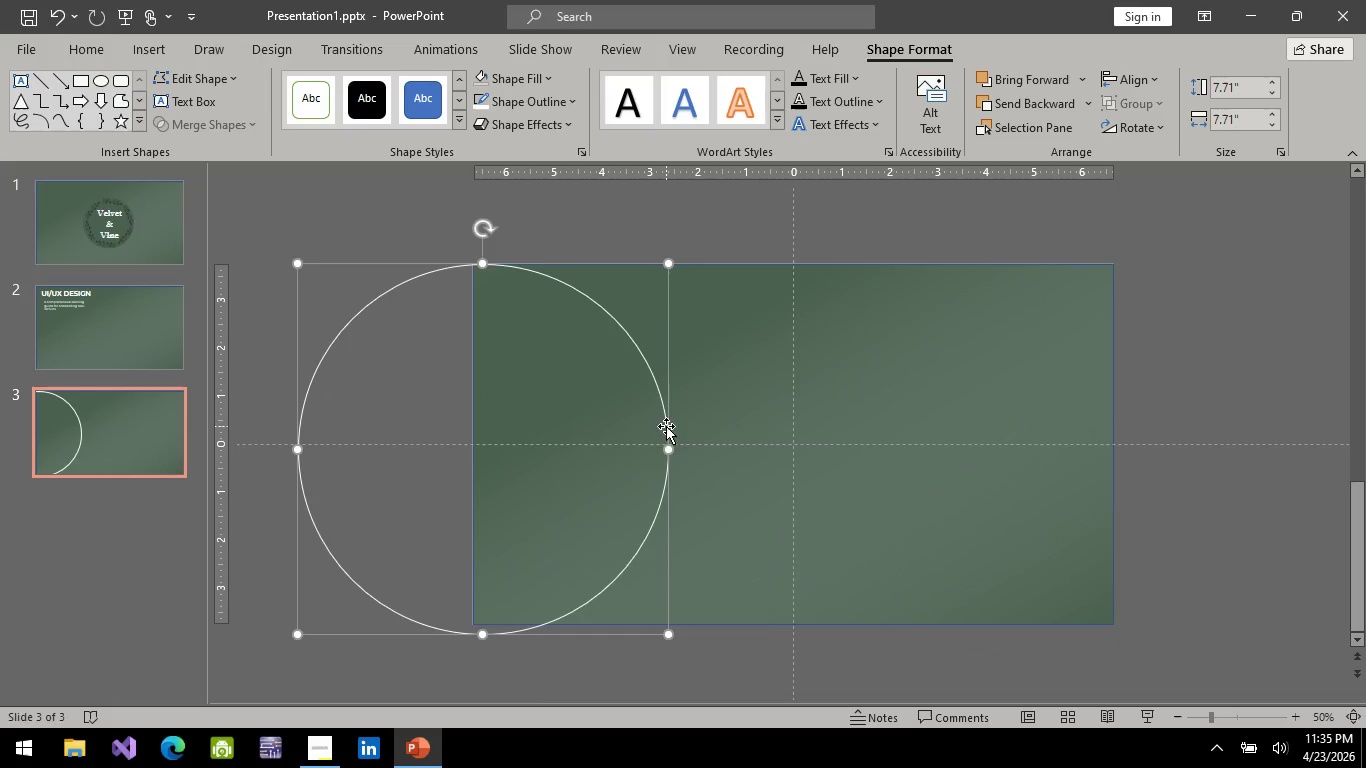 
left_click_drag(start_coordinate=[666, 426], to_coordinate=[746, 426])
 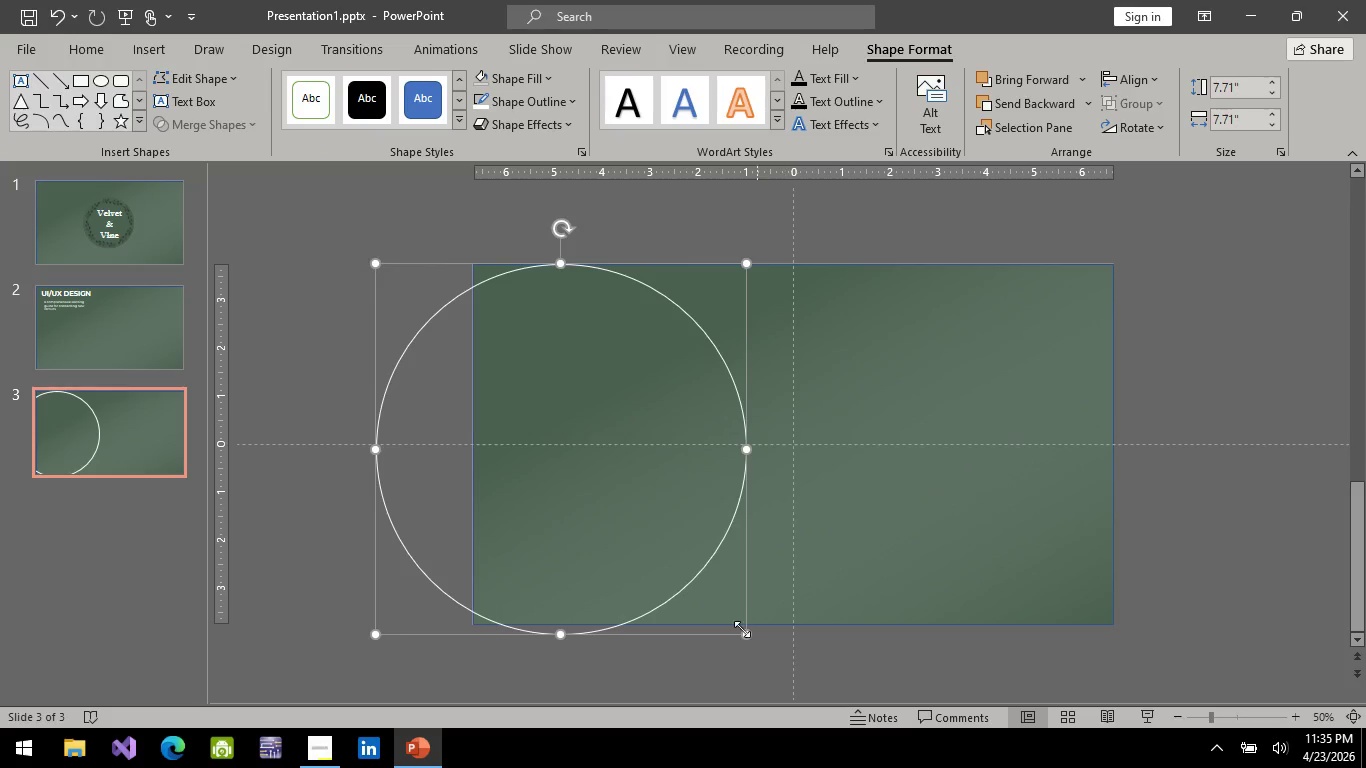 
key(Shift+ShiftLeft)
 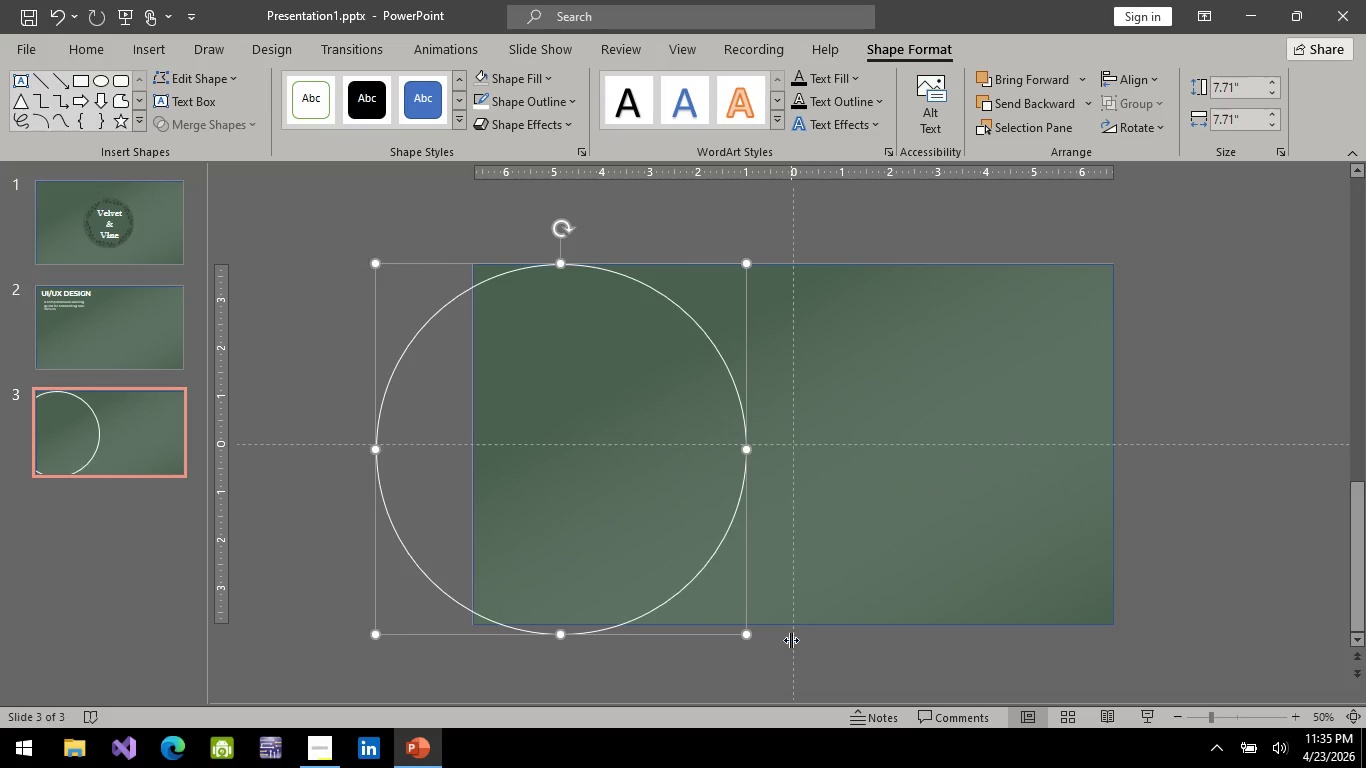 
hold_key(key=ShiftLeft, duration=1.5)
left_click_drag(start_coordinate=[747, 634], to_coordinate=[735, 608])
 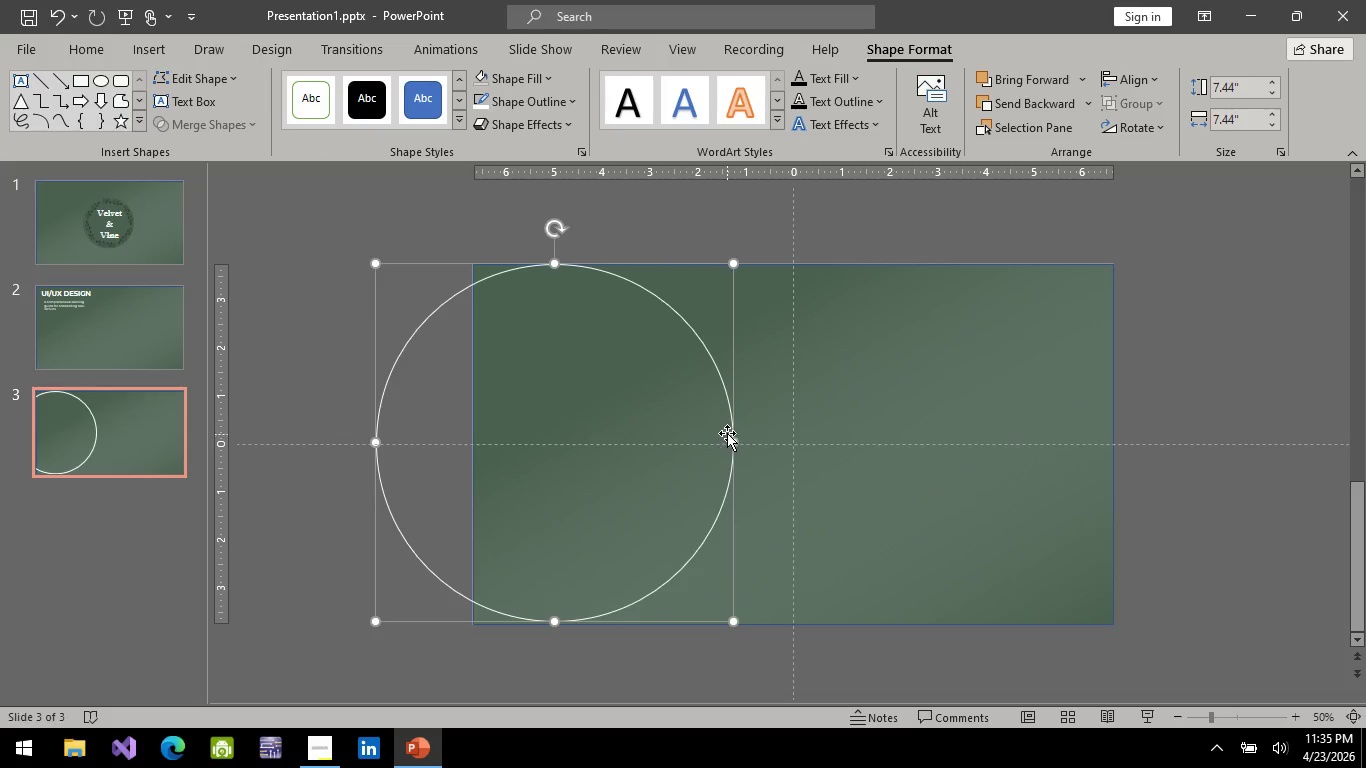 
hold_key(key=ShiftLeft, duration=1.05)
 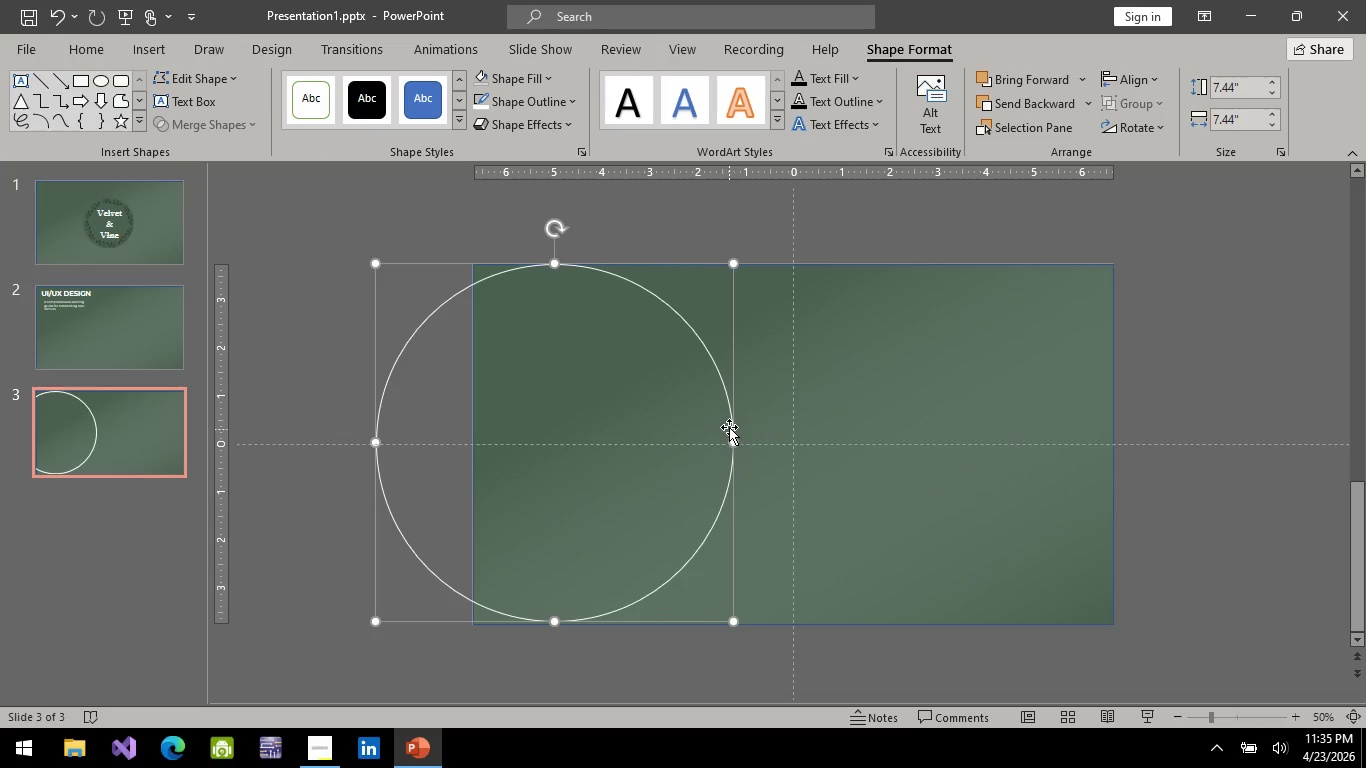 
left_click_drag(start_coordinate=[729, 426], to_coordinate=[754, 448])
 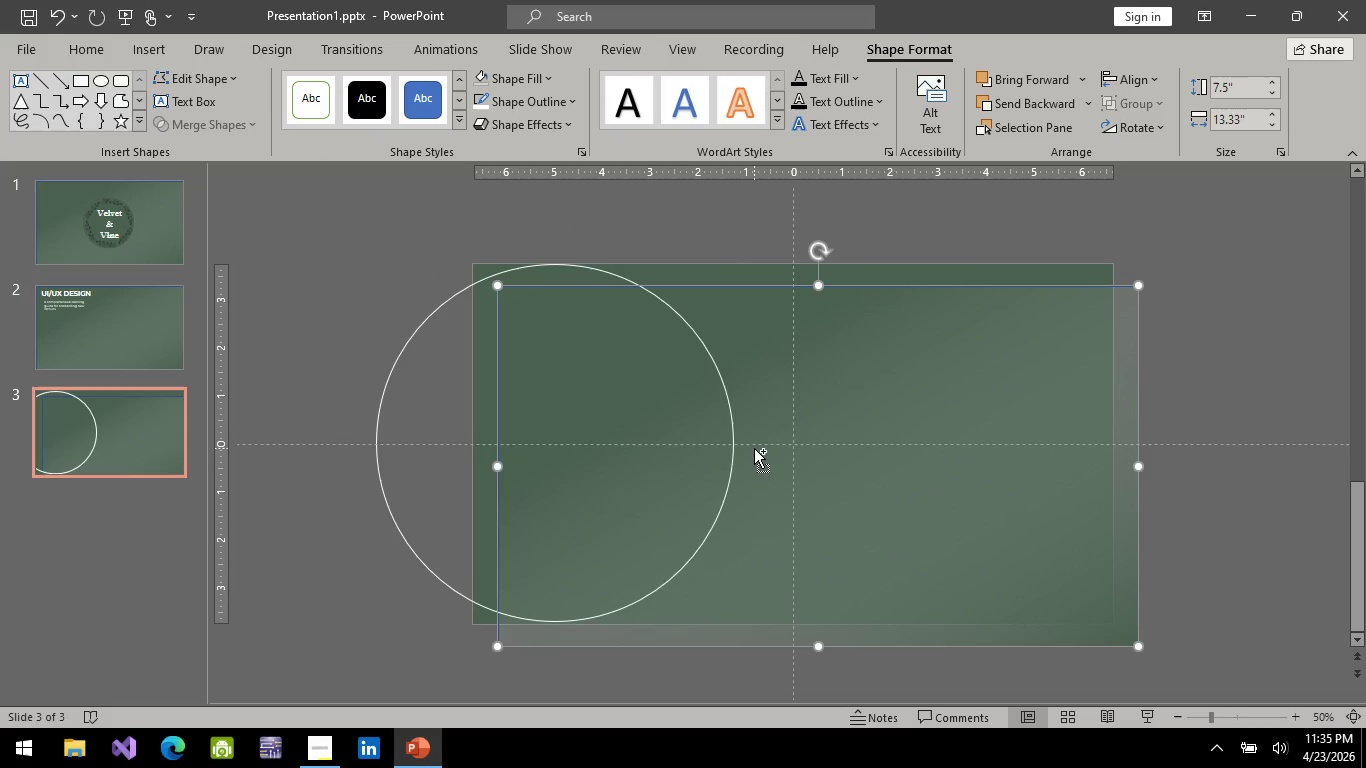 
key(Control+Z)
 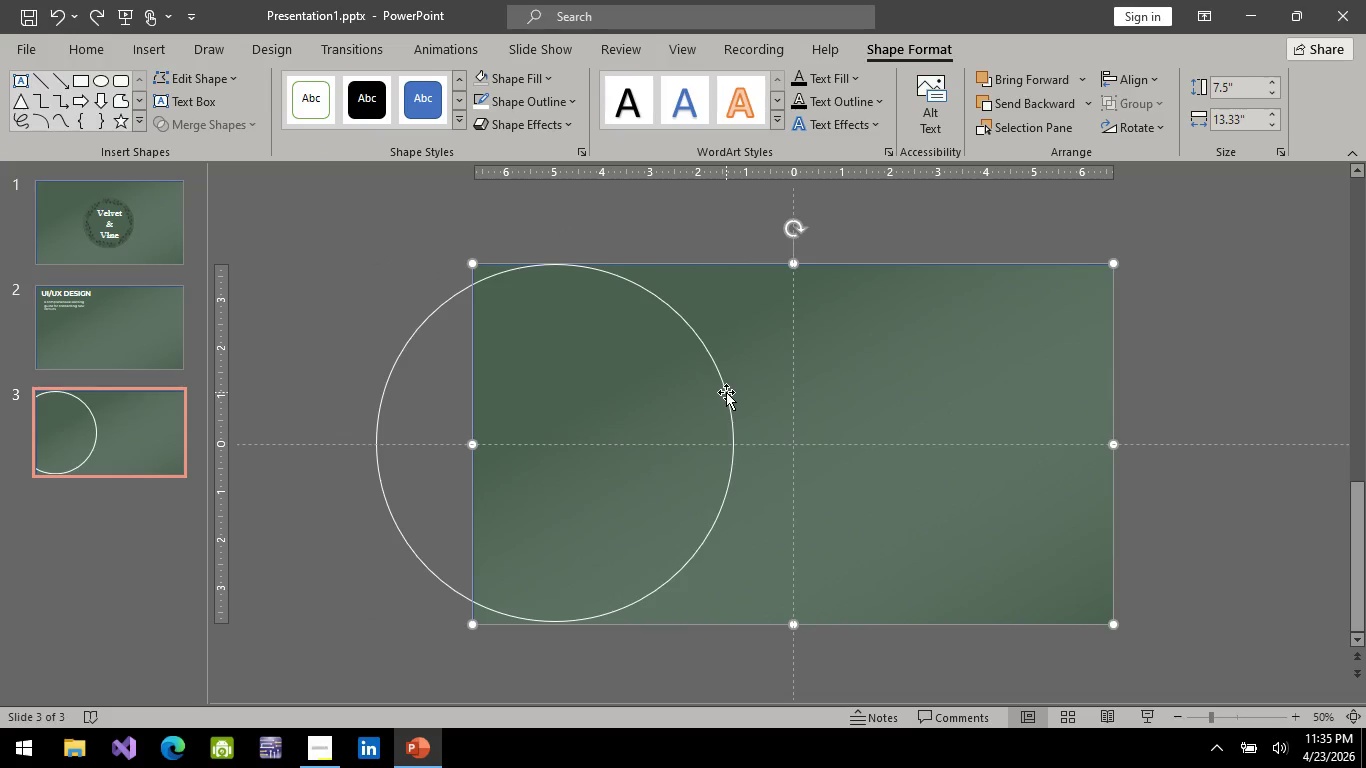 
double_click([726, 392])
 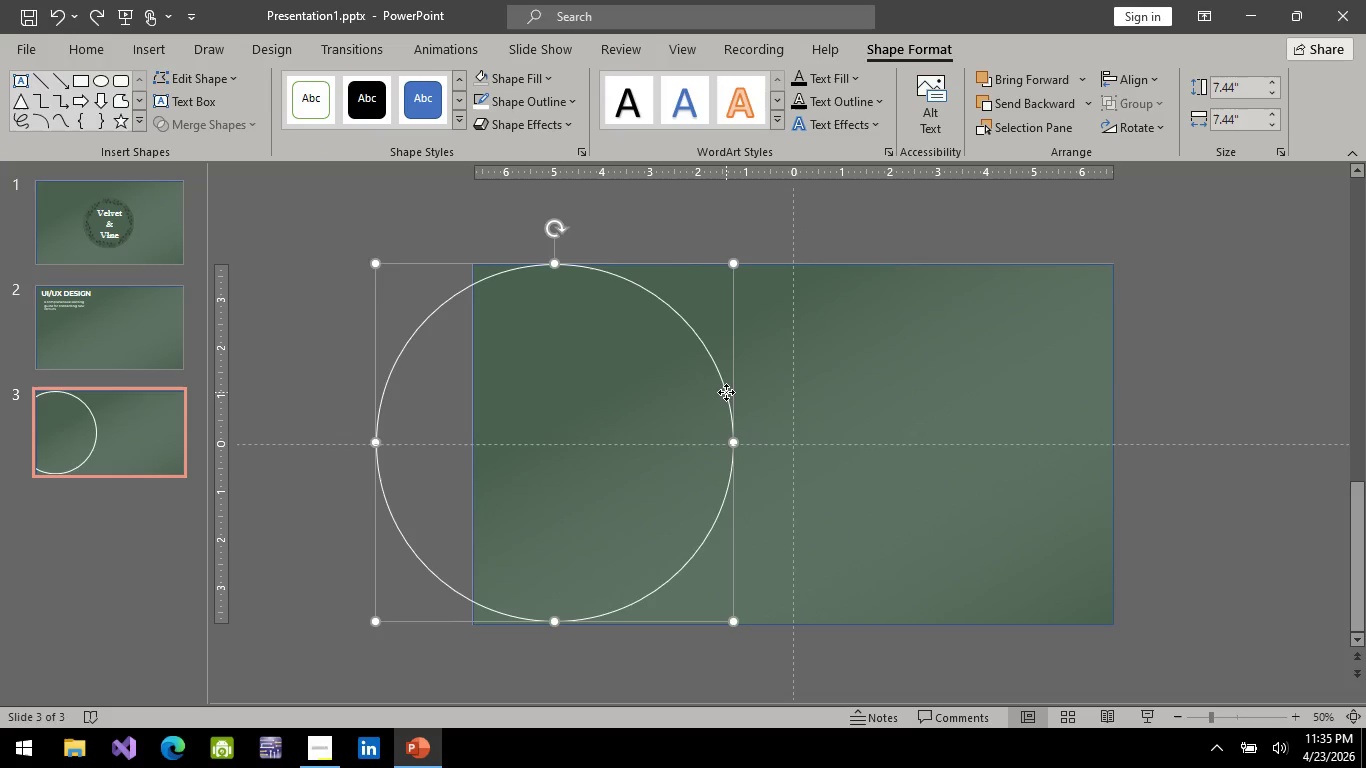 
left_click_drag(start_coordinate=[726, 392], to_coordinate=[759, 389])
 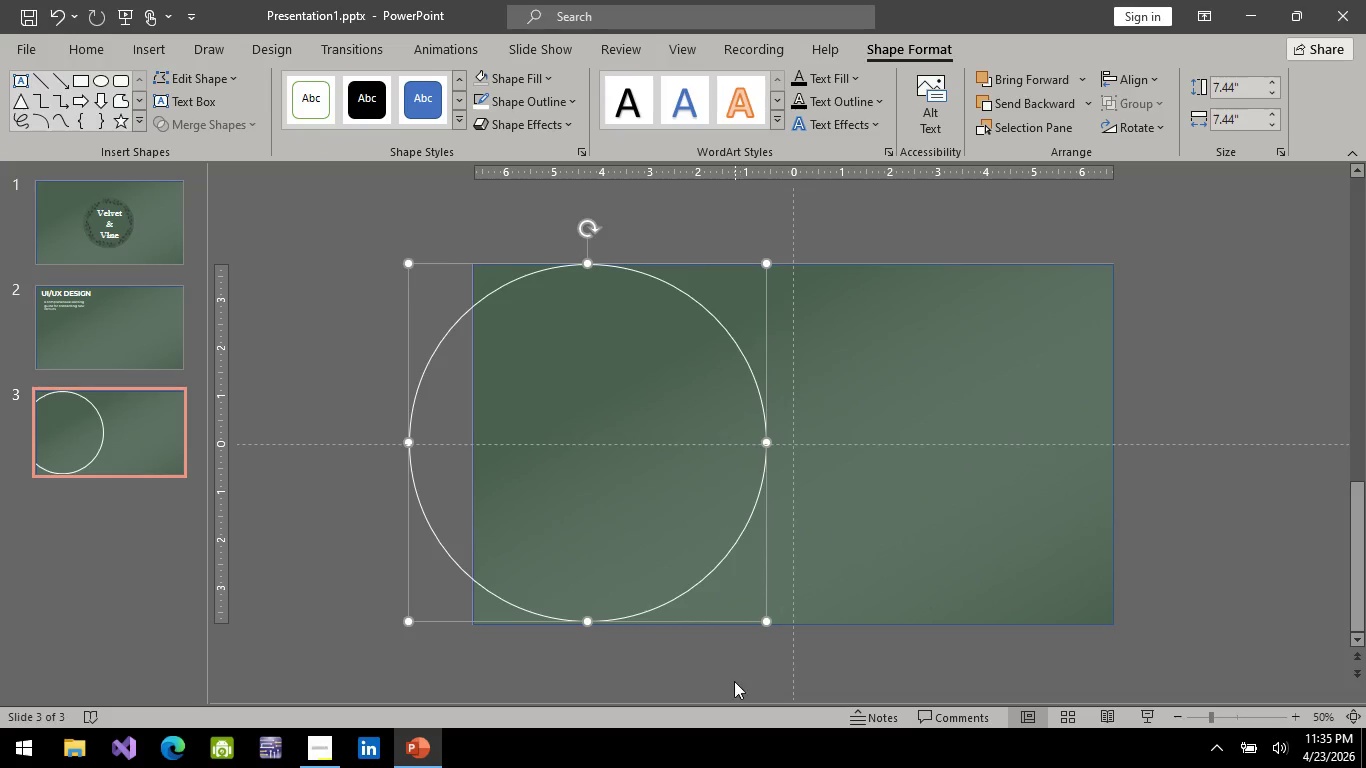 
left_click([734, 682])
 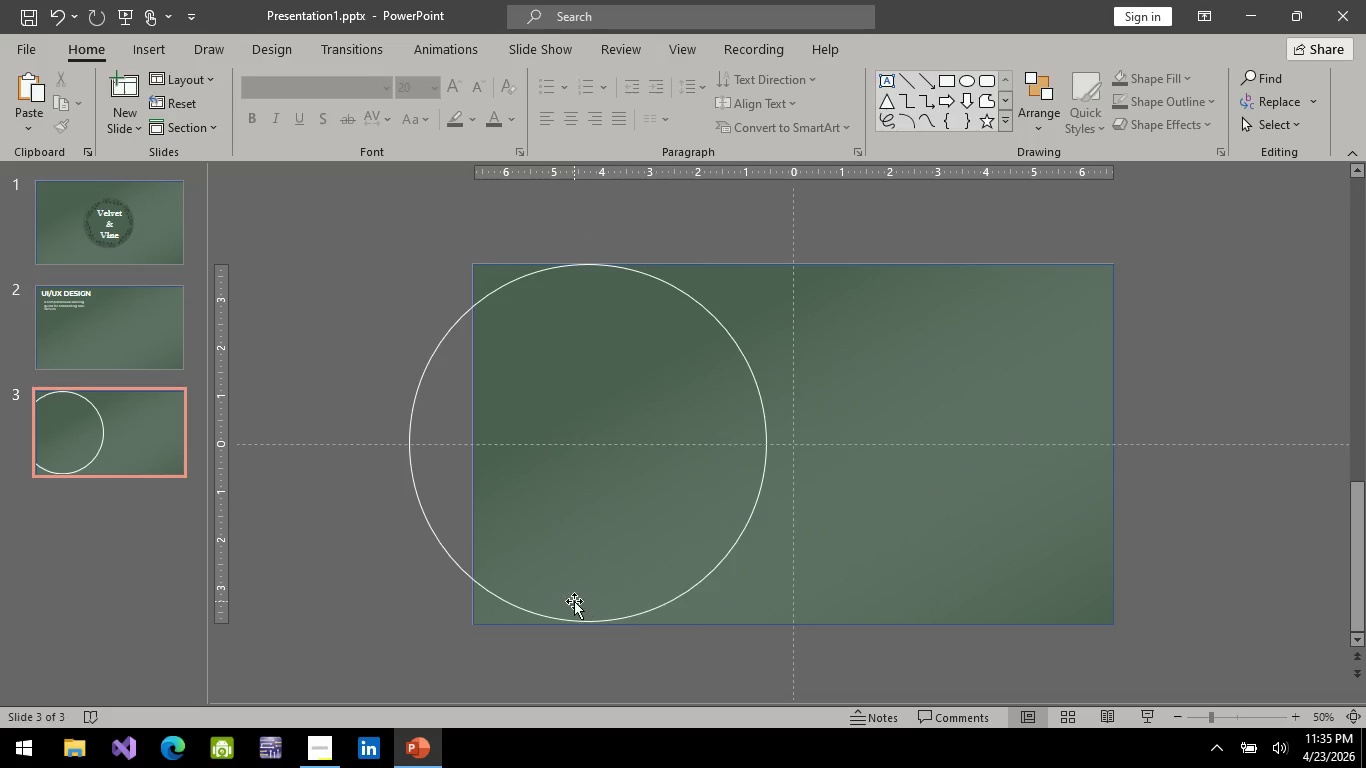 
hold_key(key=ControlLeft, duration=0.38)
scroll: coordinate [574, 601], scroll_direction: up, amount: 2.0
 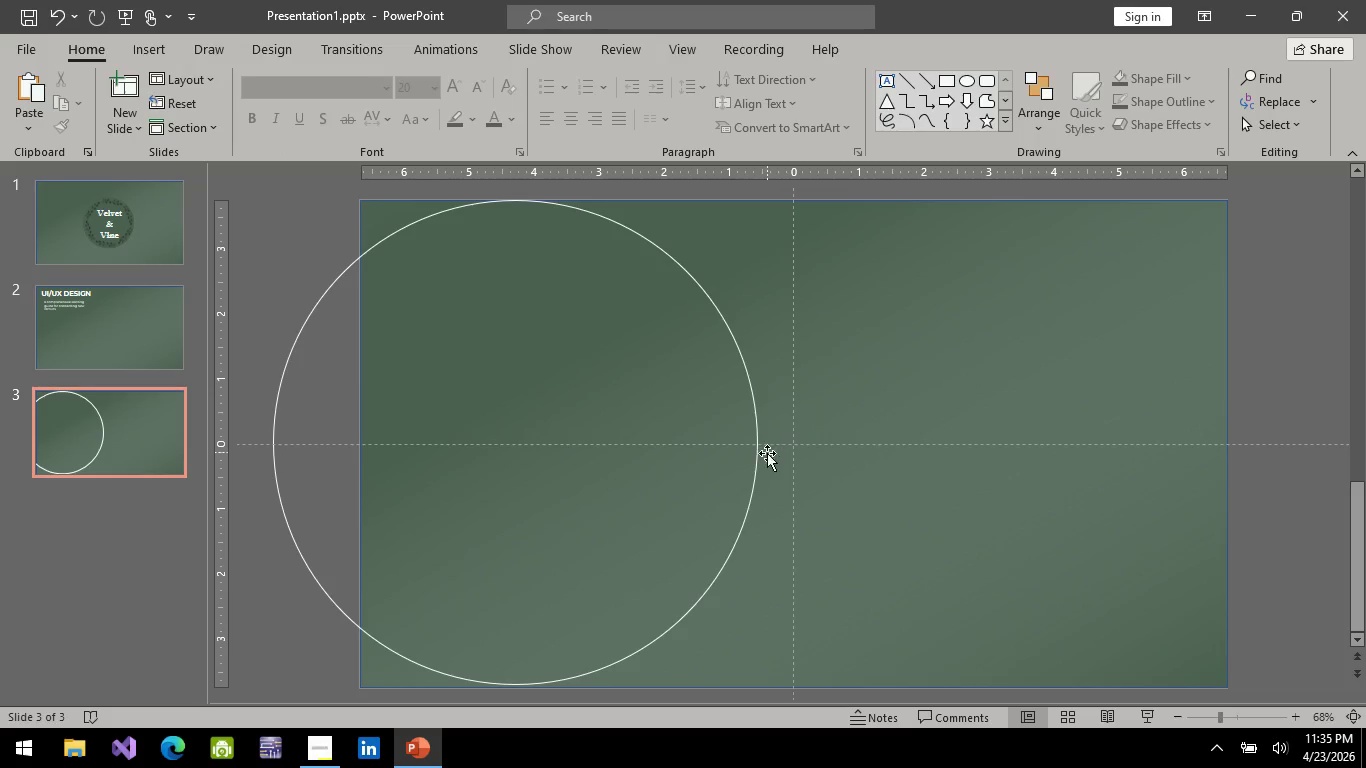 
left_click([757, 471])
 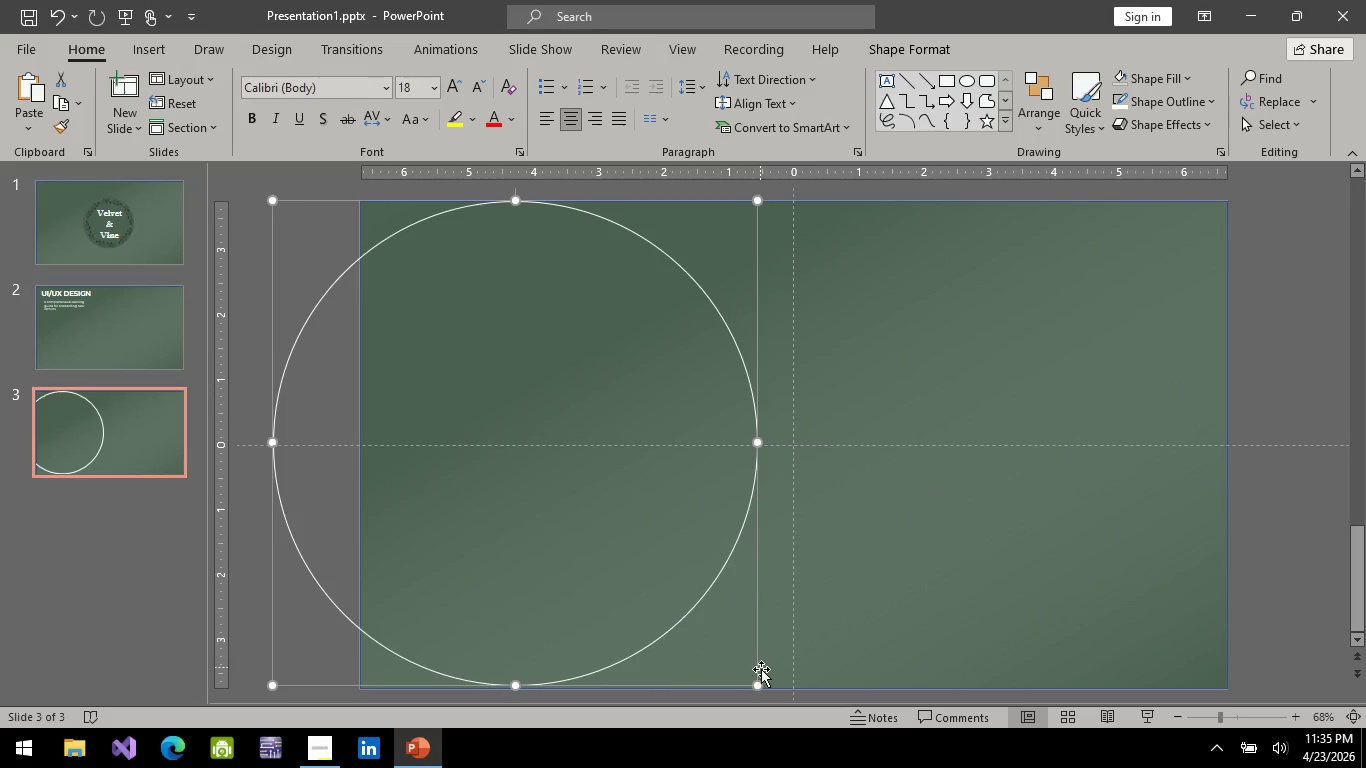 
hold_key(key=ShiftLeft, duration=1.51)
left_click_drag(start_coordinate=[756, 684], to_coordinate=[760, 689])
 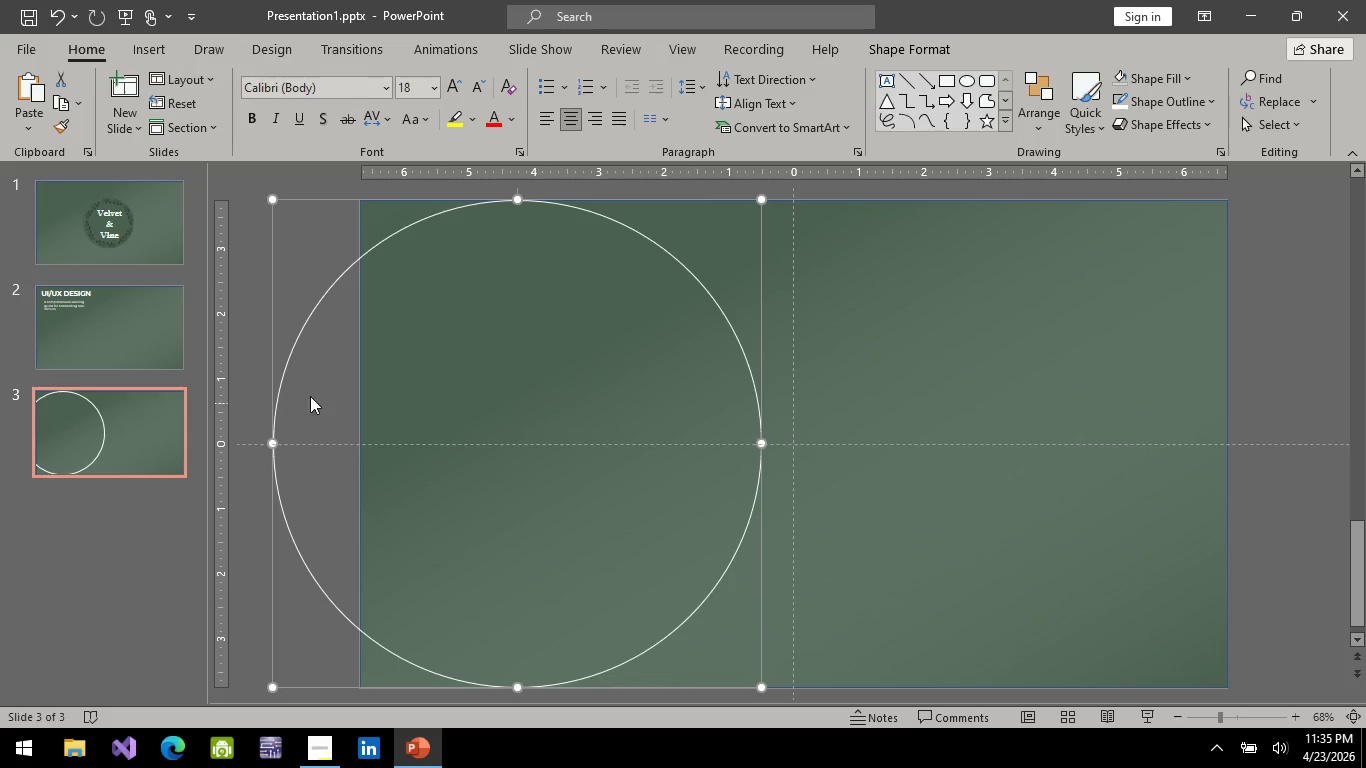 
hold_key(key=ShiftLeft, duration=0.83)
 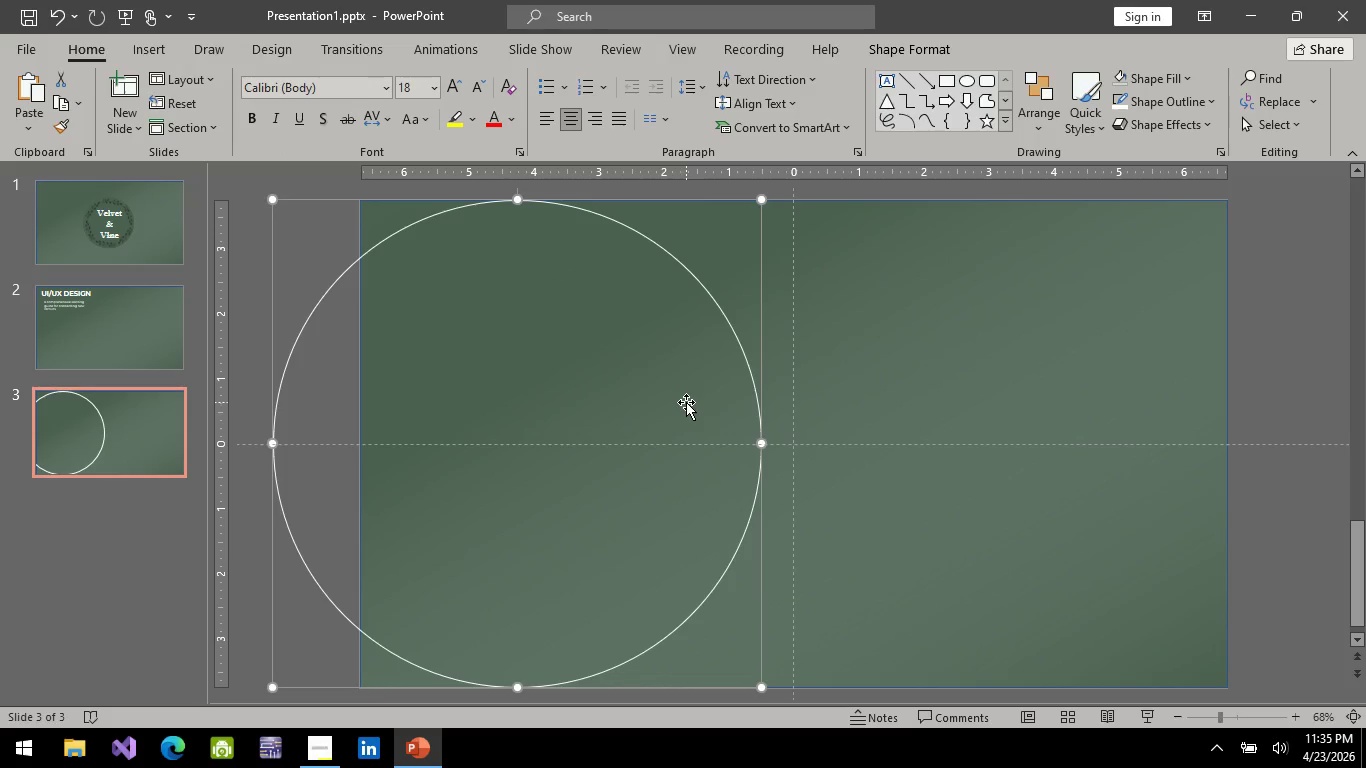 
hold_key(key=ArrowLeft, duration=1.06)
 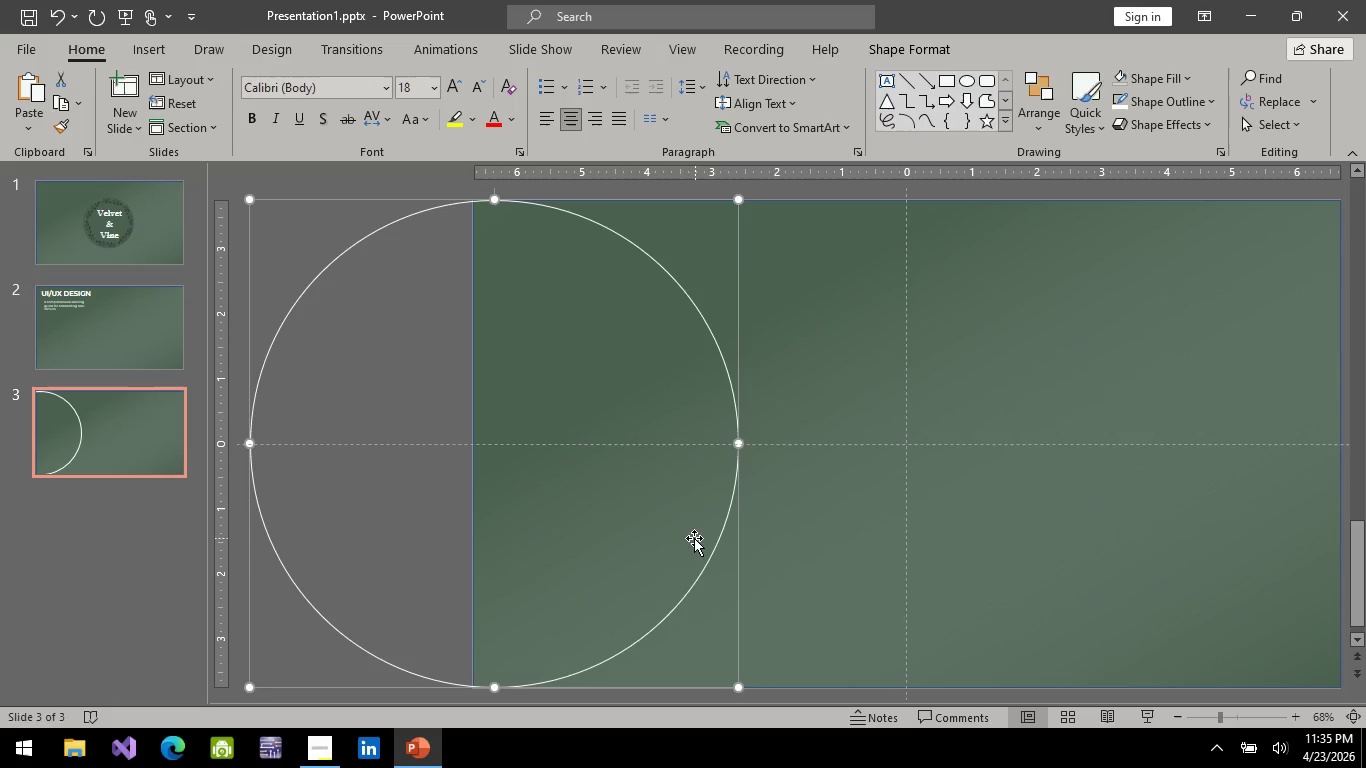 
hold_key(key=ShiftLeft, duration=0.52)
scroll: coordinate [674, 523], scroll_direction: down, amount: 2.0
 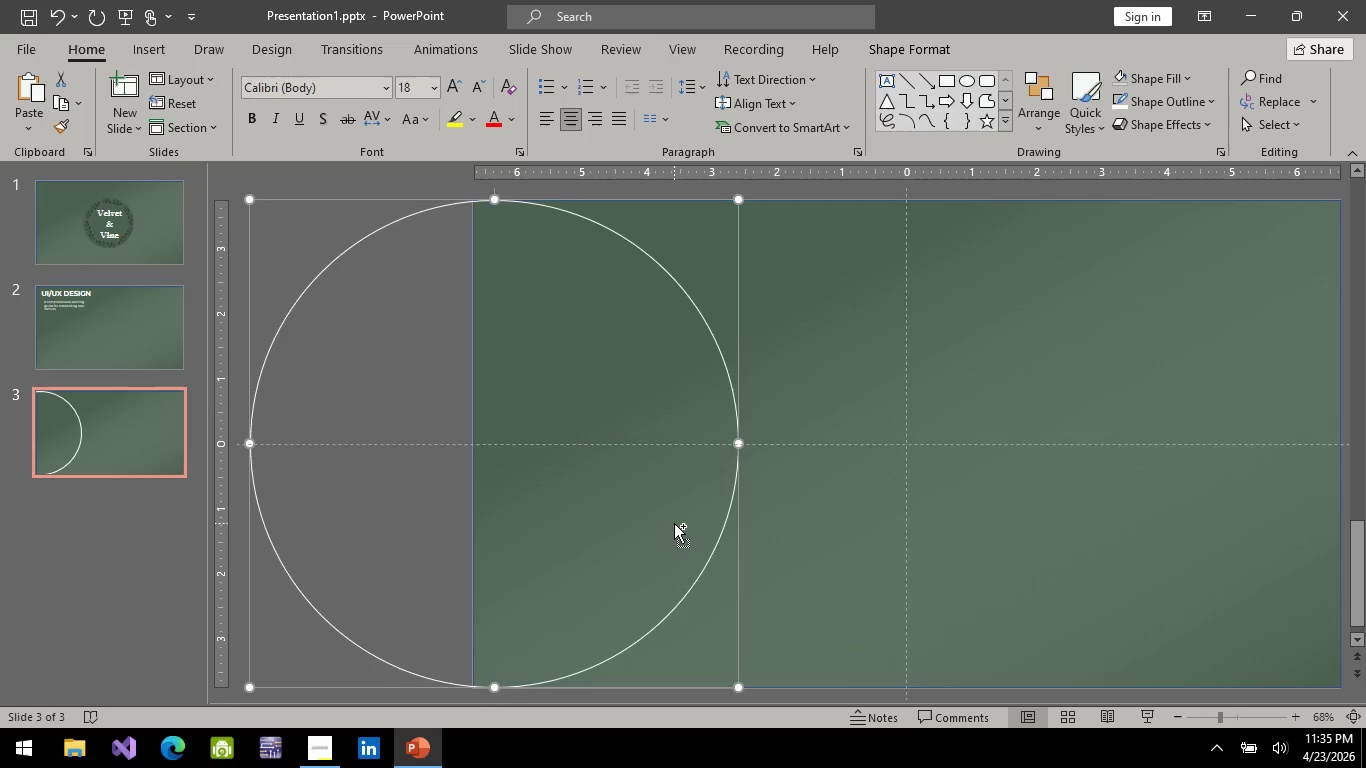 
hold_key(key=ControlLeft, duration=0.7)
 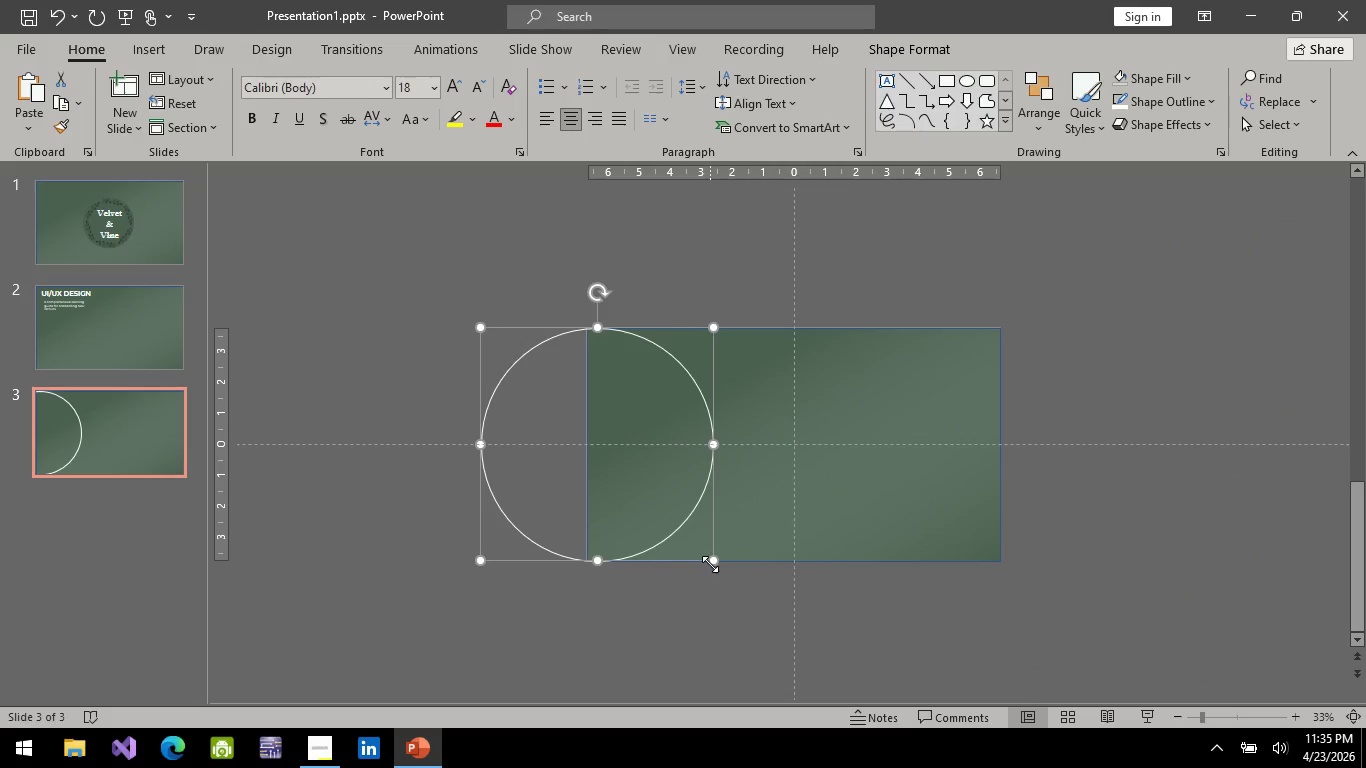 
left_click_drag(start_coordinate=[710, 564], to_coordinate=[757, 649])
 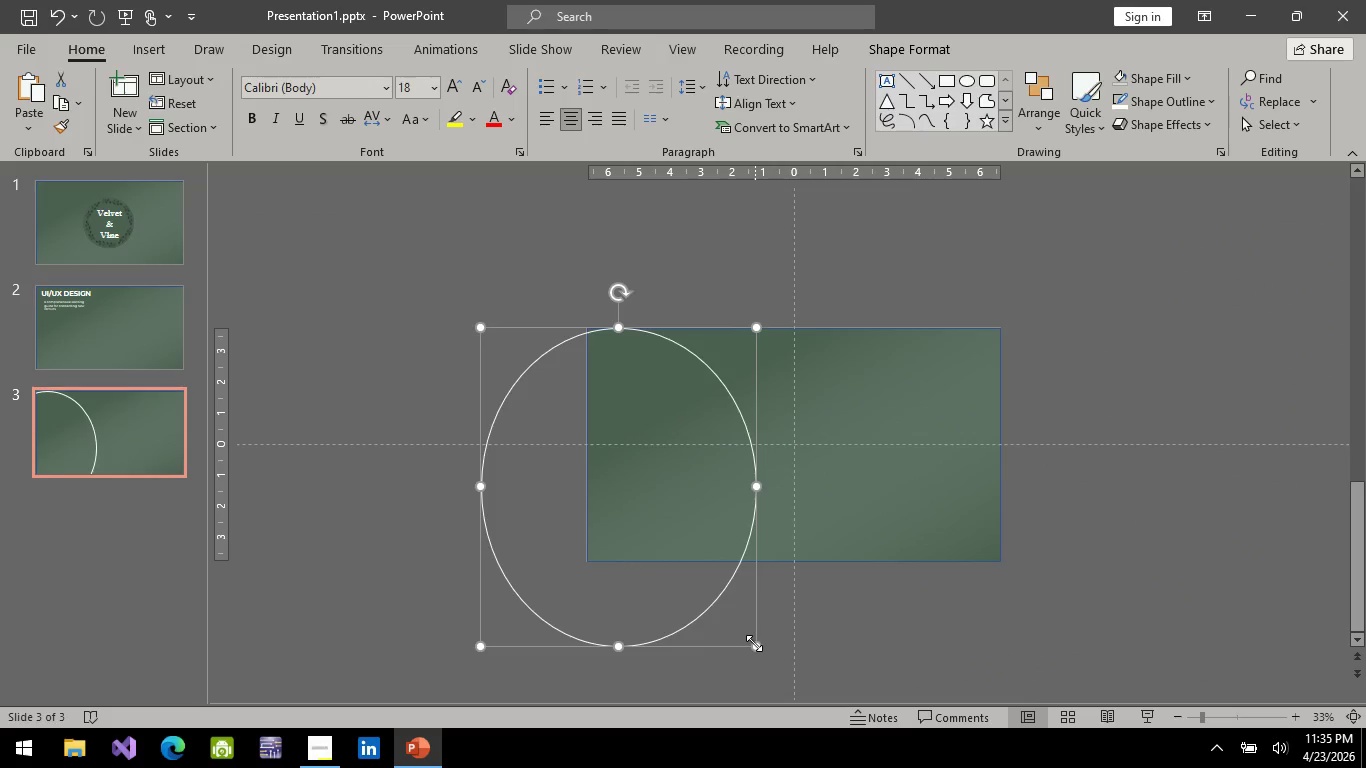 
key(Control+Z)
 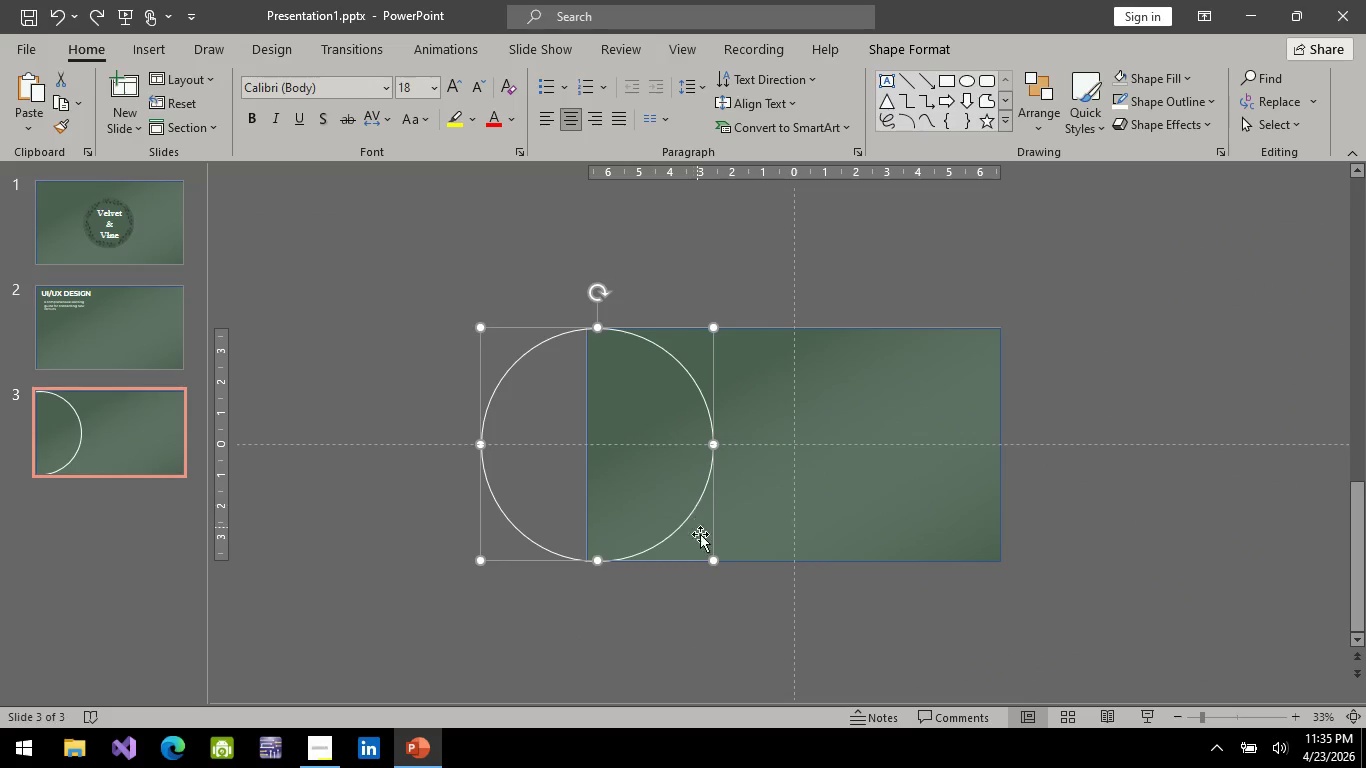 
hold_key(key=ShiftLeft, duration=1.5)
left_click_drag(start_coordinate=[714, 556], to_coordinate=[774, 643])
 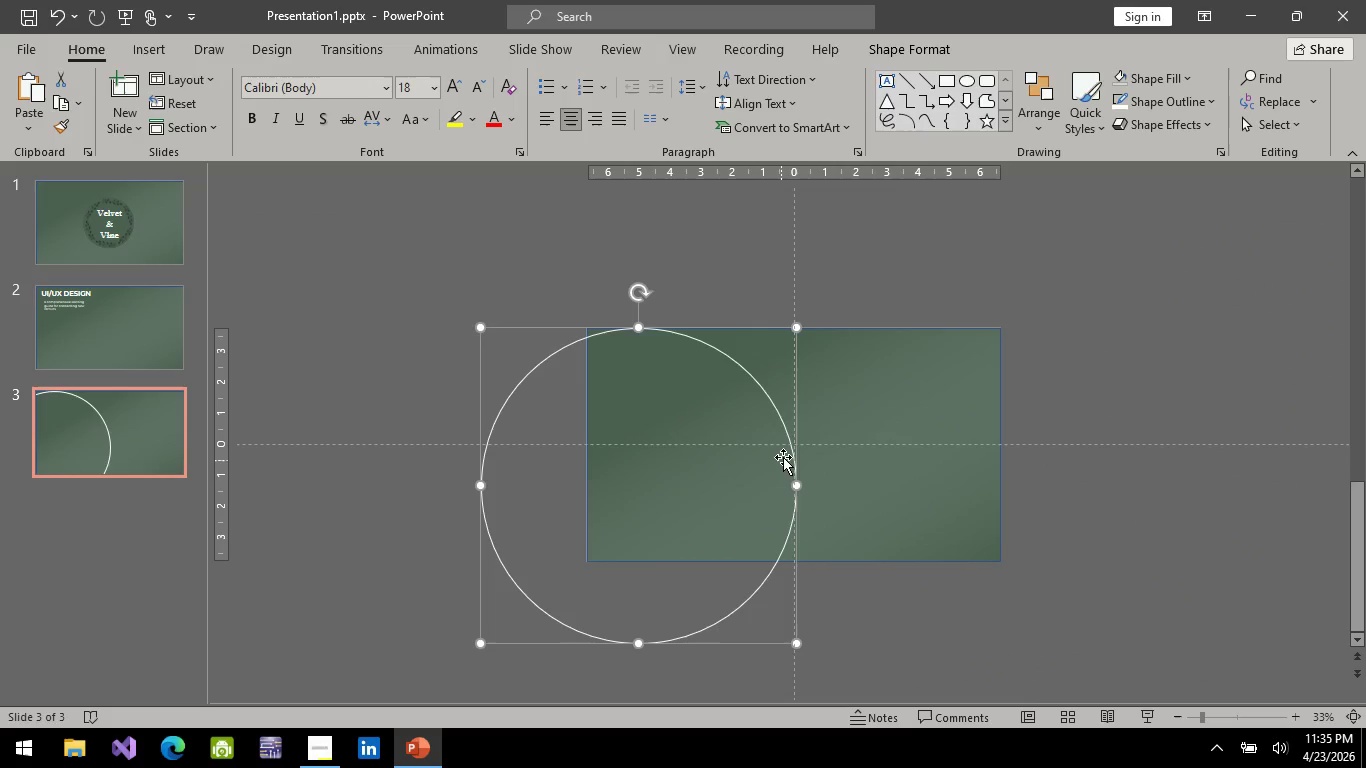 
hold_key(key=ShiftLeft, duration=0.47)
 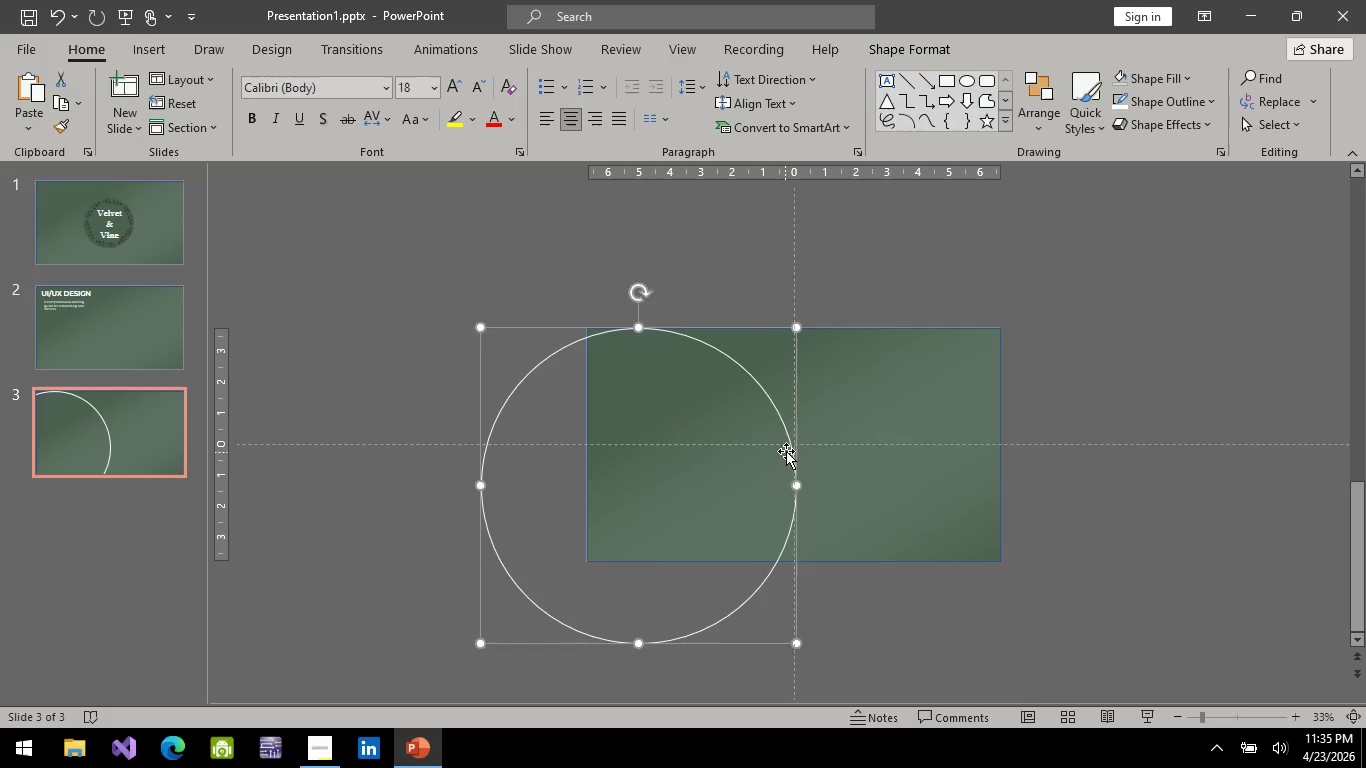 
left_click_drag(start_coordinate=[786, 450], to_coordinate=[786, 421])
 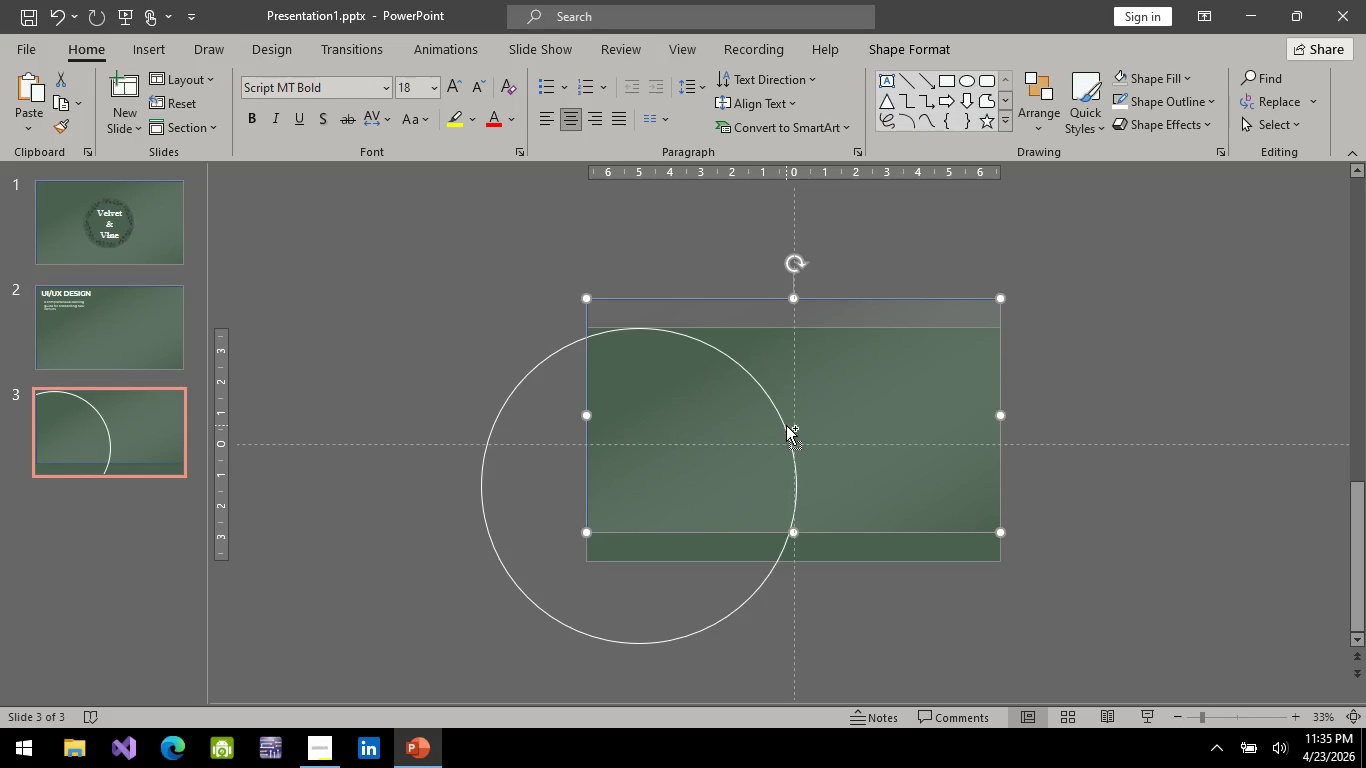 
key(Control+Z)
 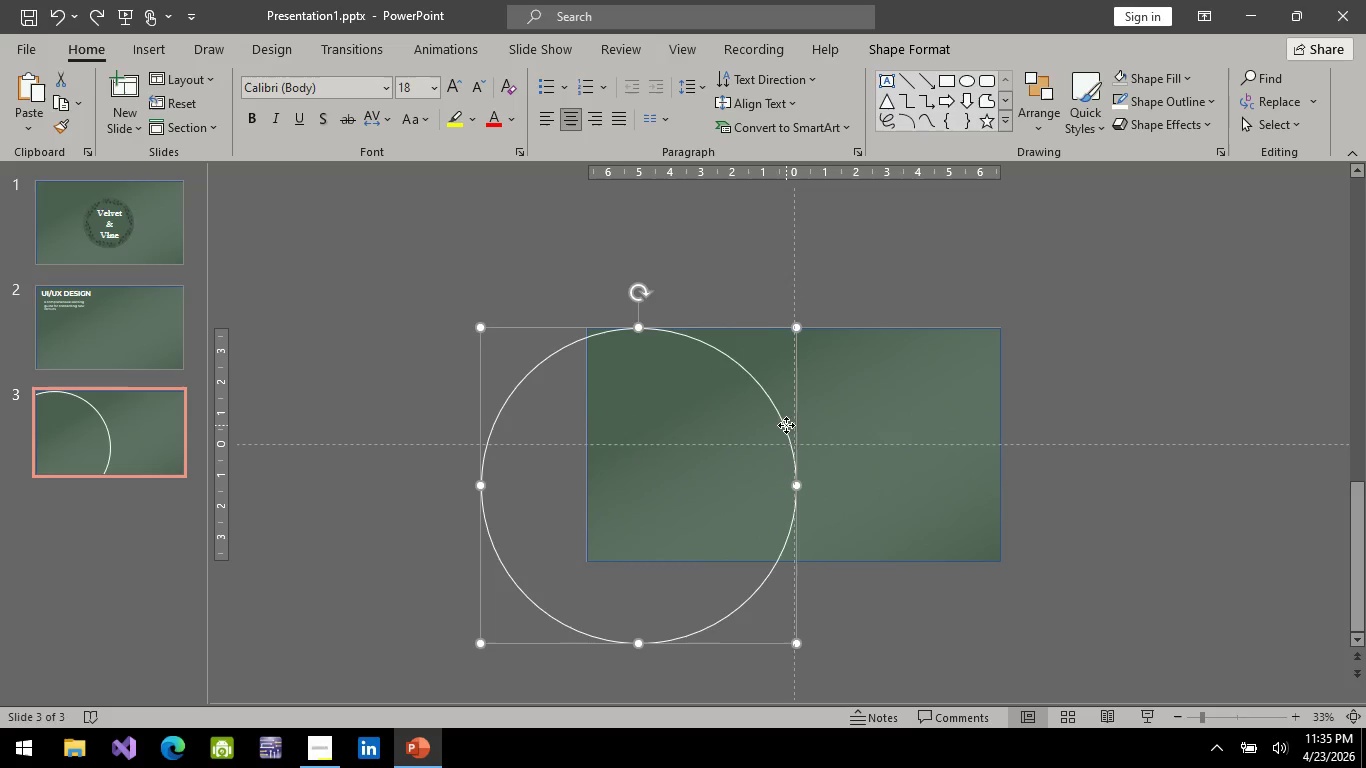 
left_click([786, 425])
 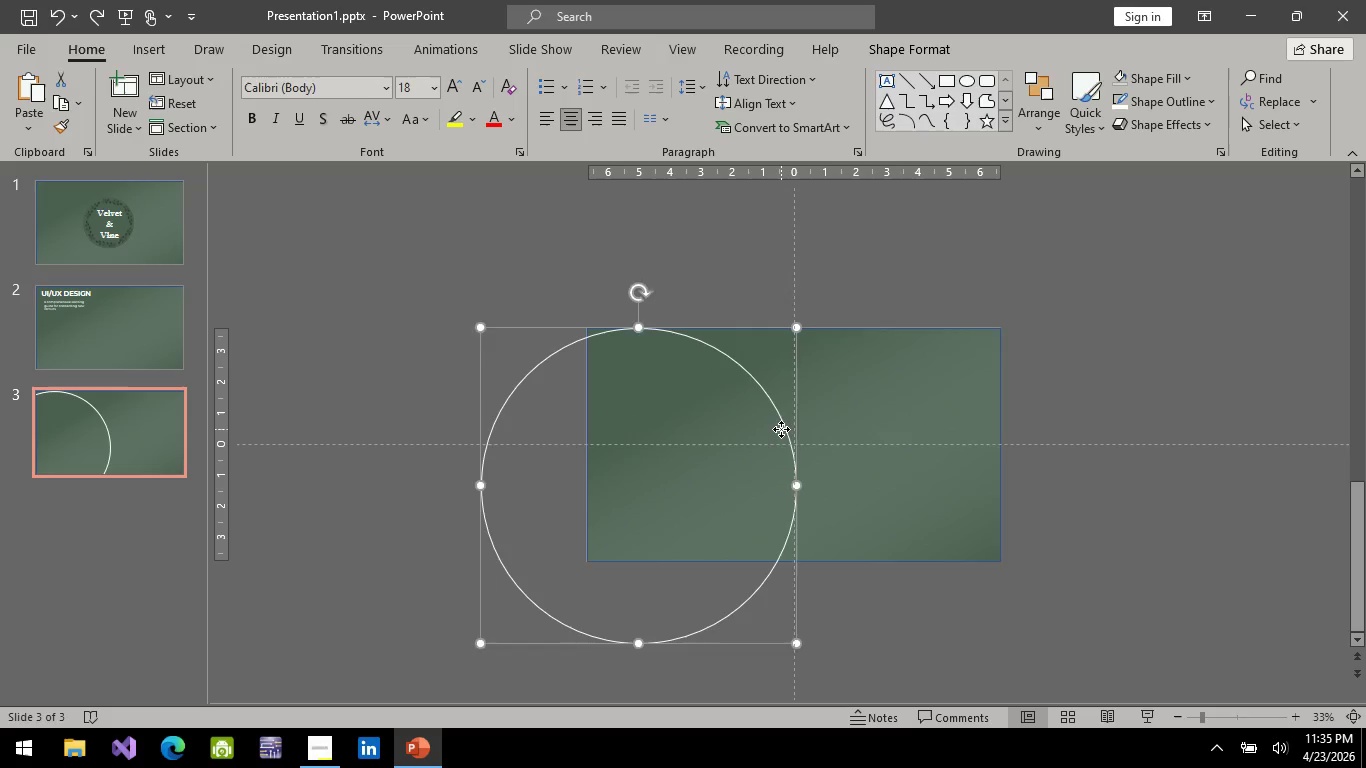 
left_click_drag(start_coordinate=[781, 429], to_coordinate=[782, 418])
 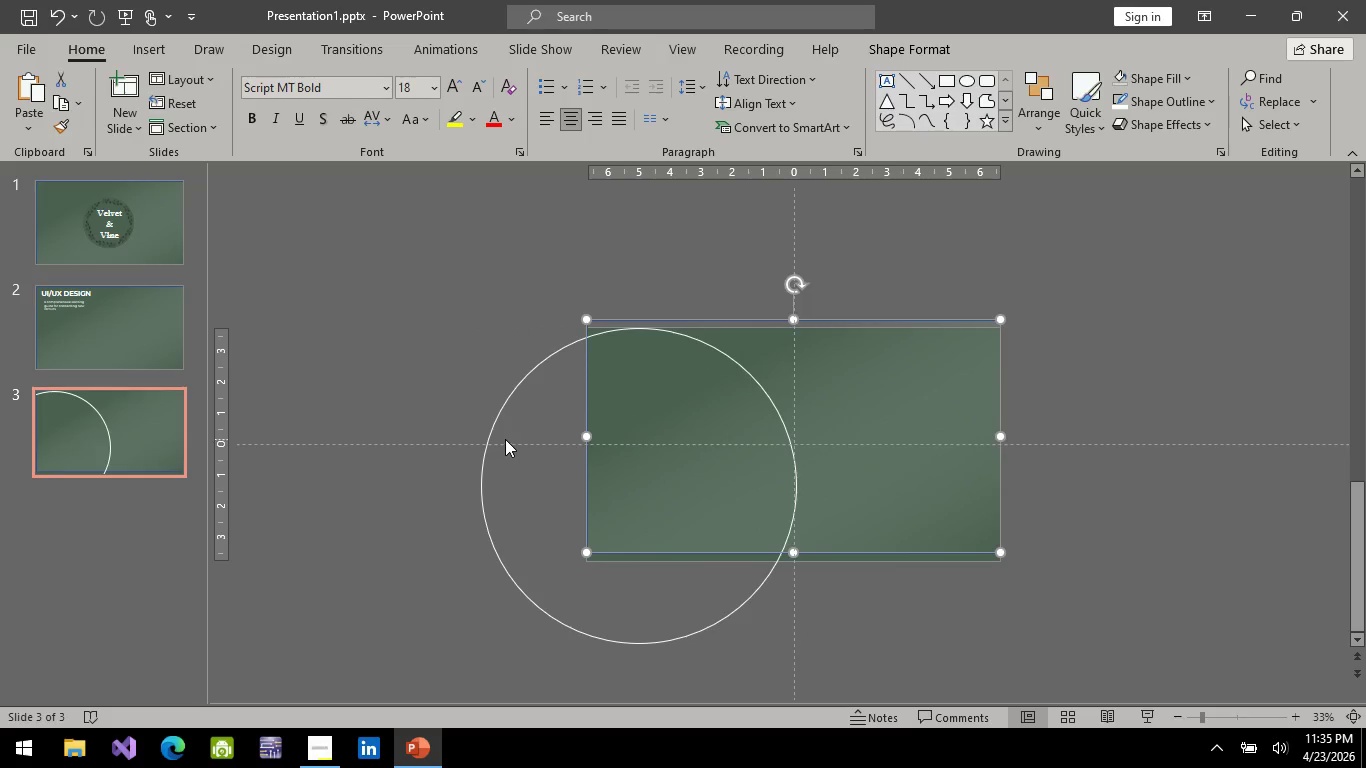 
left_click([505, 439])
 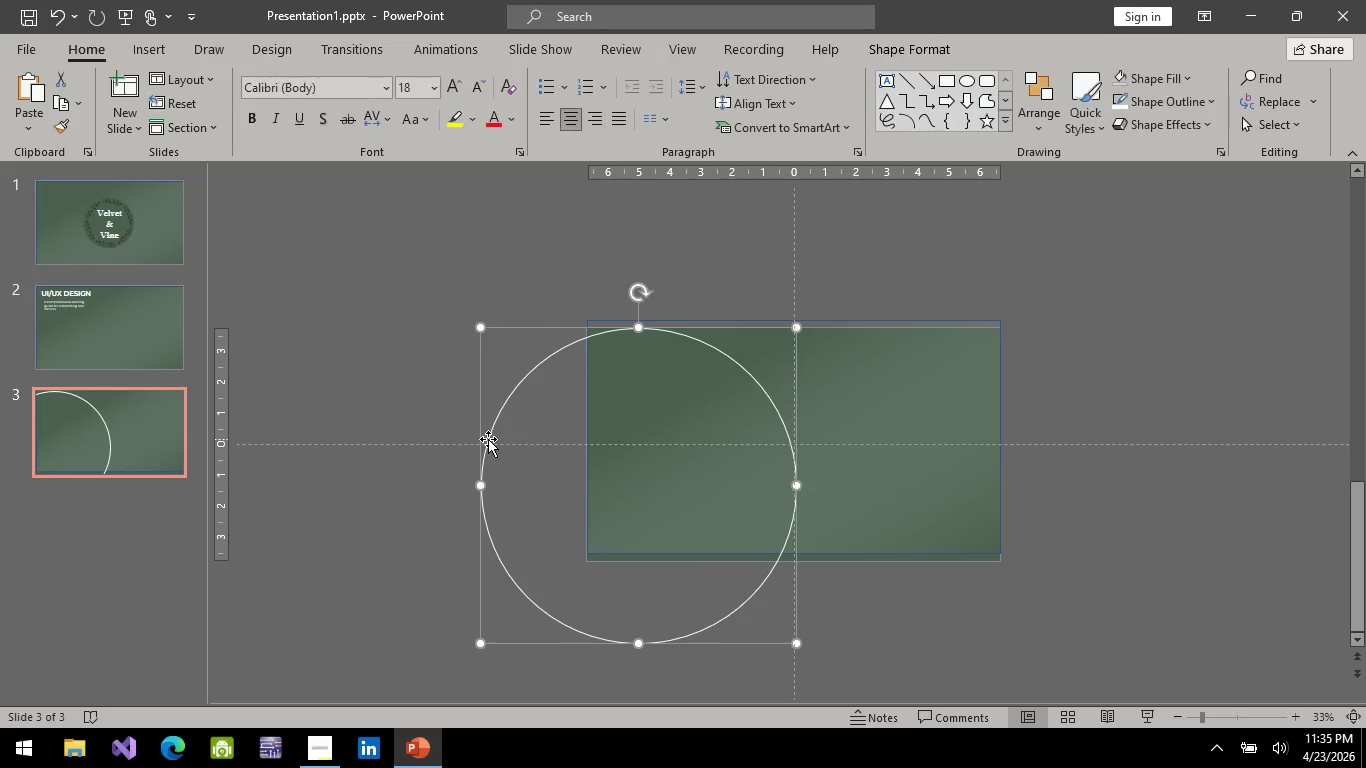 
left_click_drag(start_coordinate=[488, 439], to_coordinate=[493, 392])
 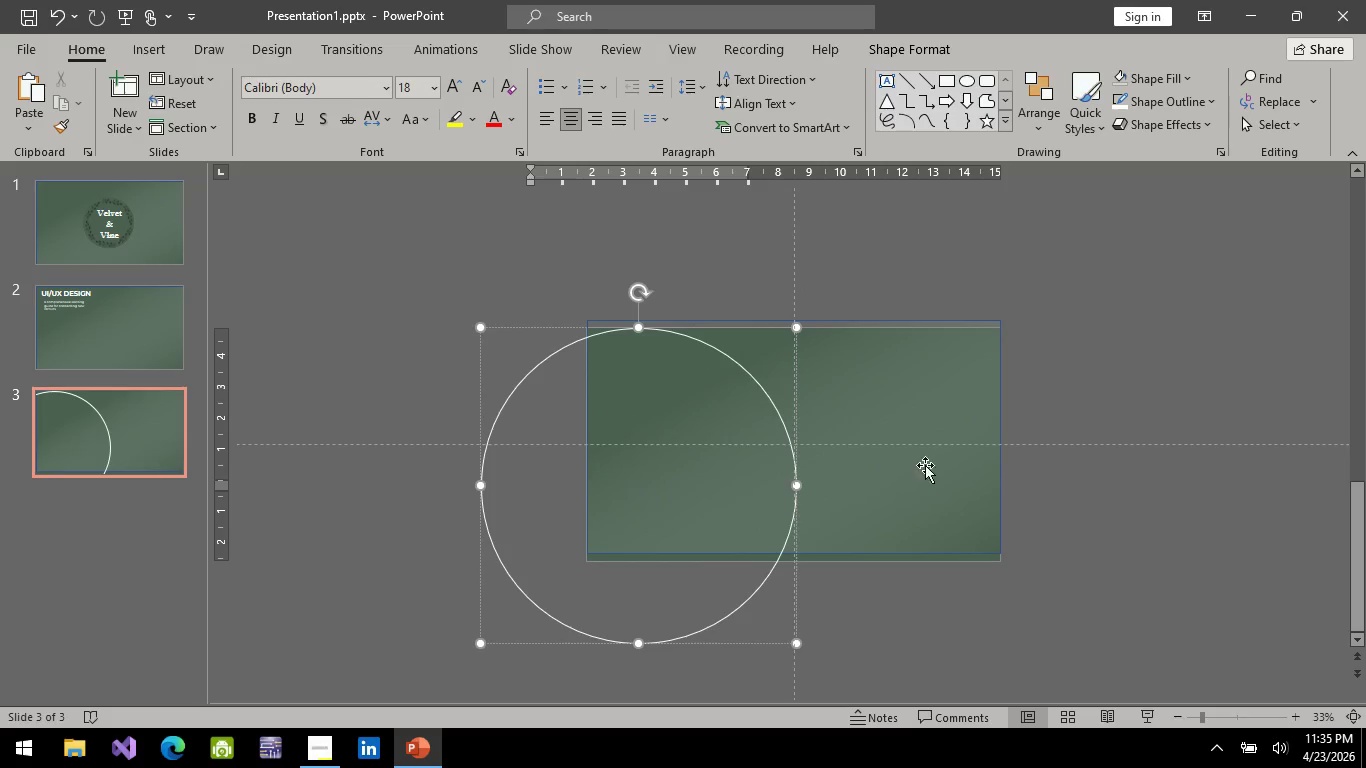 
left_click([925, 465])
 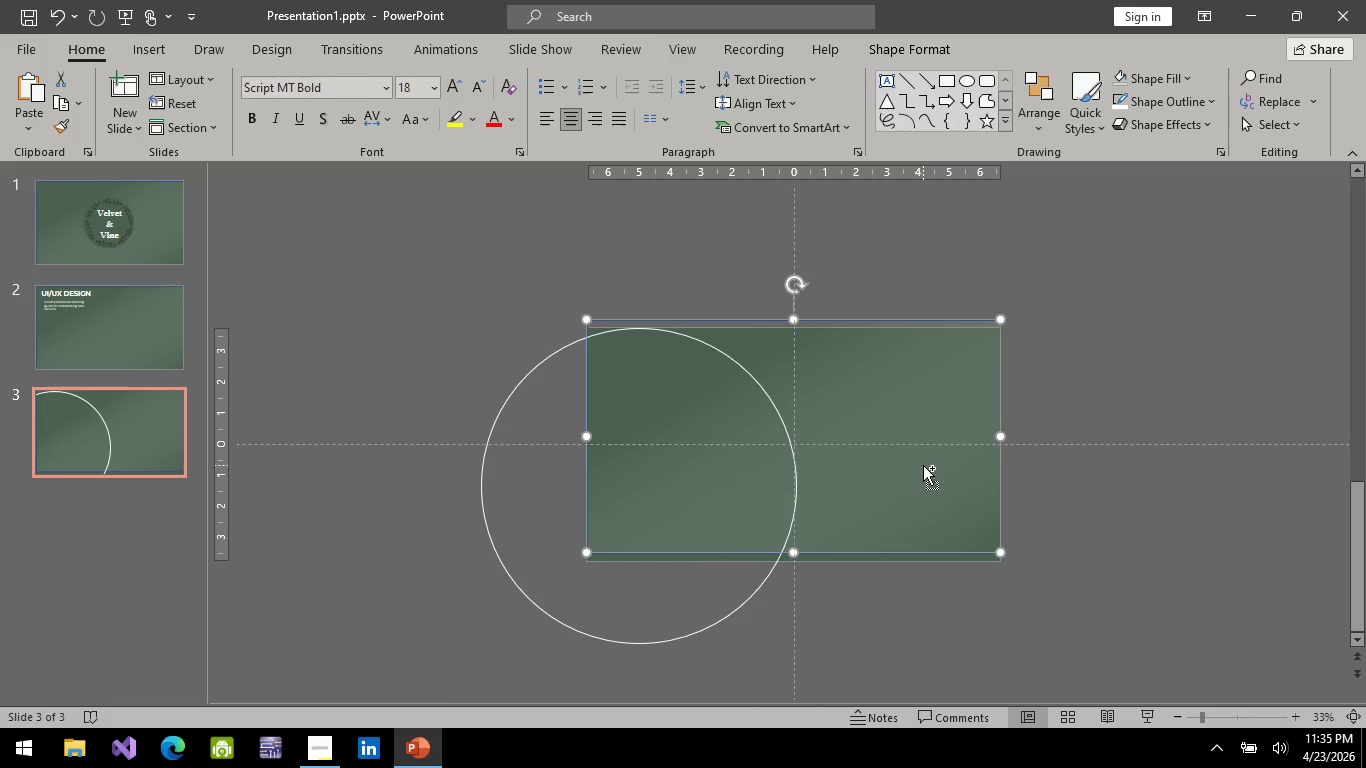 
key(Control+Z)
 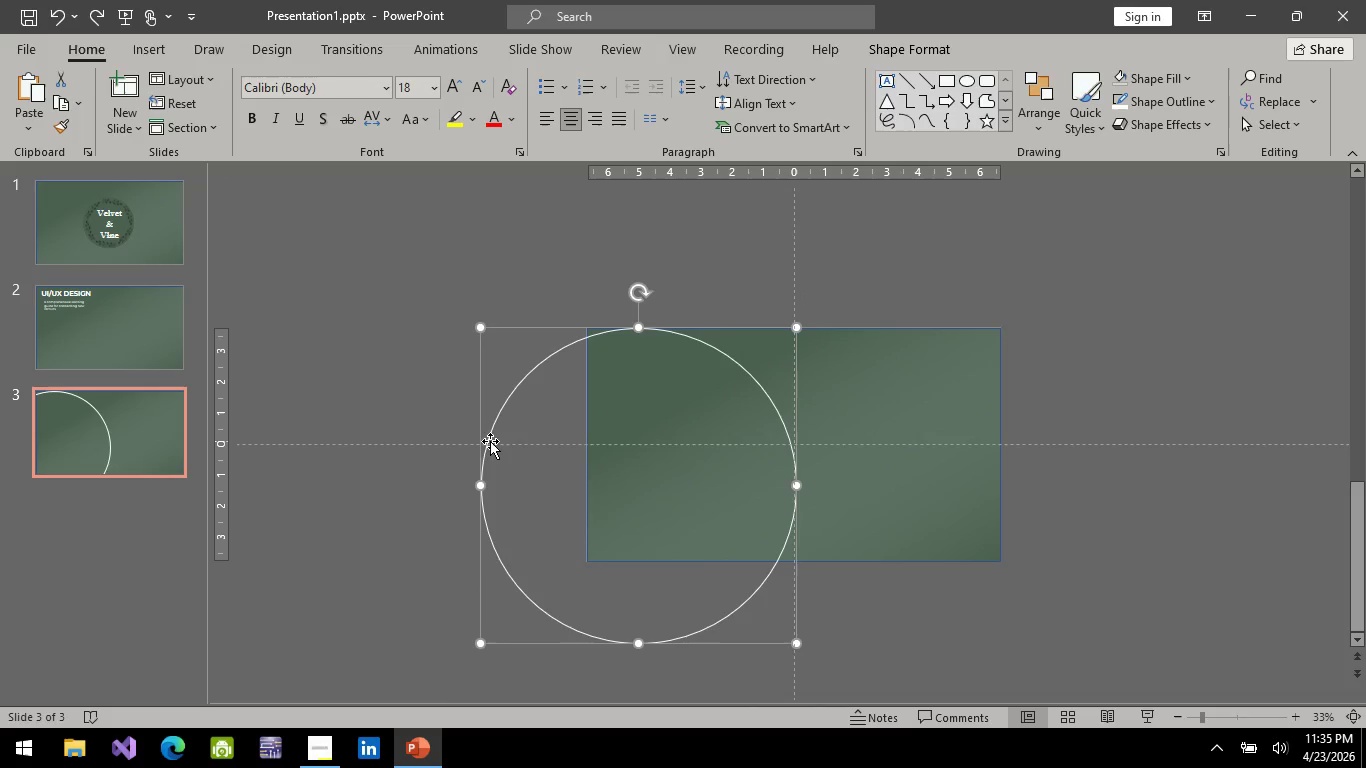 
left_click_drag(start_coordinate=[490, 441], to_coordinate=[494, 399])
 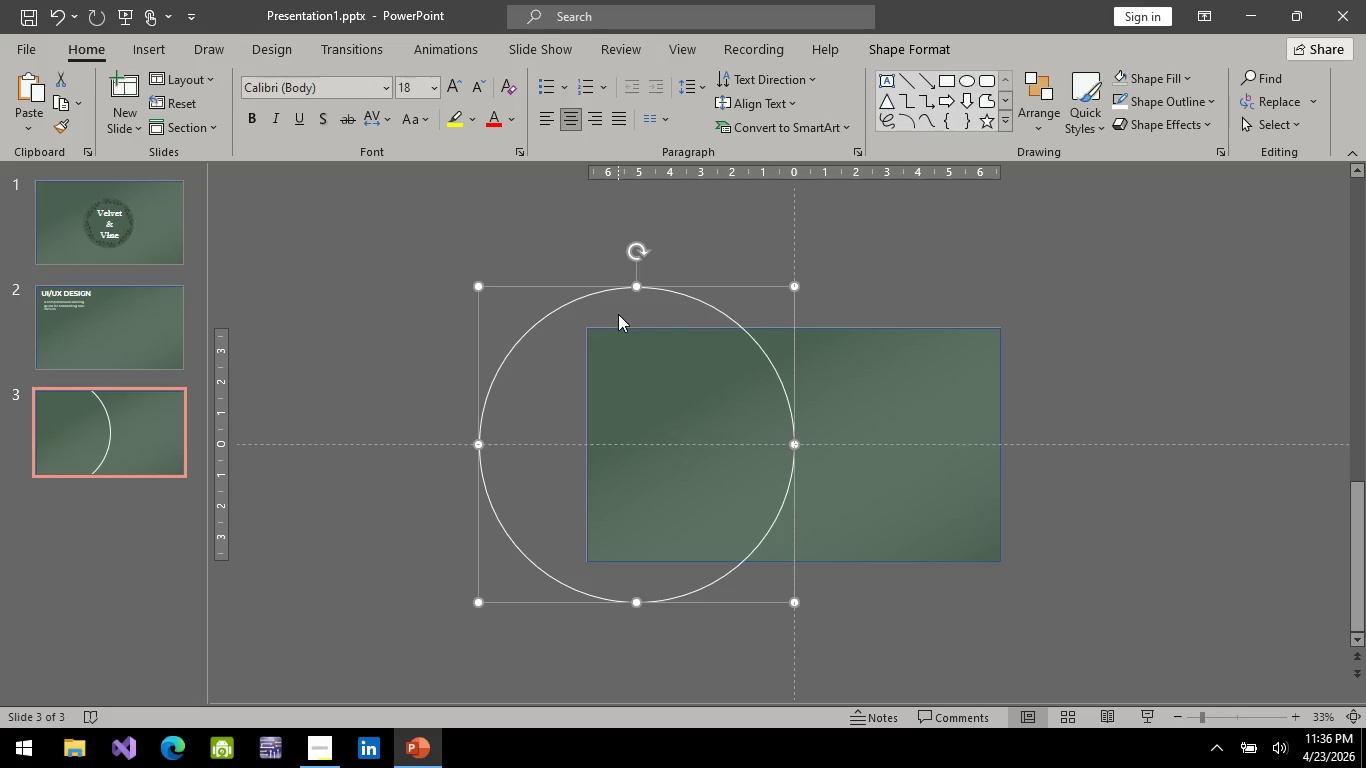 
wait(9.16)
 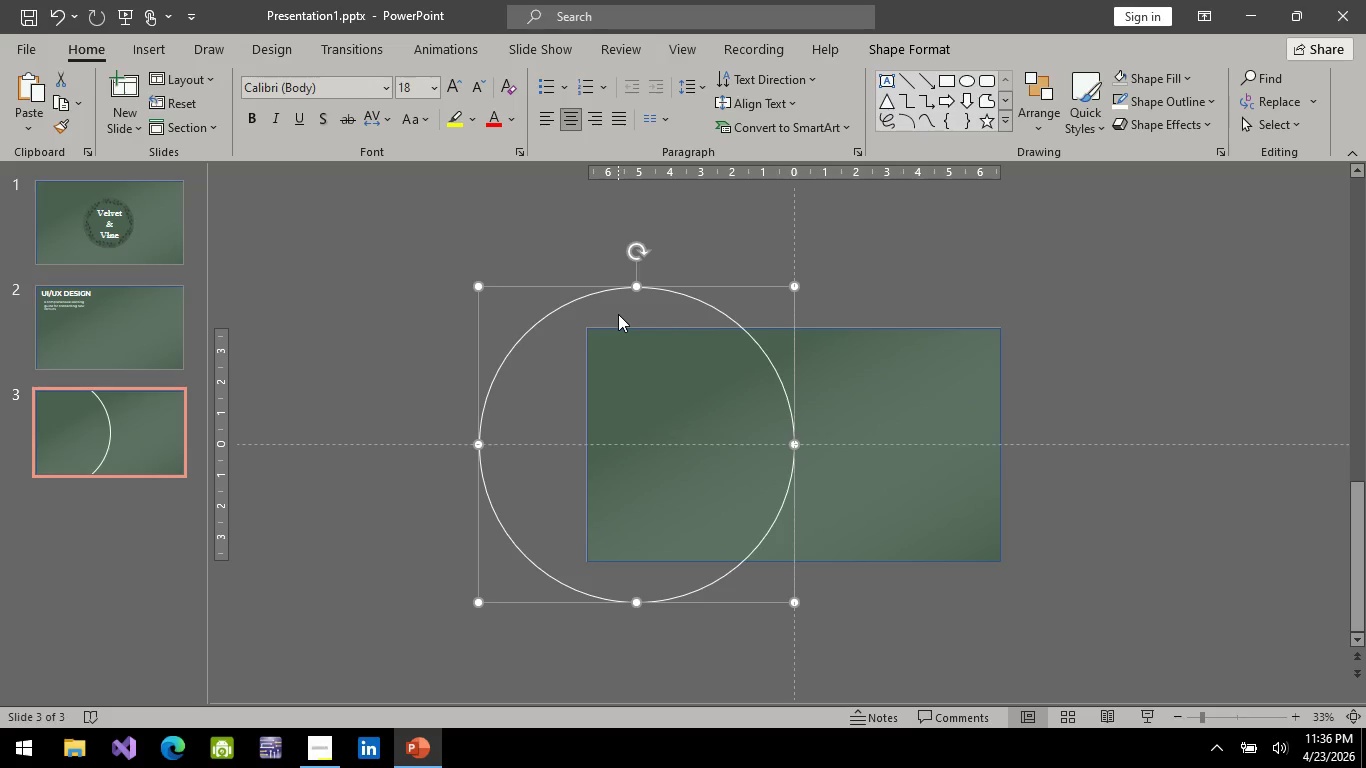 
mouse_move([153, 64])
 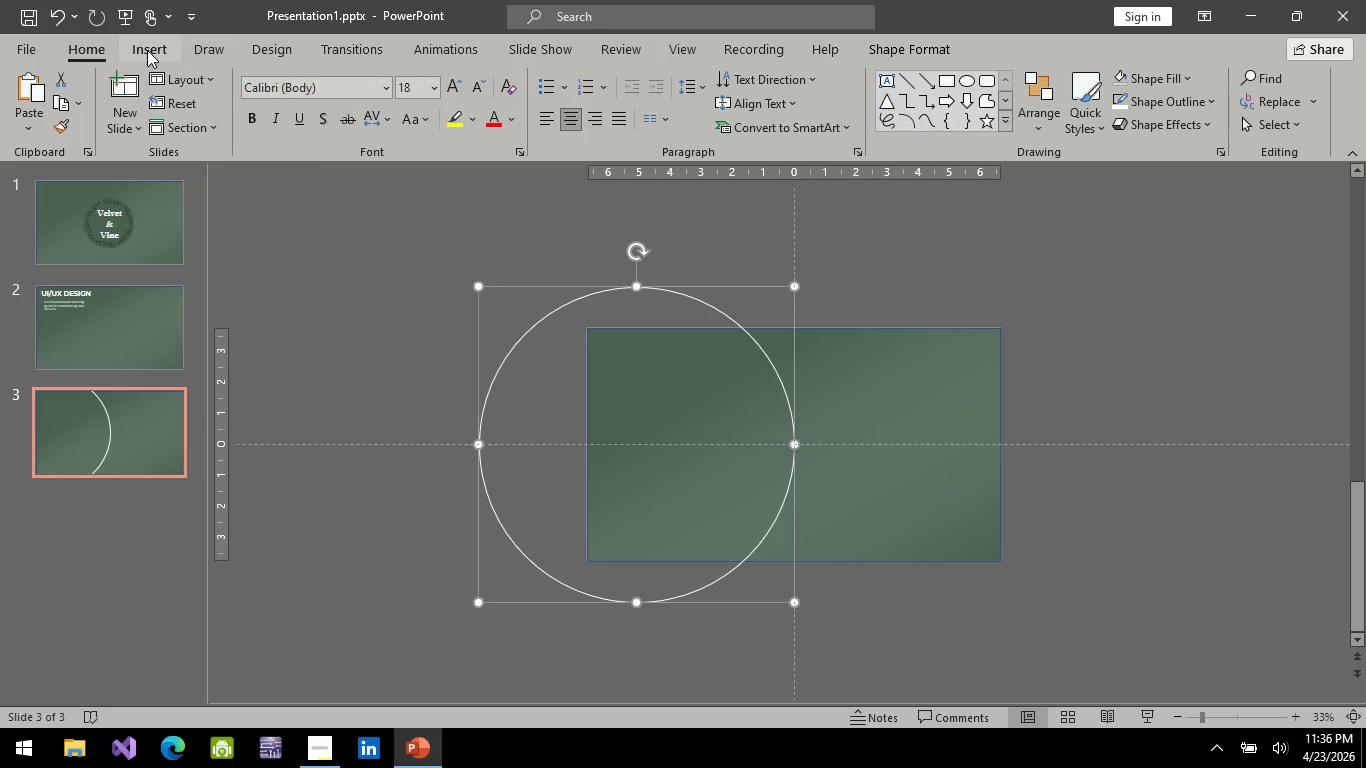 
left_click([147, 50])
 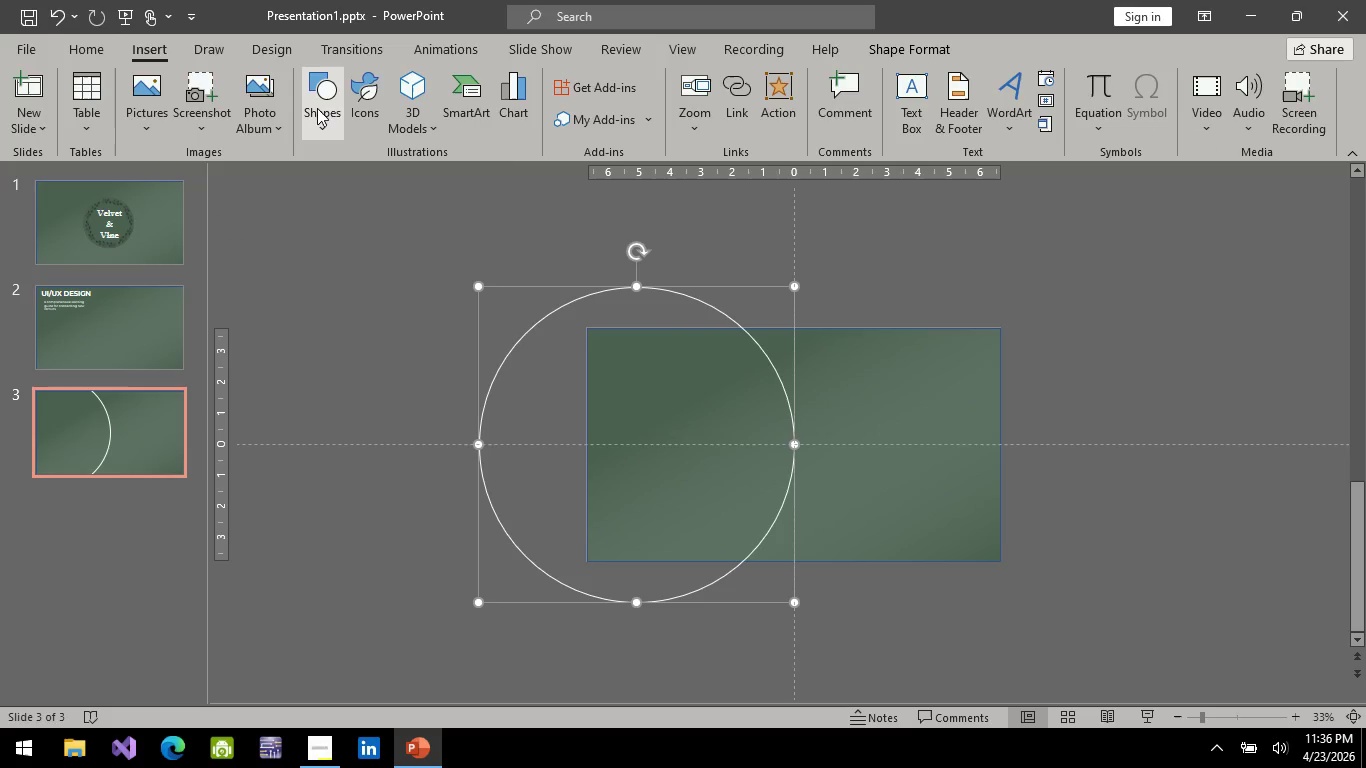 
left_click([317, 108])
 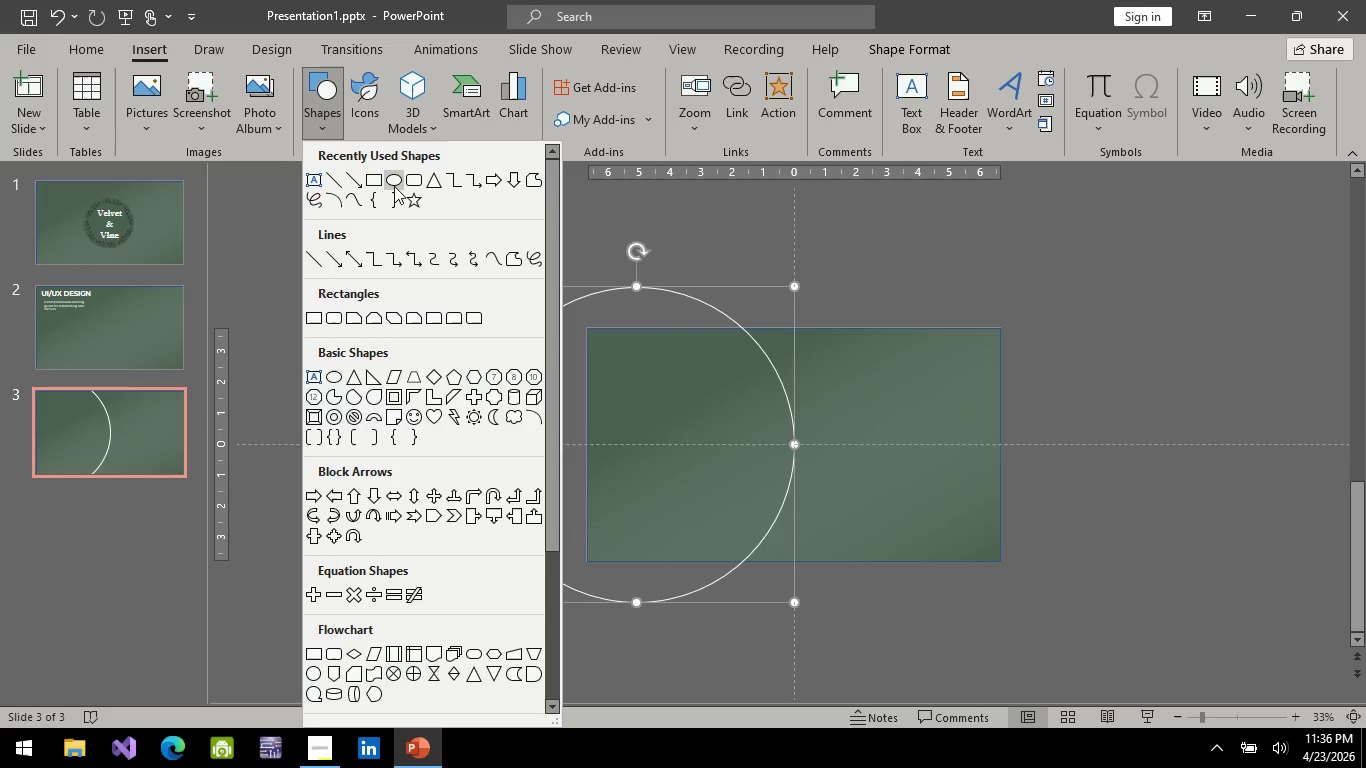 
left_click([395, 186])
 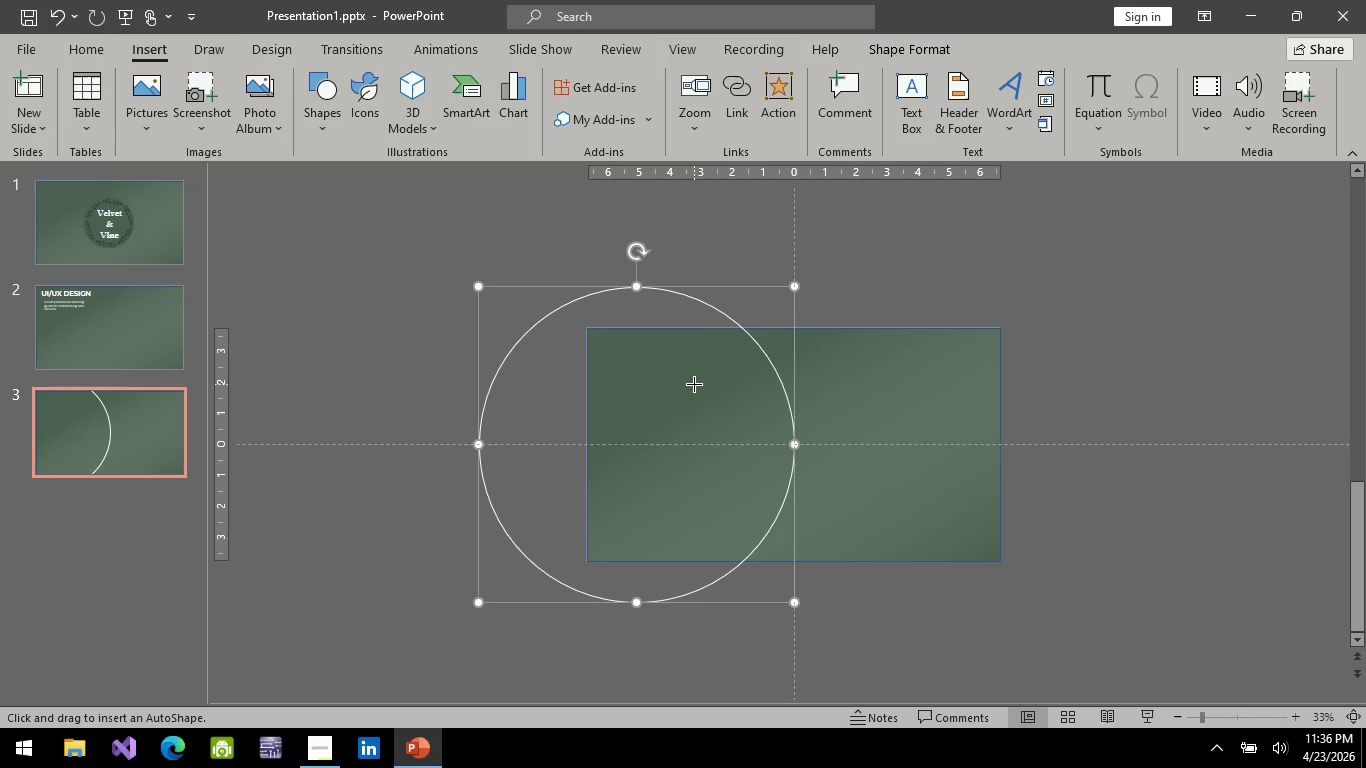 
hold_key(key=ShiftLeft, duration=1.5)
left_click_drag(start_coordinate=[682, 377], to_coordinate=[703, 392])
 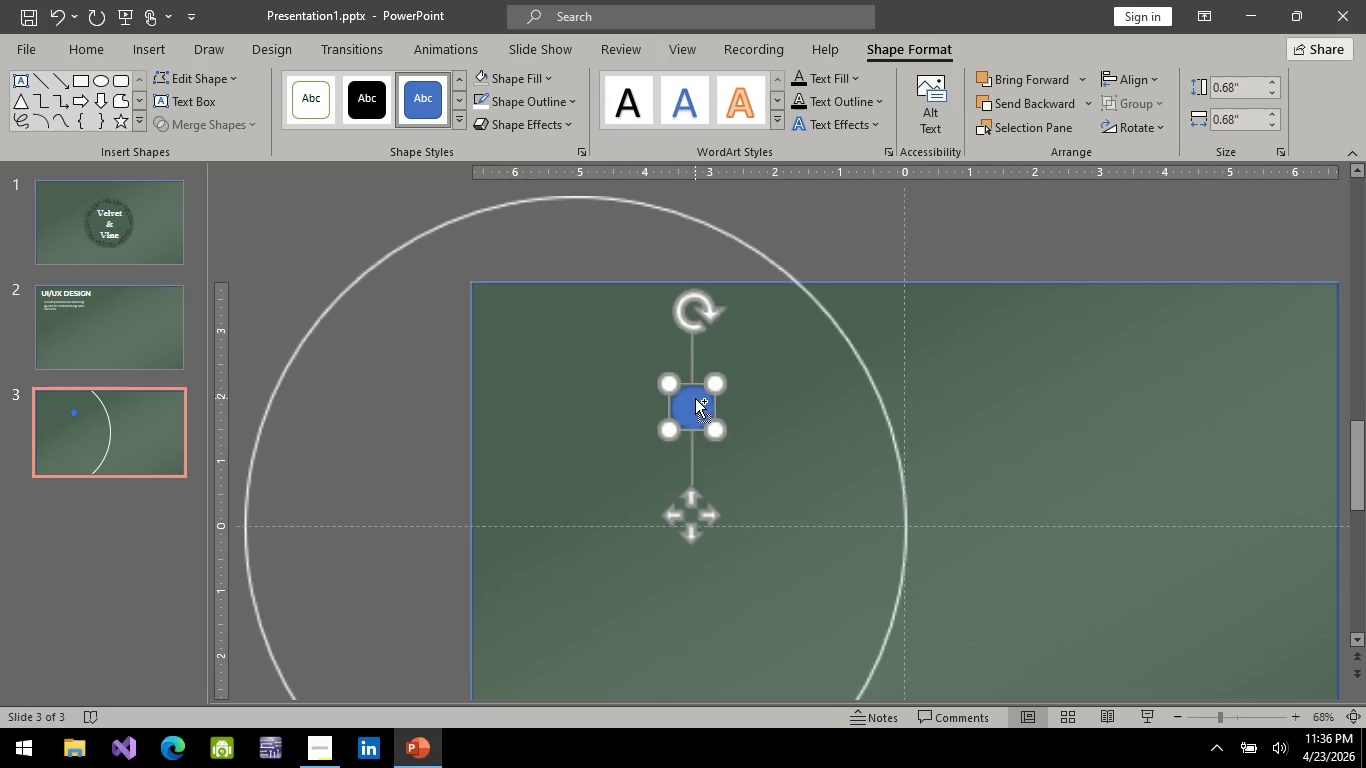 
hold_key(key=ShiftLeft, duration=0.58)
 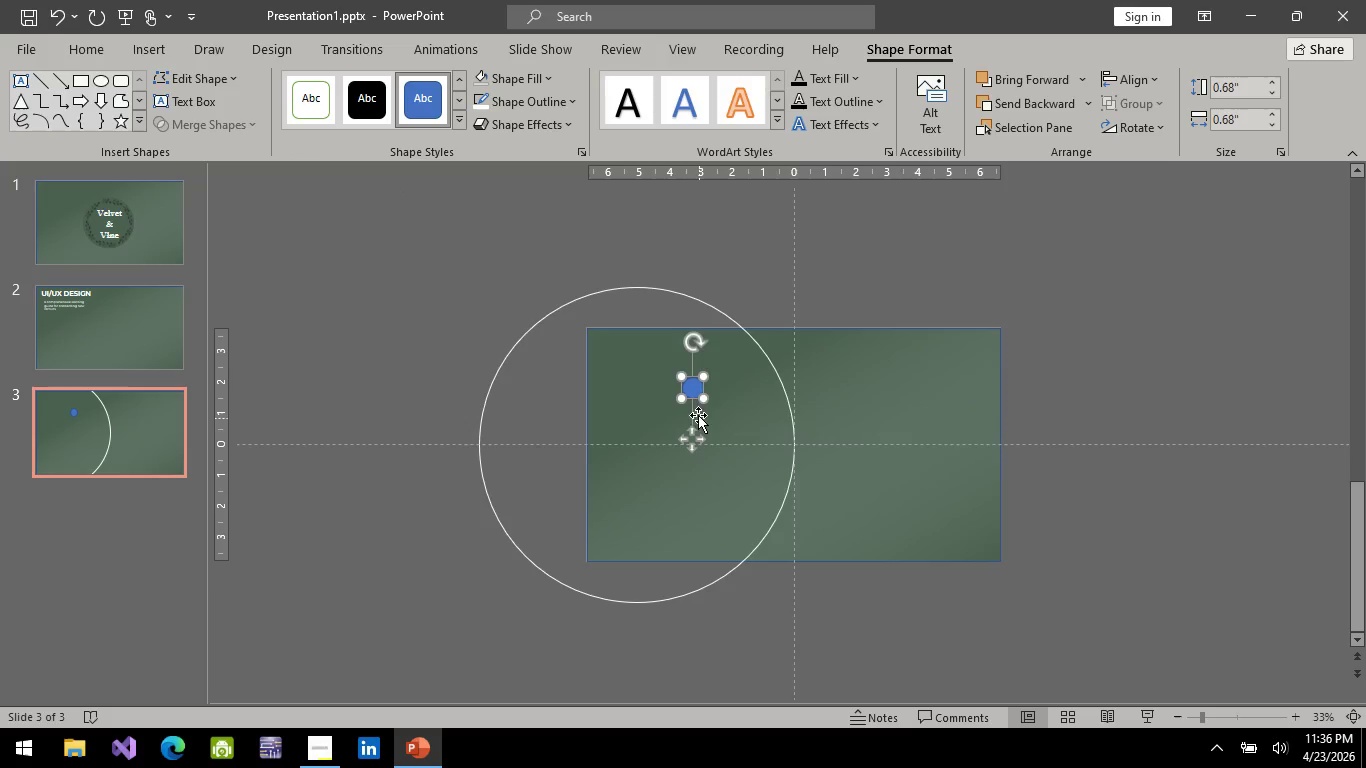 
hold_key(key=ControlLeft, duration=0.66)
scroll: coordinate [695, 398], scroll_direction: up, amount: 7.0
 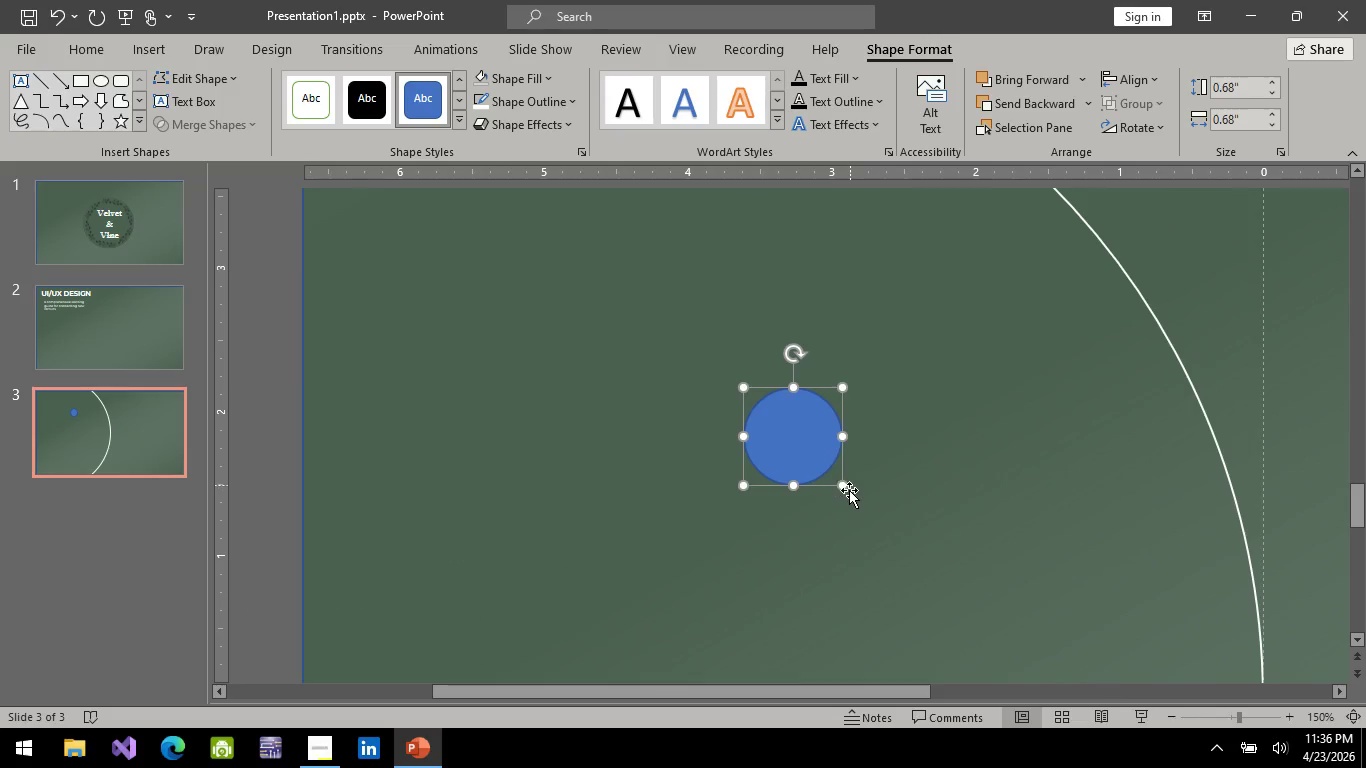 
hold_key(key=ShiftLeft, duration=1.52)
left_click_drag(start_coordinate=[841, 486], to_coordinate=[767, 375])
 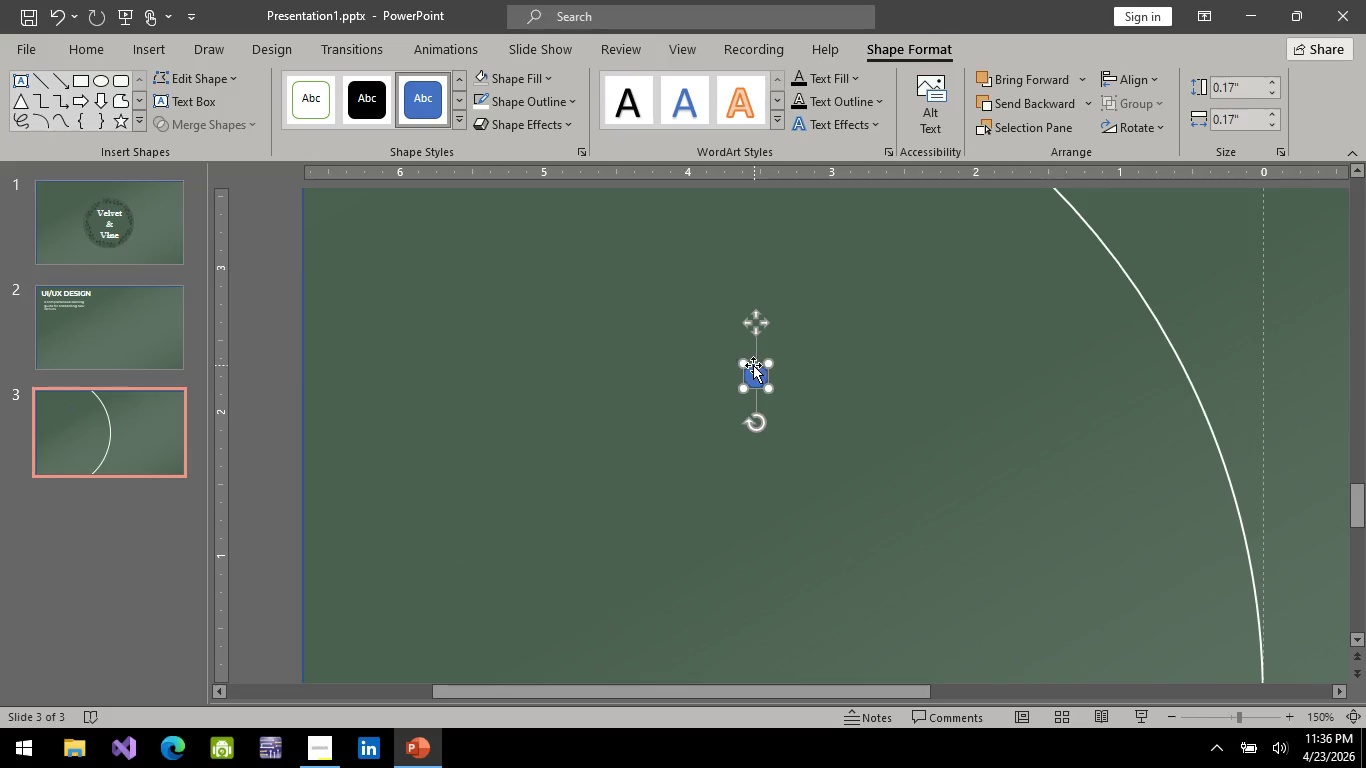 
hold_key(key=ShiftLeft, duration=1.31)
 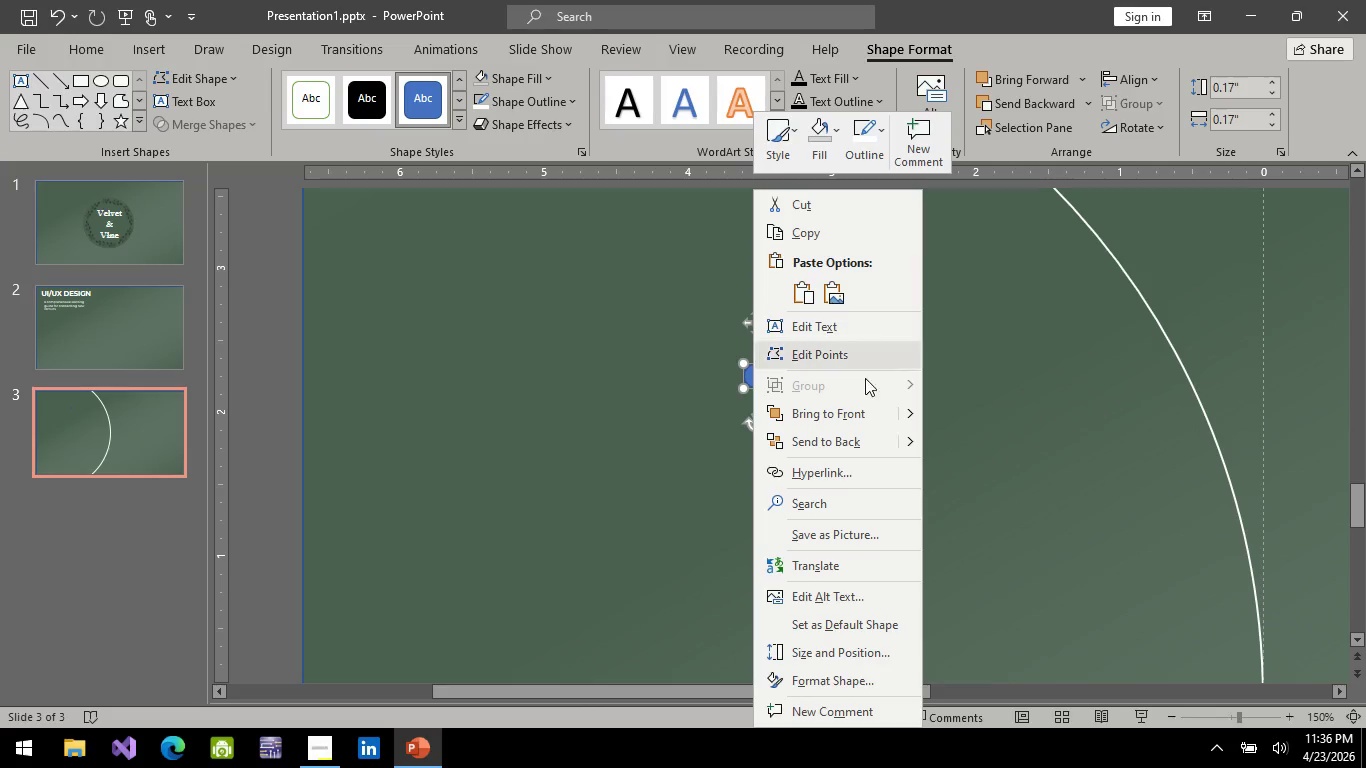 
wait(5.95)
 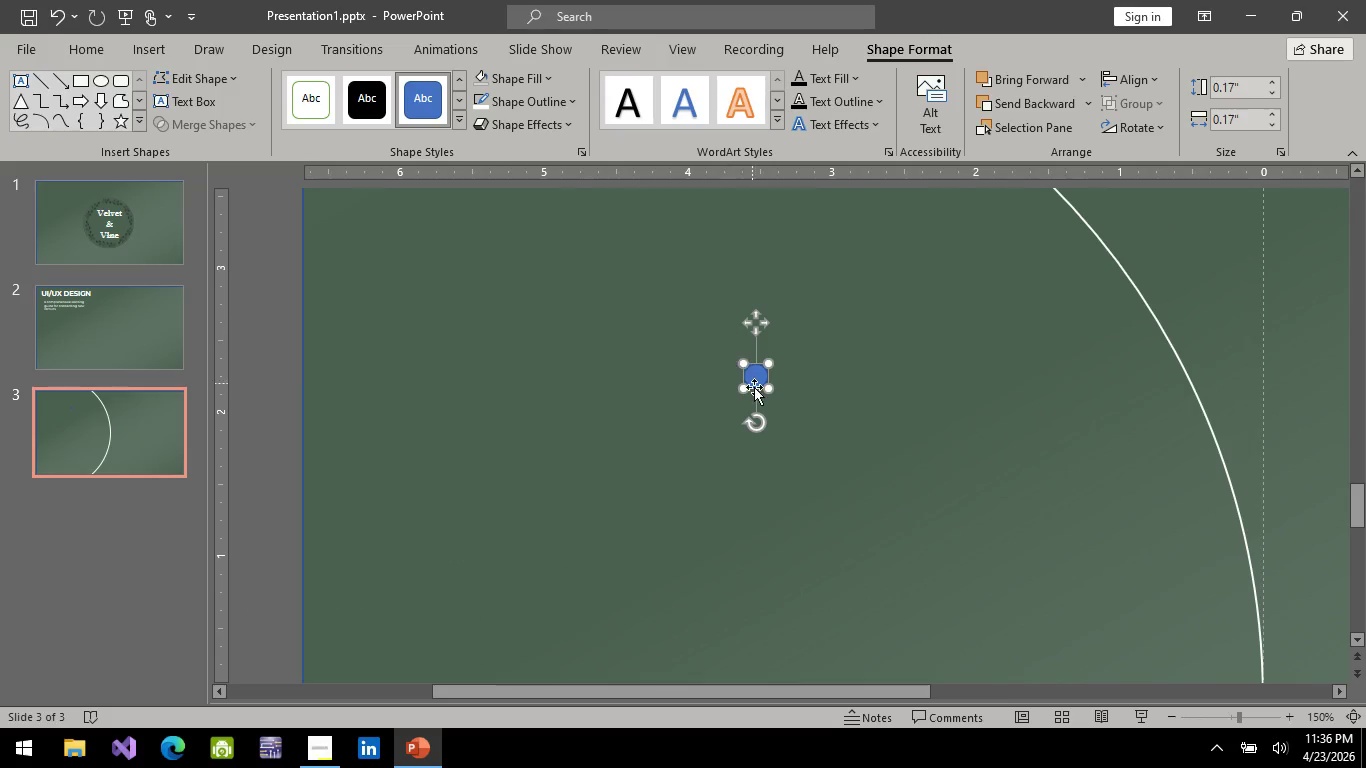 
left_click([819, 136])
 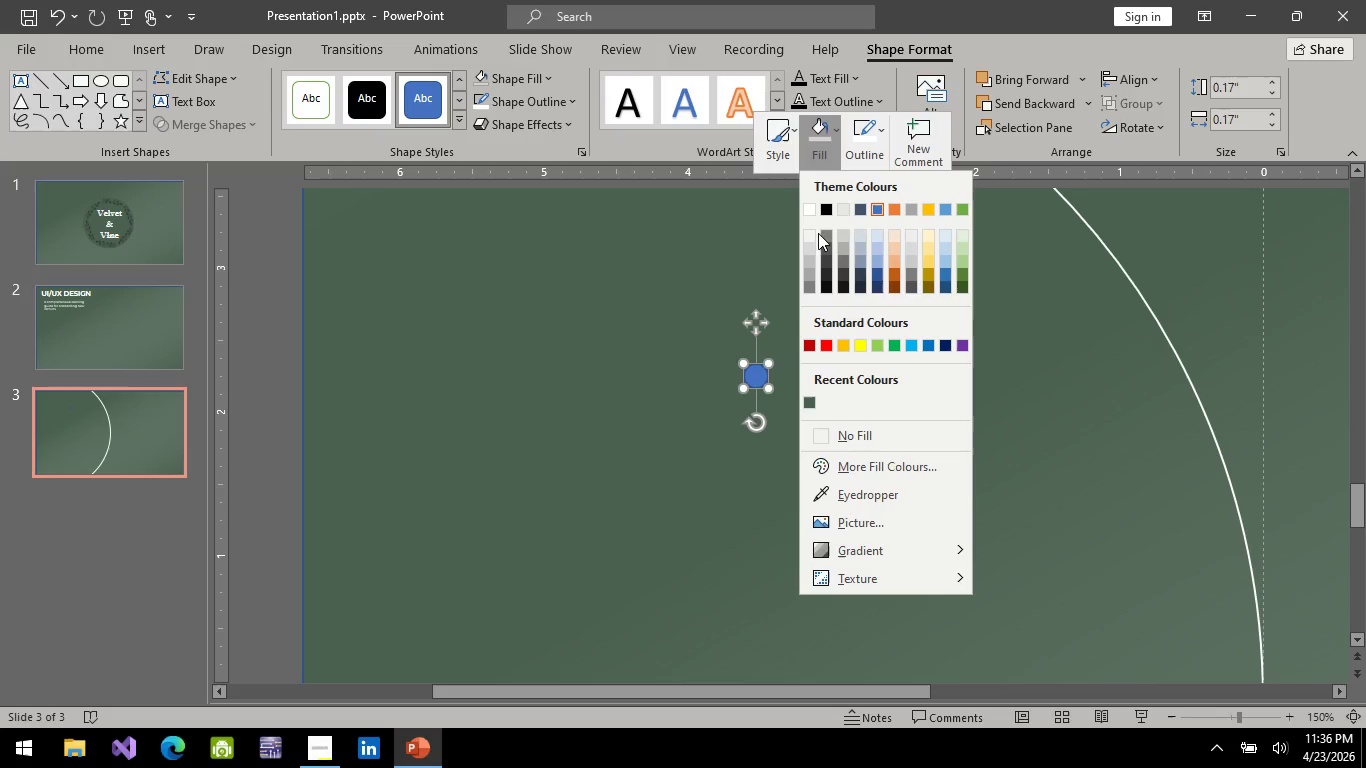 
left_click([811, 211])
 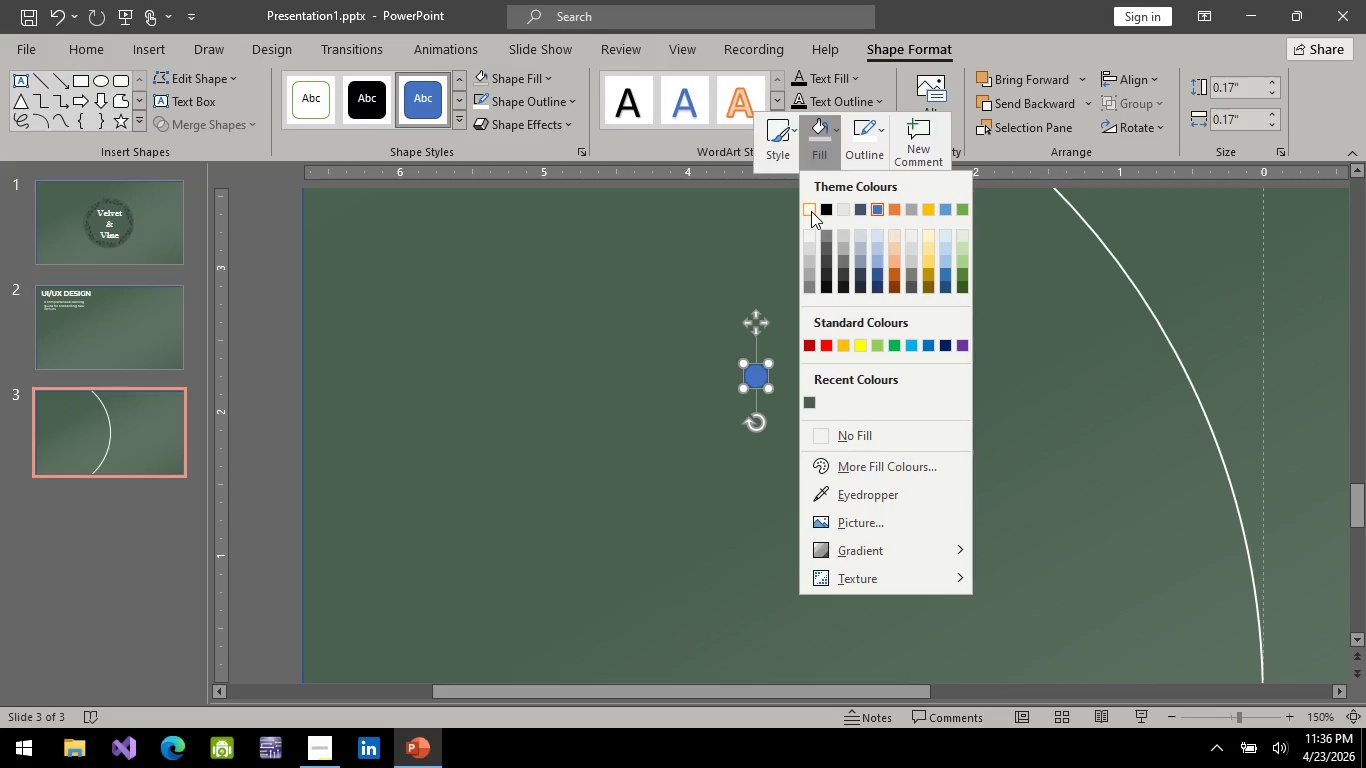 
left_click([811, 211])
 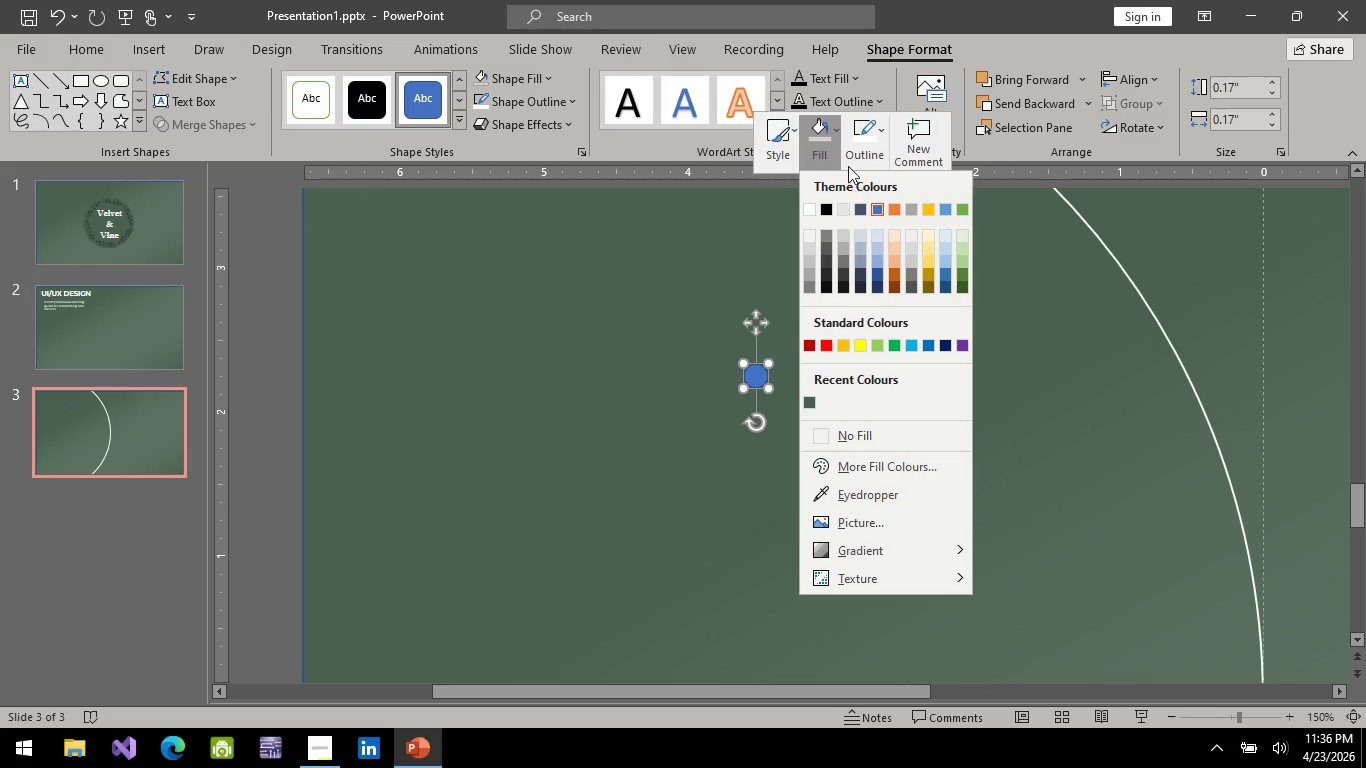 
left_click([871, 158])
 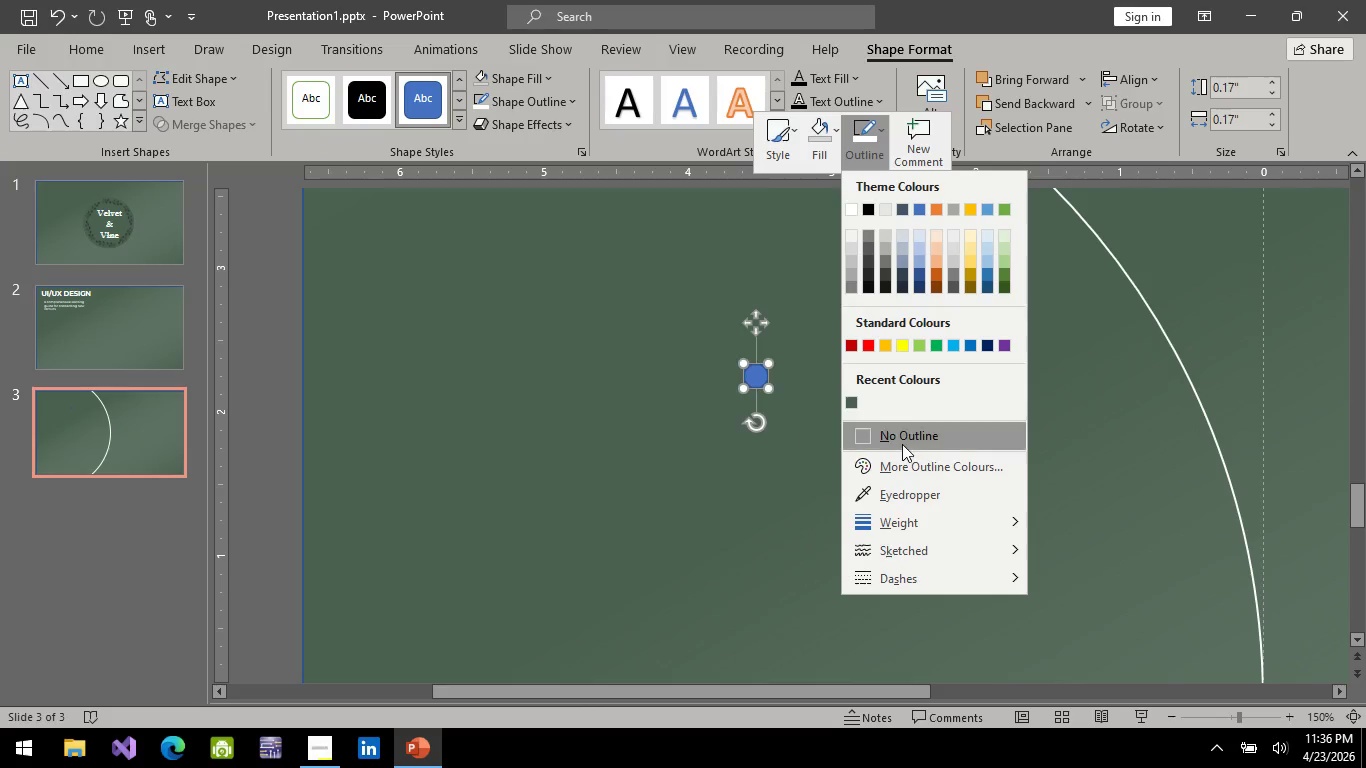 
left_click([902, 444])
 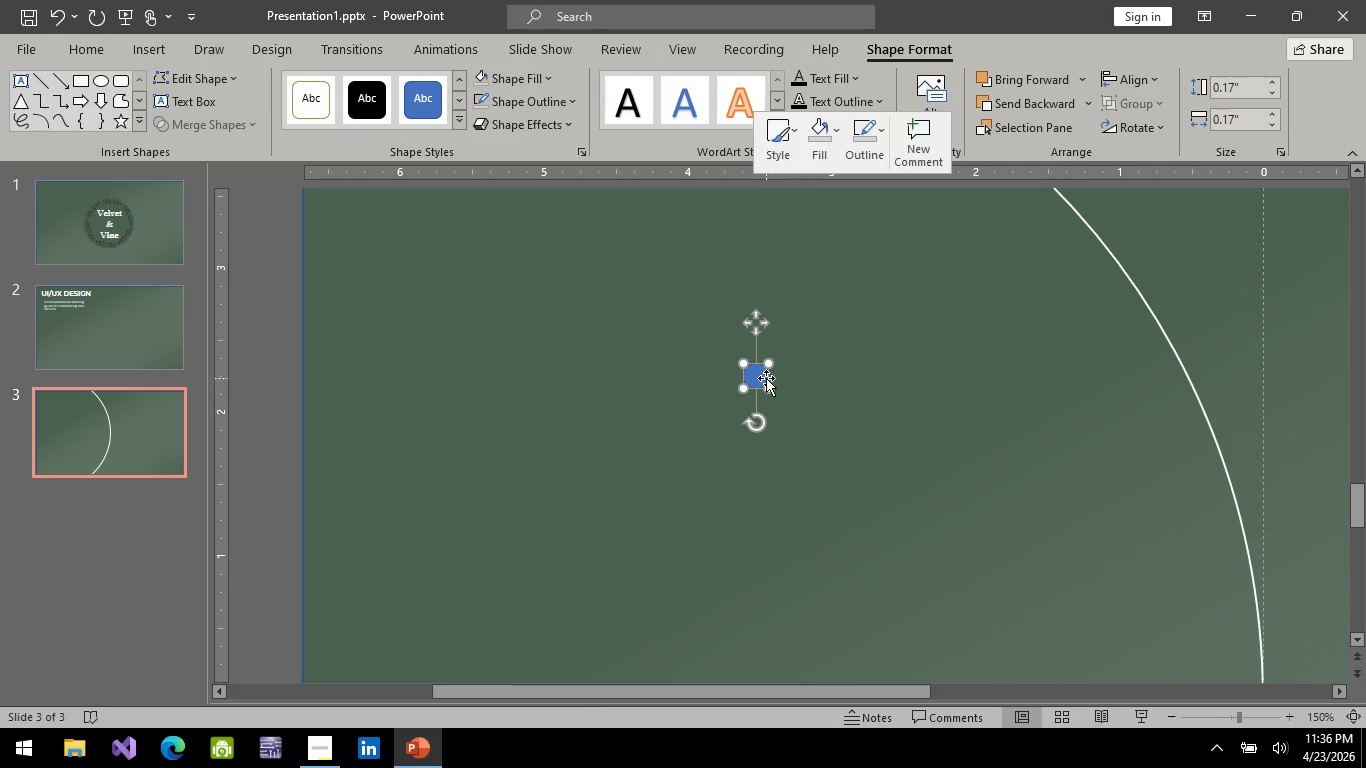 
left_click([766, 378])
 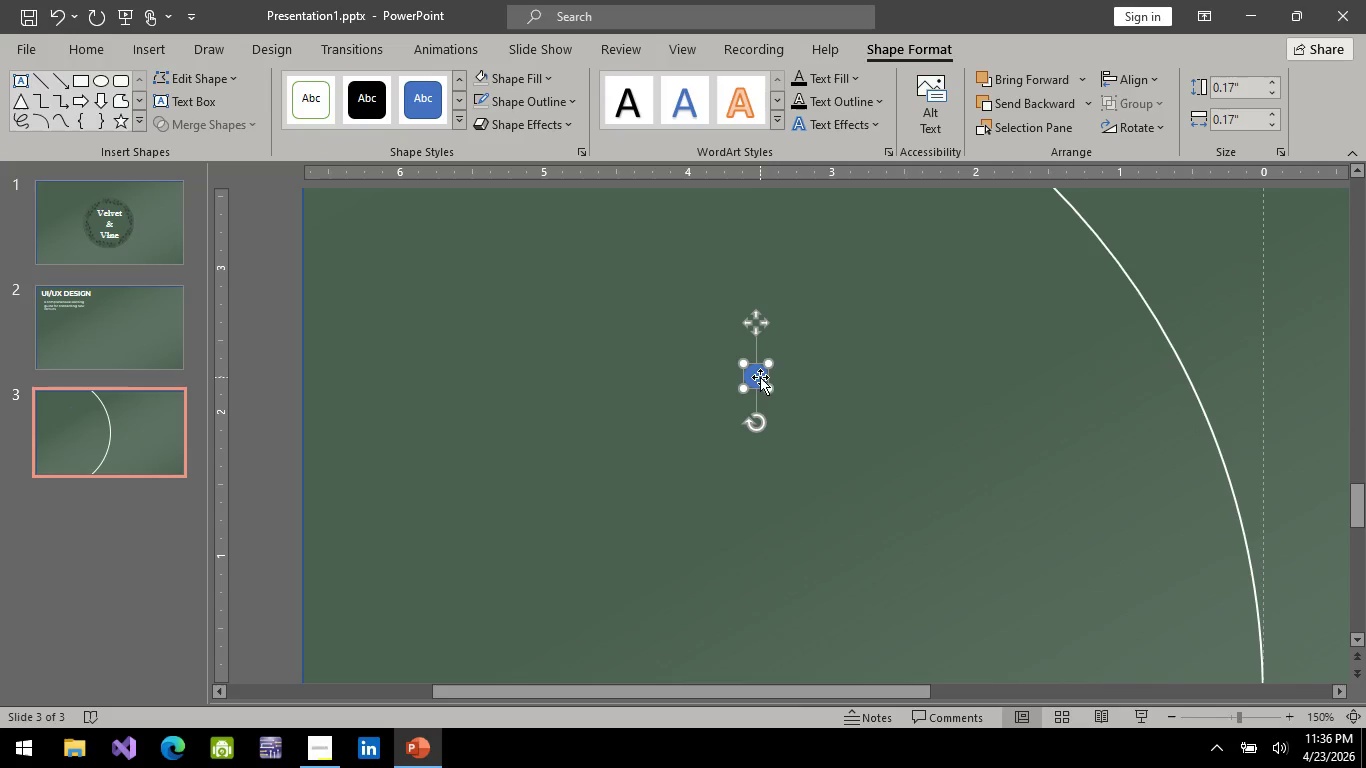 
right_click([760, 377])
 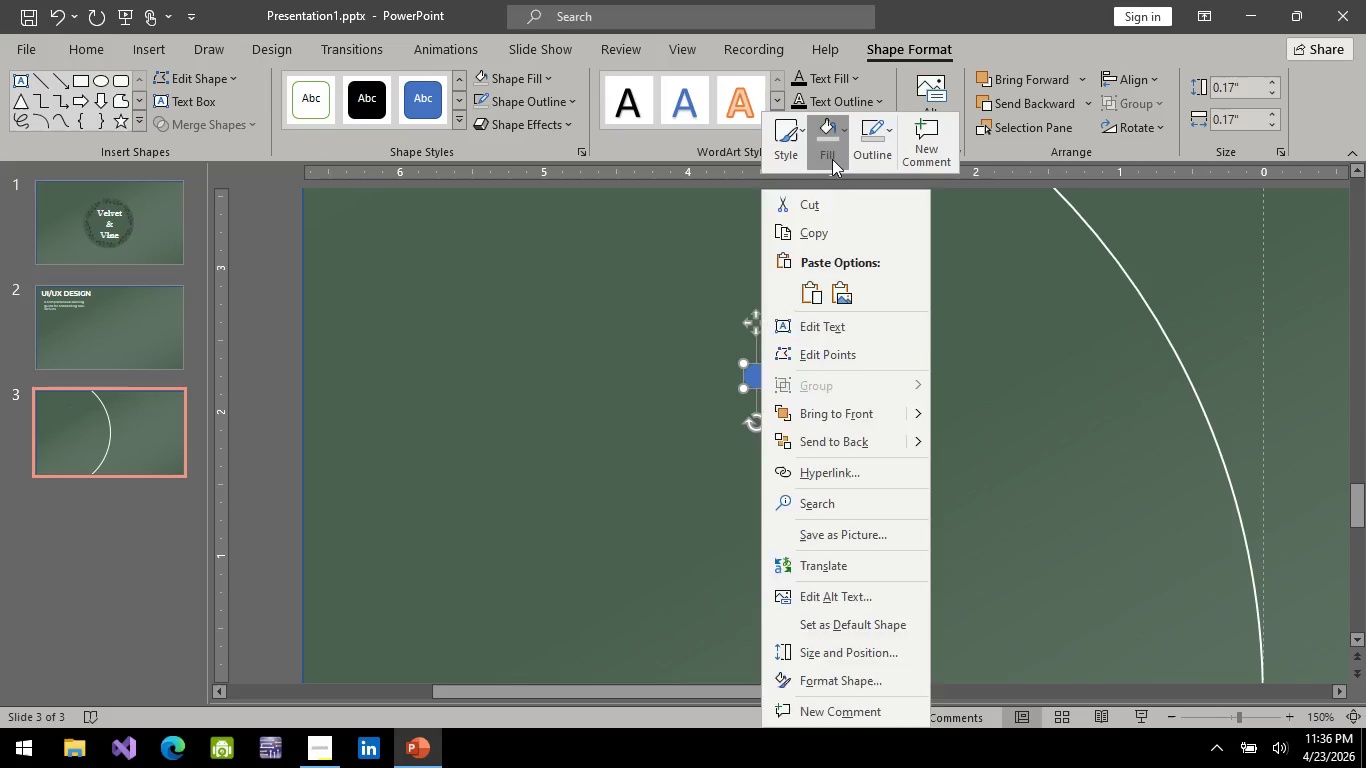 
left_click([832, 159])
 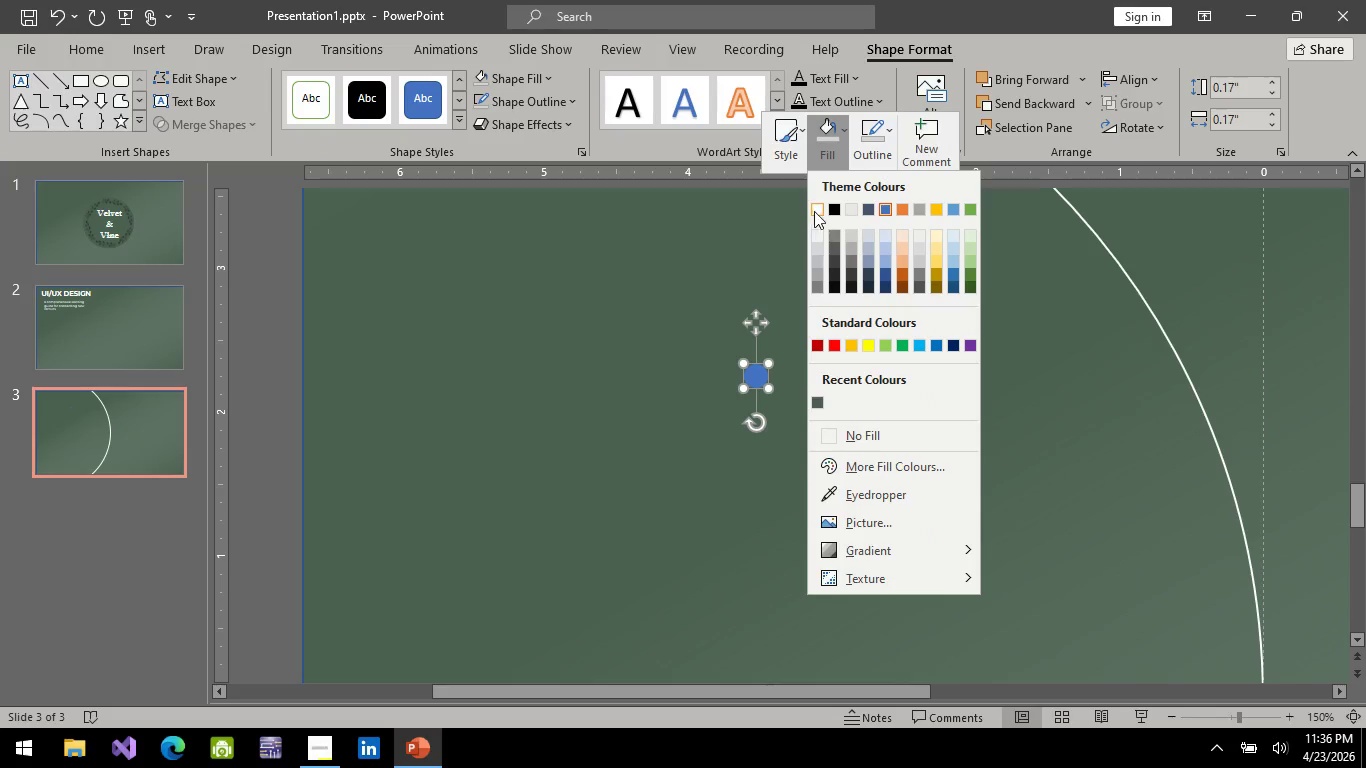 
left_click([817, 209])
 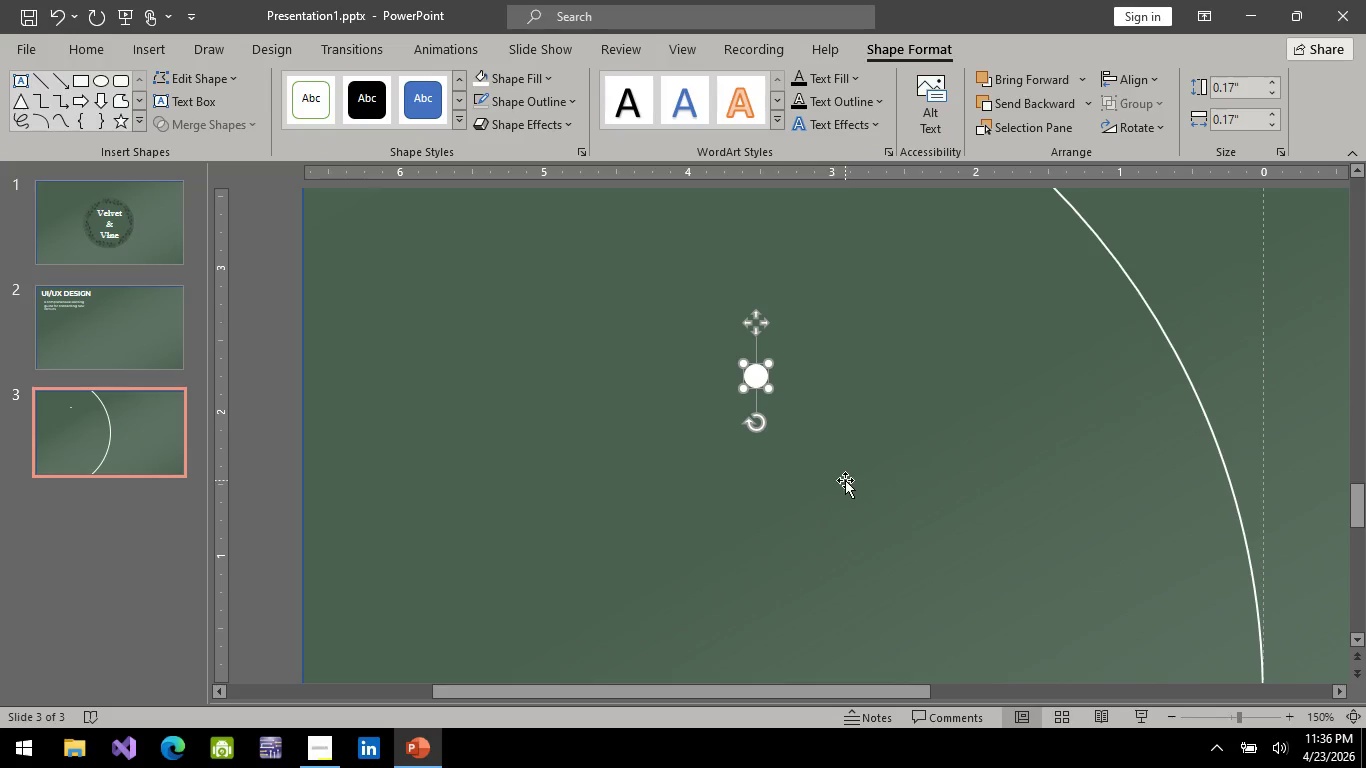 
left_click([845, 480])
 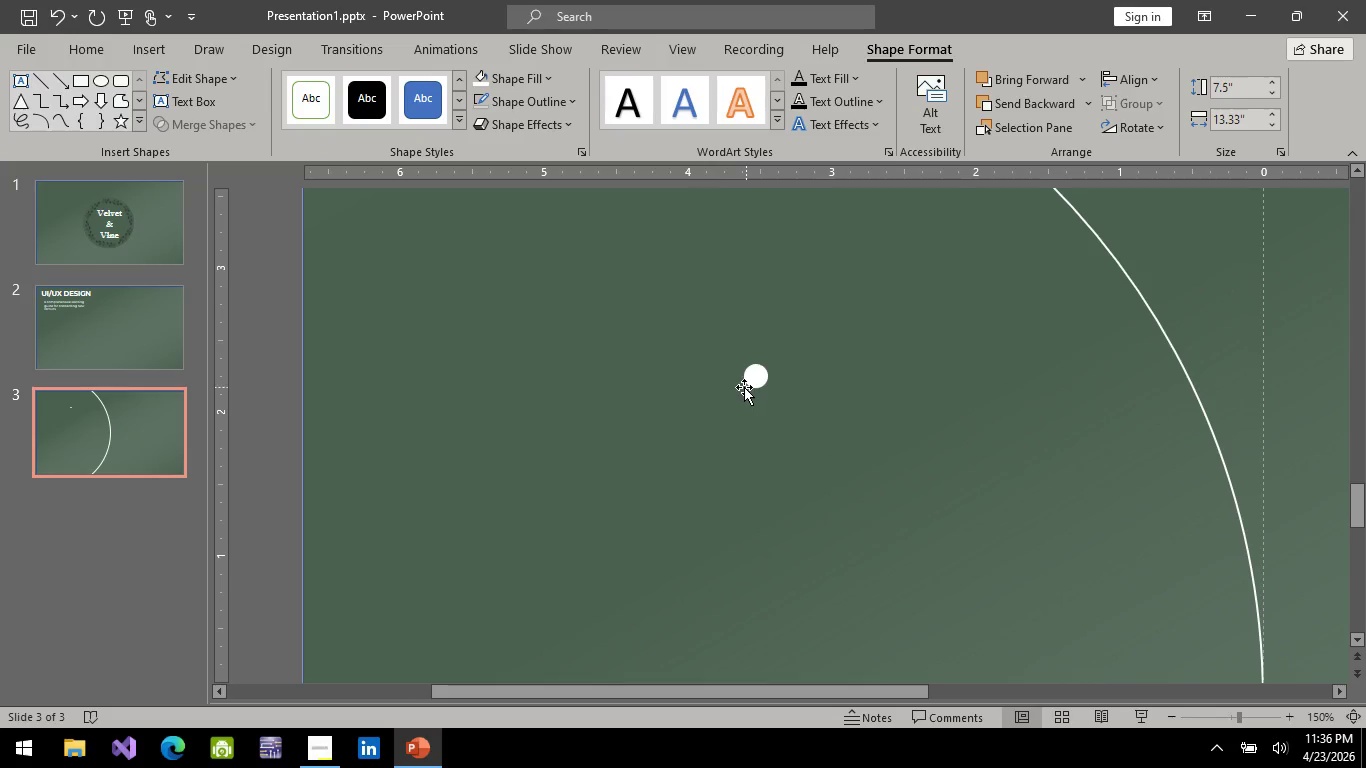 
left_click([756, 379])
 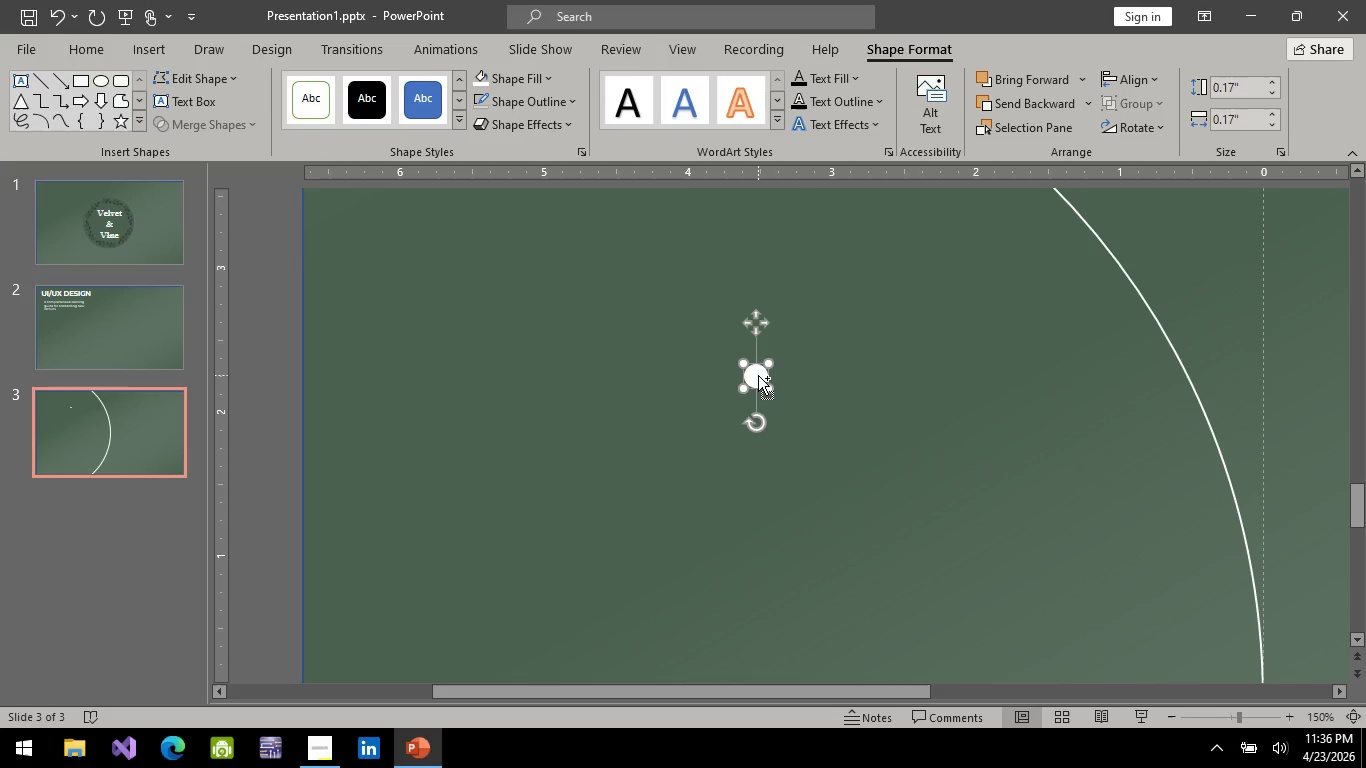 
hold_key(key=ControlLeft, duration=0.78)
 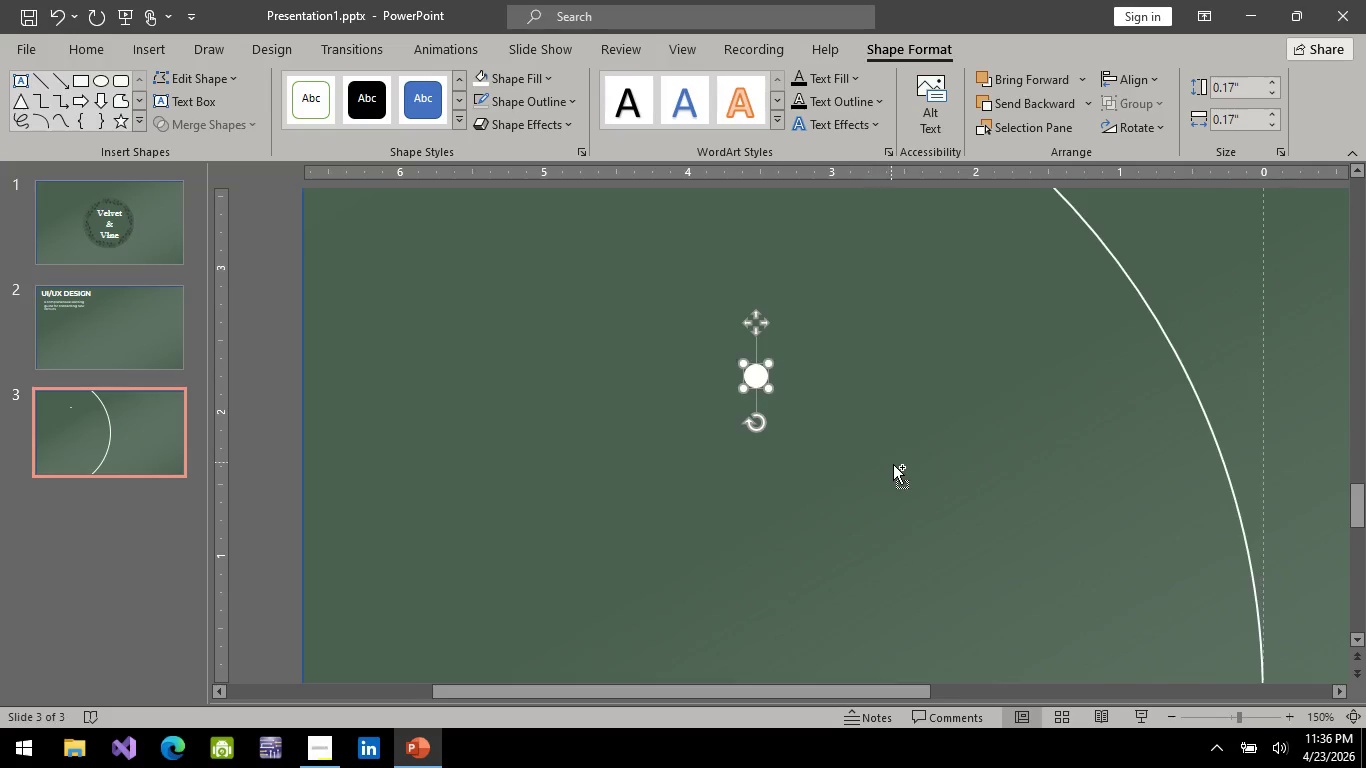 
hold_key(key=ControlLeft, duration=0.41)
scroll: coordinate [893, 464], scroll_direction: down, amount: 4.0
 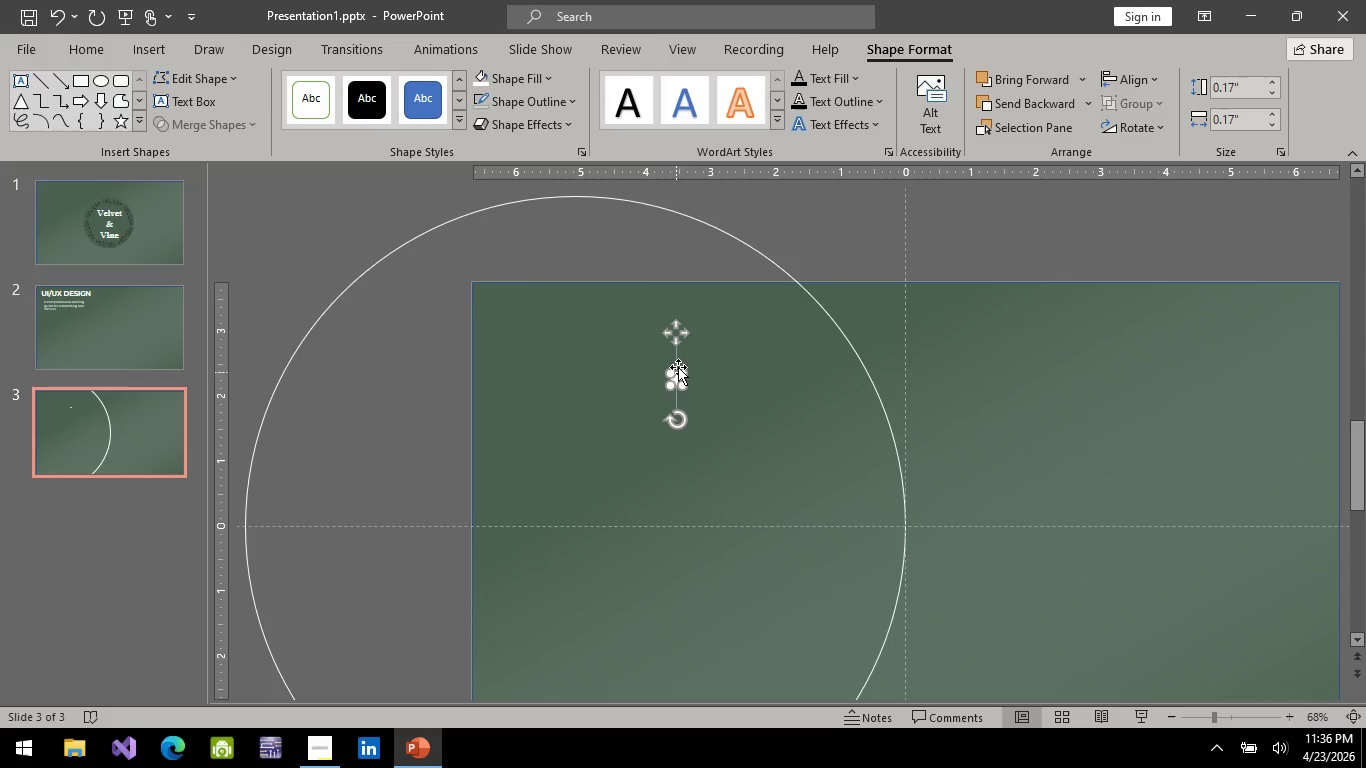 
hold_key(key=ArrowRight, duration=0.52)
 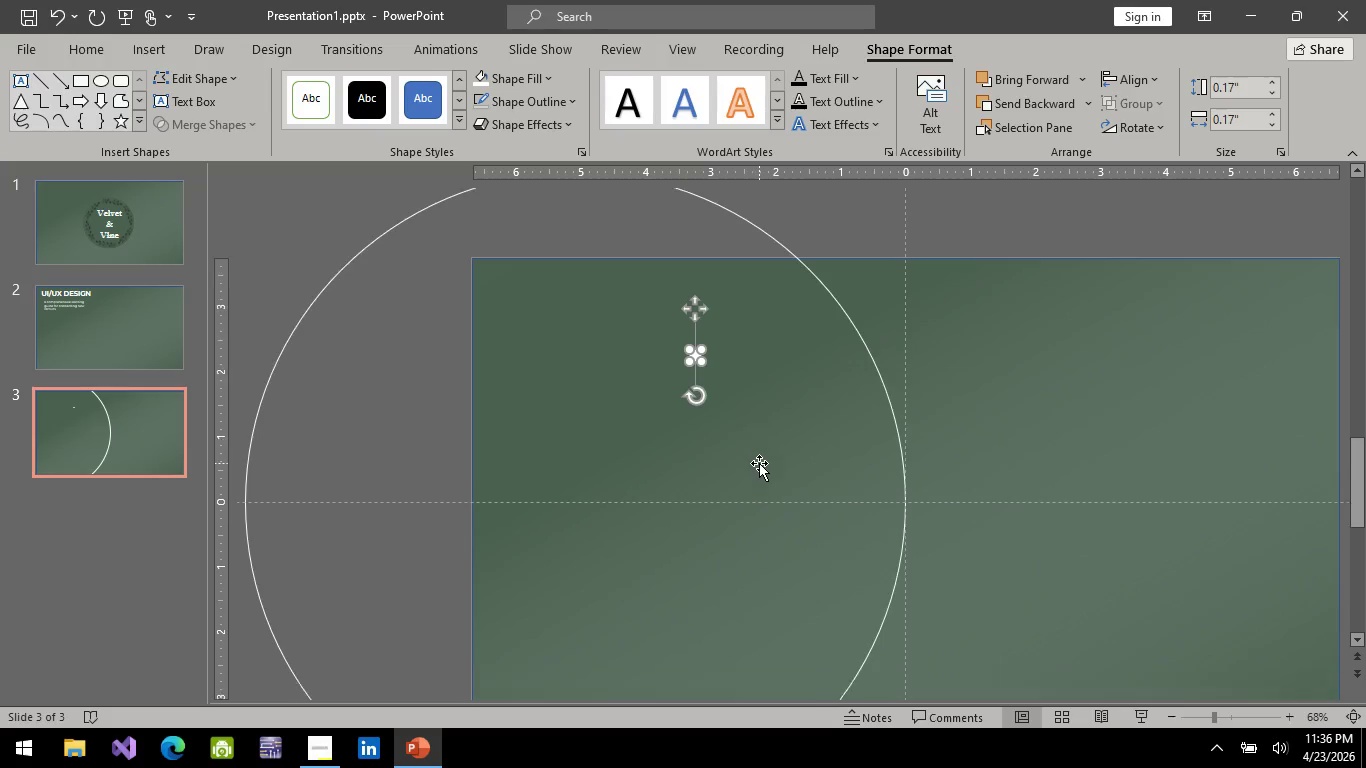 
scroll: coordinate [759, 463], scroll_direction: down, amount: 2.0
 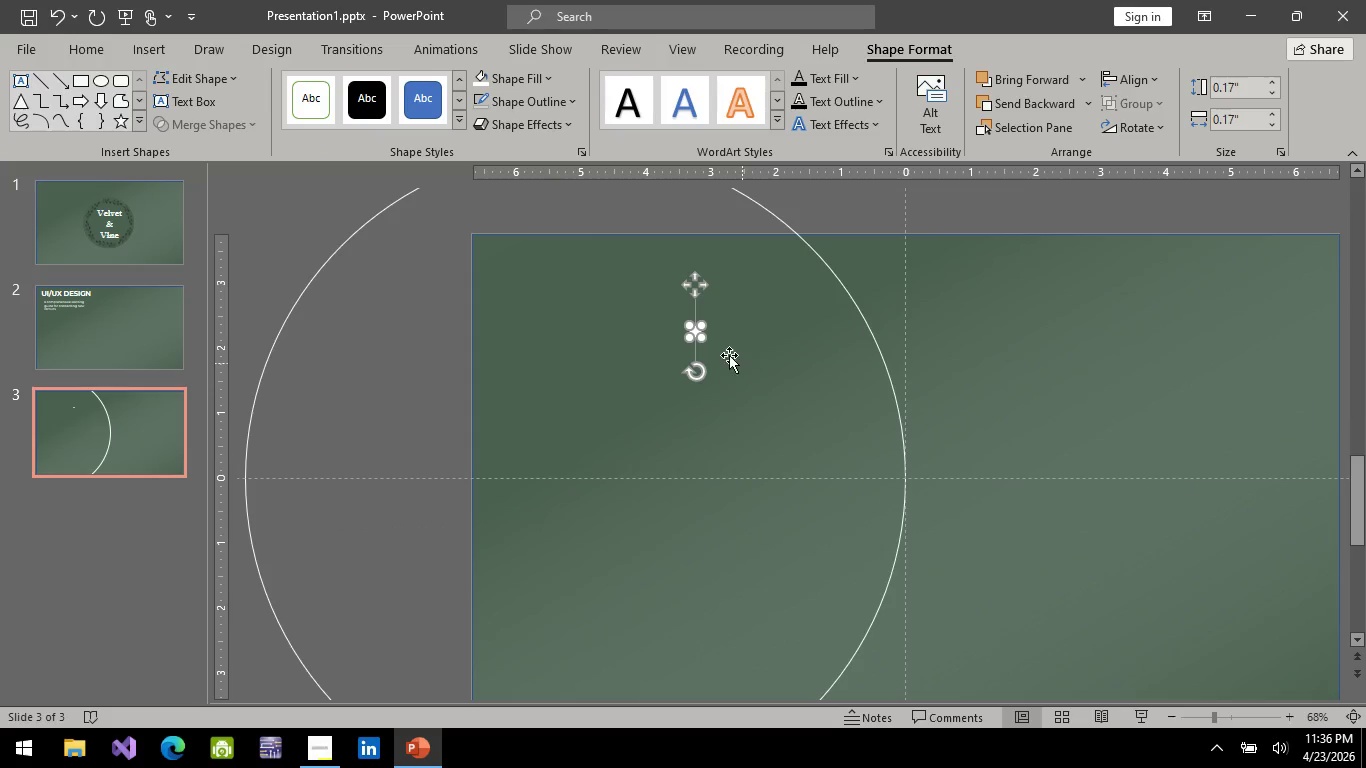 
hold_key(key=ControlLeft, duration=0.33)
scroll: coordinate [715, 330], scroll_direction: up, amount: 3.0
 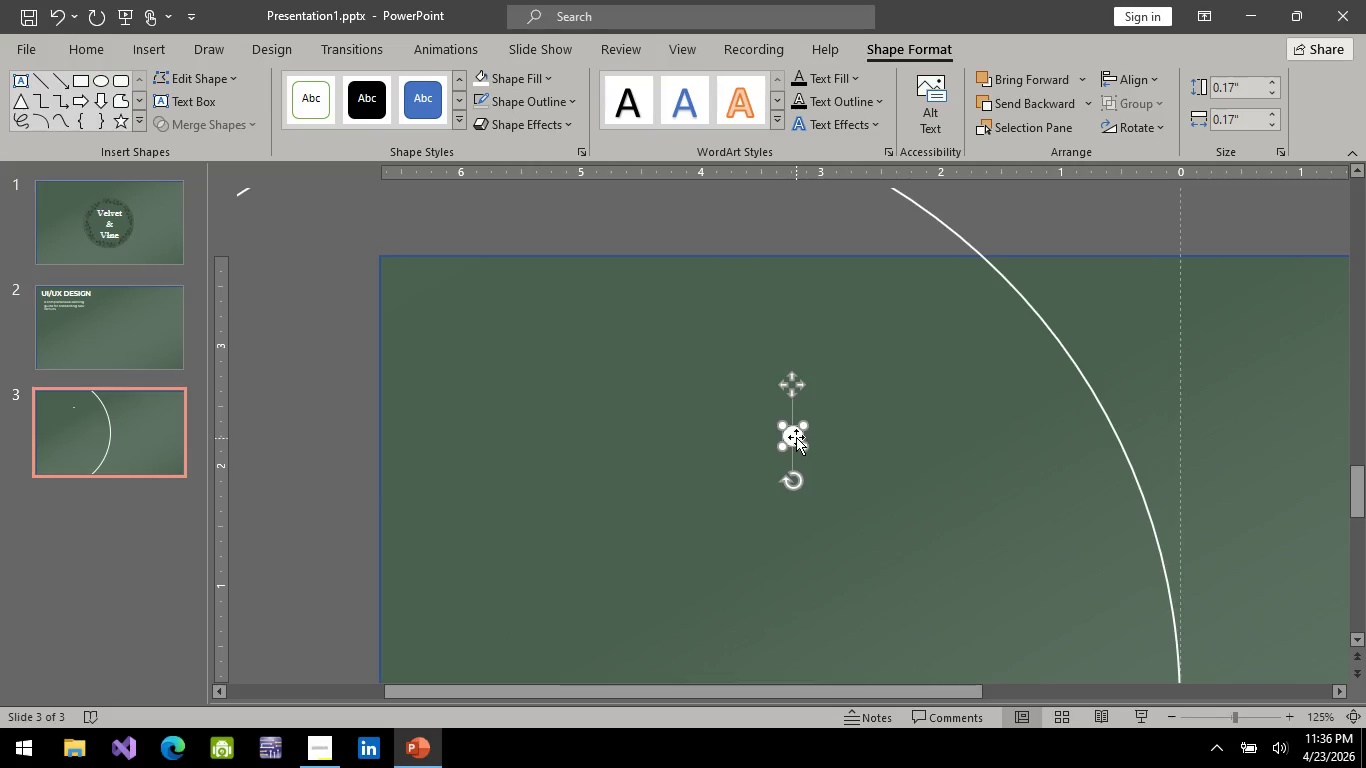 
left_click_drag(start_coordinate=[796, 437], to_coordinate=[1186, 663])
 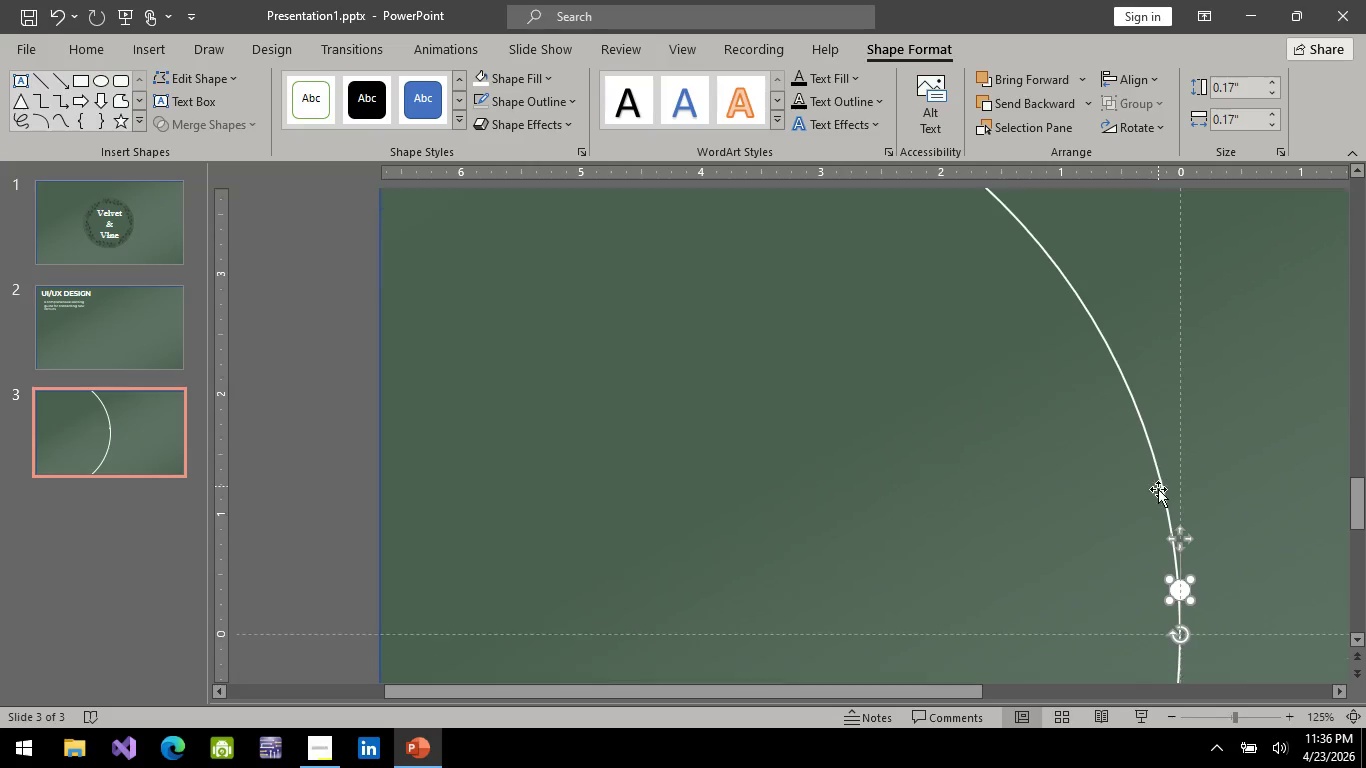 
scroll: coordinate [1158, 488], scroll_direction: down, amount: 4.0
 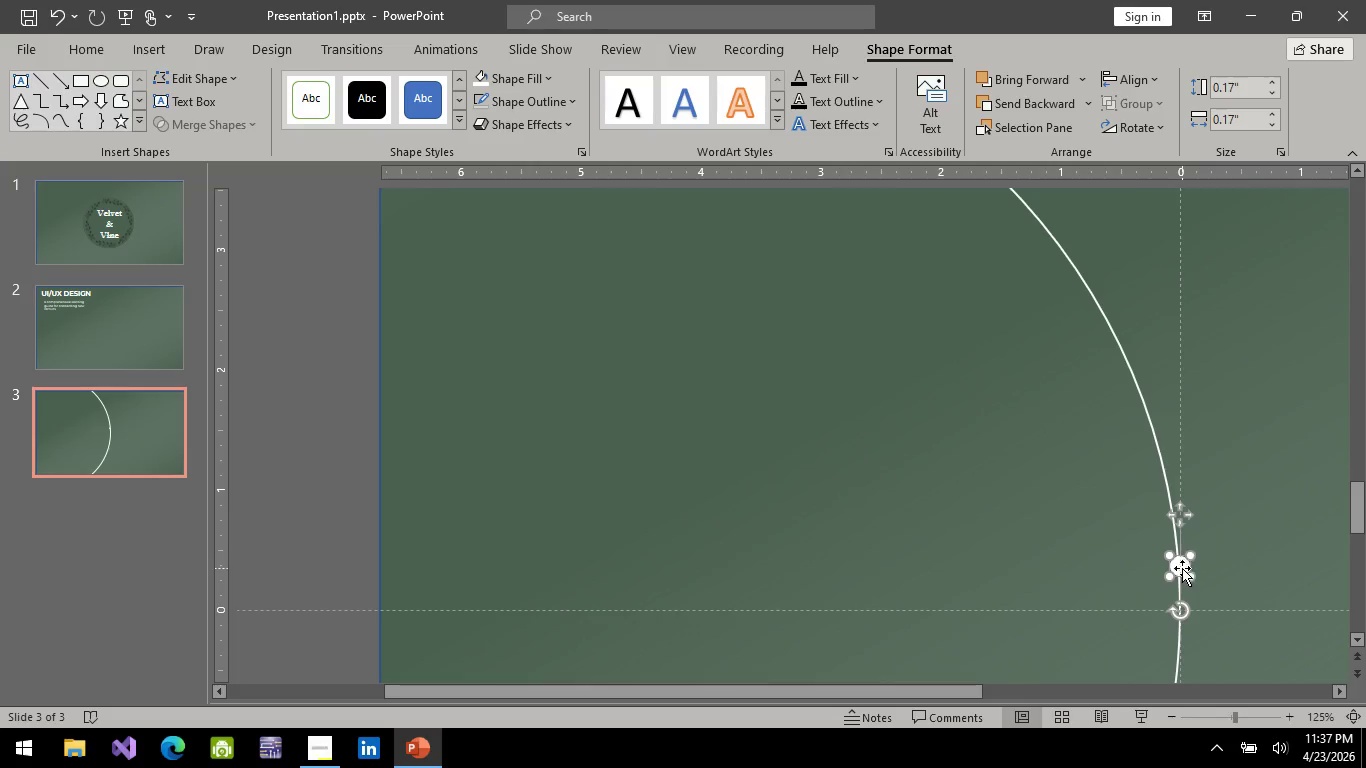 
left_click_drag(start_coordinate=[1182, 568], to_coordinate=[1180, 612])
 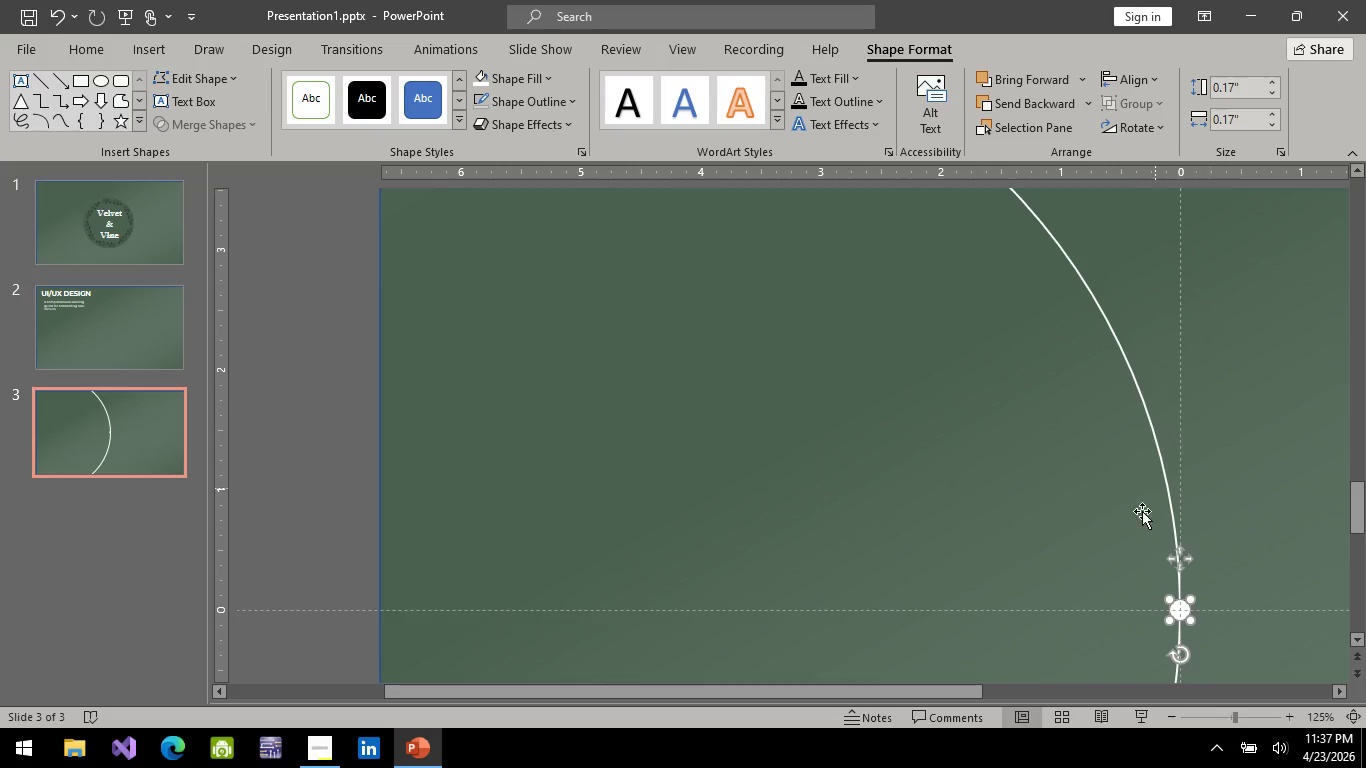 
hold_key(key=ControlLeft, duration=0.48)
scroll: coordinate [1137, 517], scroll_direction: down, amount: 2.0
 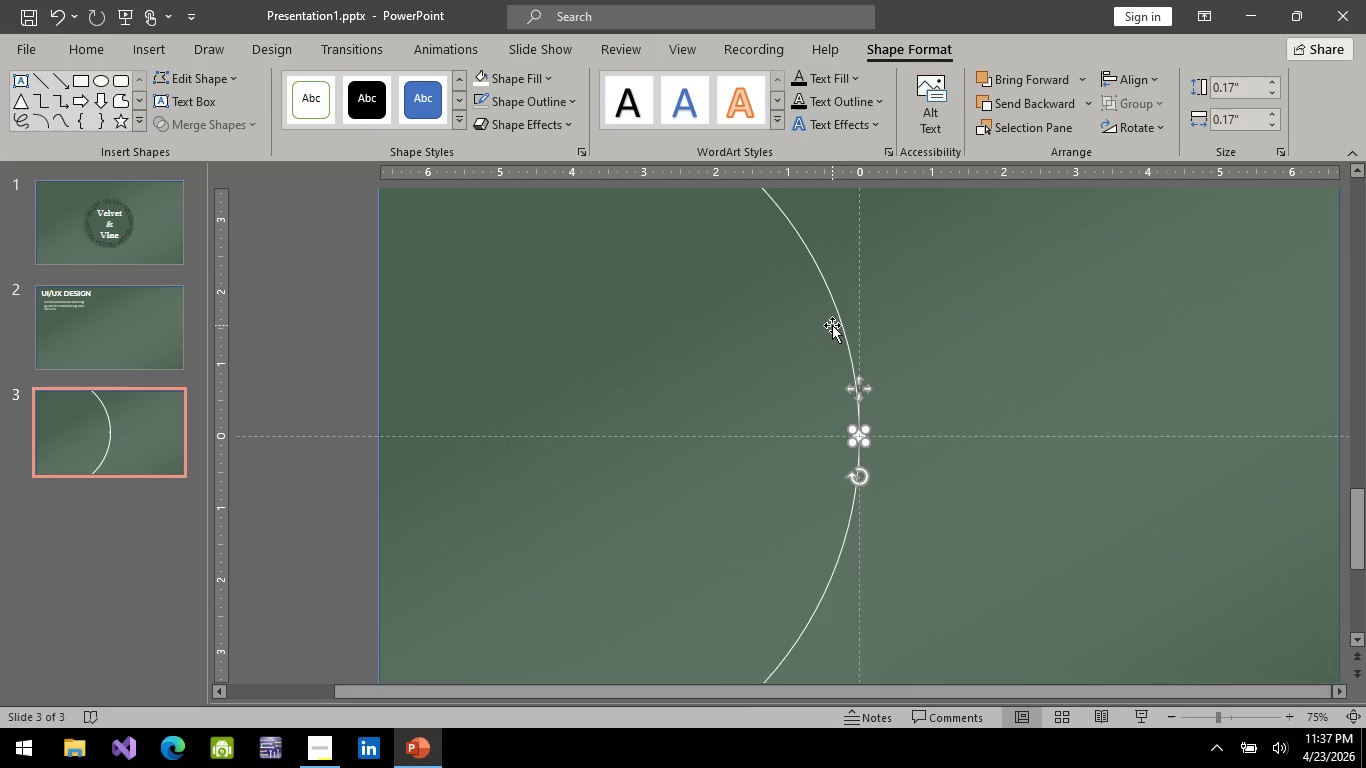 
left_click([842, 321])
 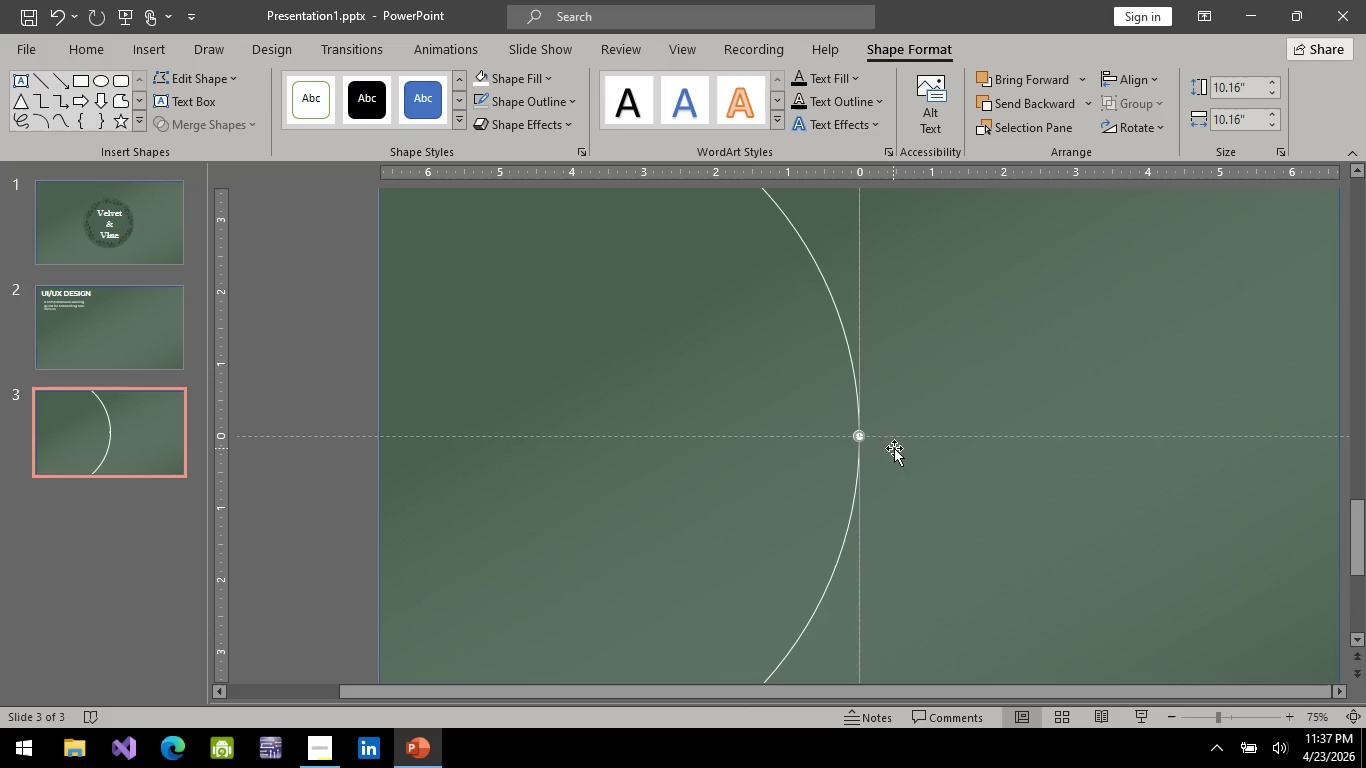 
key(Control+ControlLeft)
 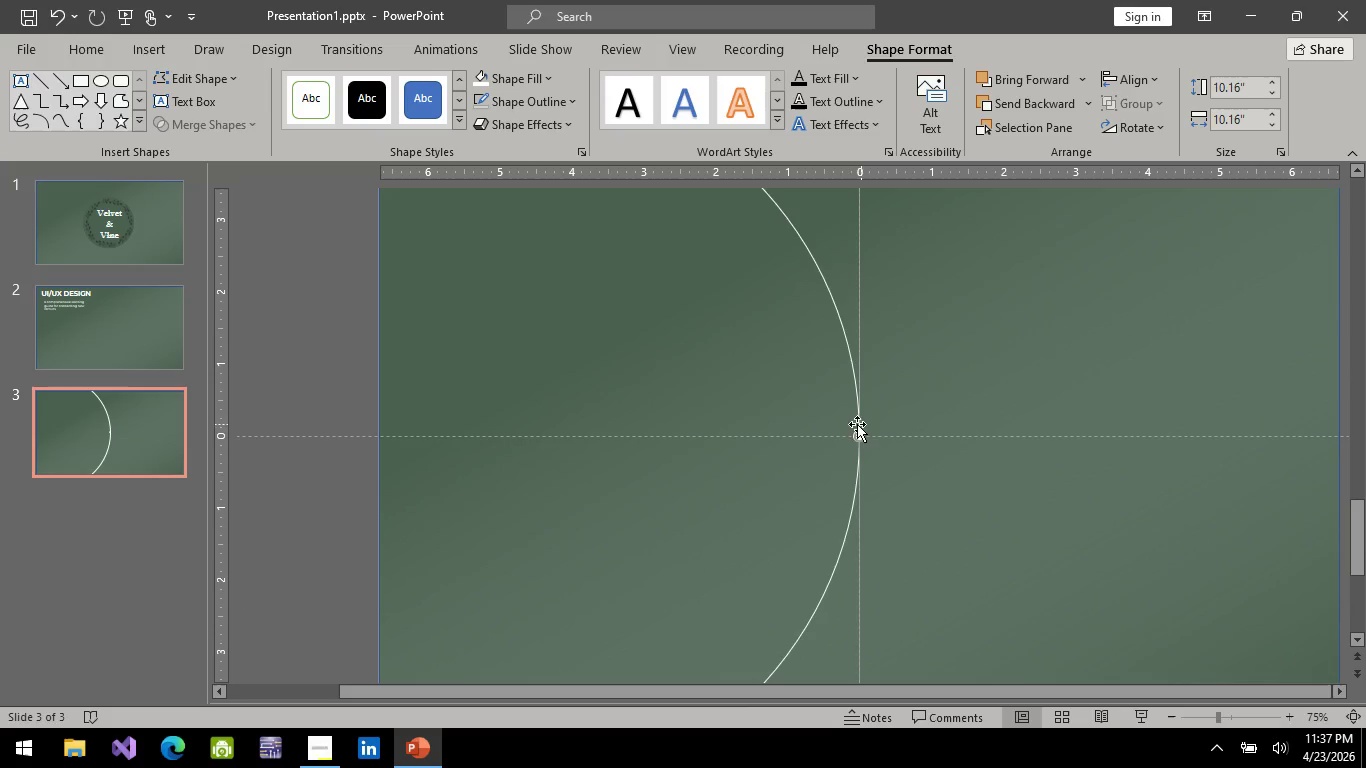 
hold_key(key=ControlLeft, duration=0.55)
scroll: coordinate [827, 465], scroll_direction: up, amount: 5.0
 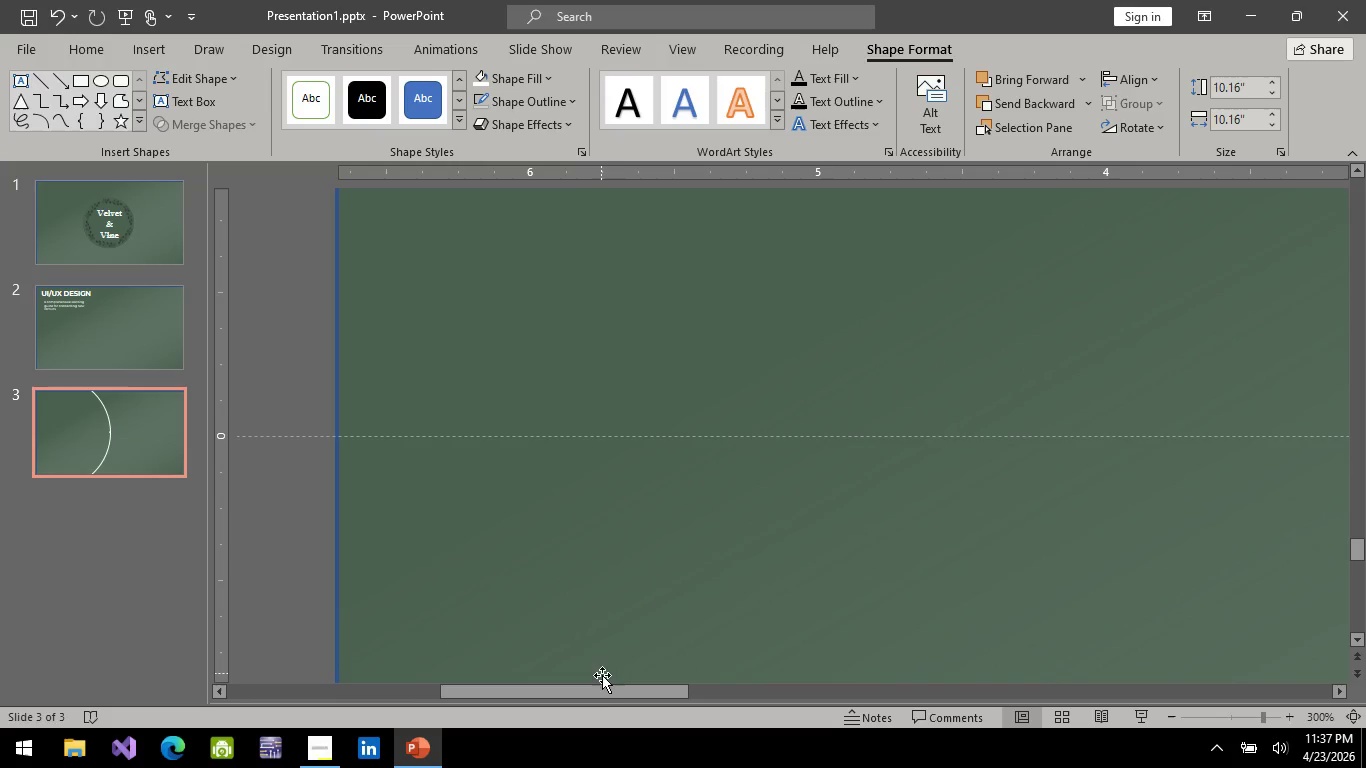 
left_click_drag(start_coordinate=[602, 691], to_coordinate=[962, 668])
 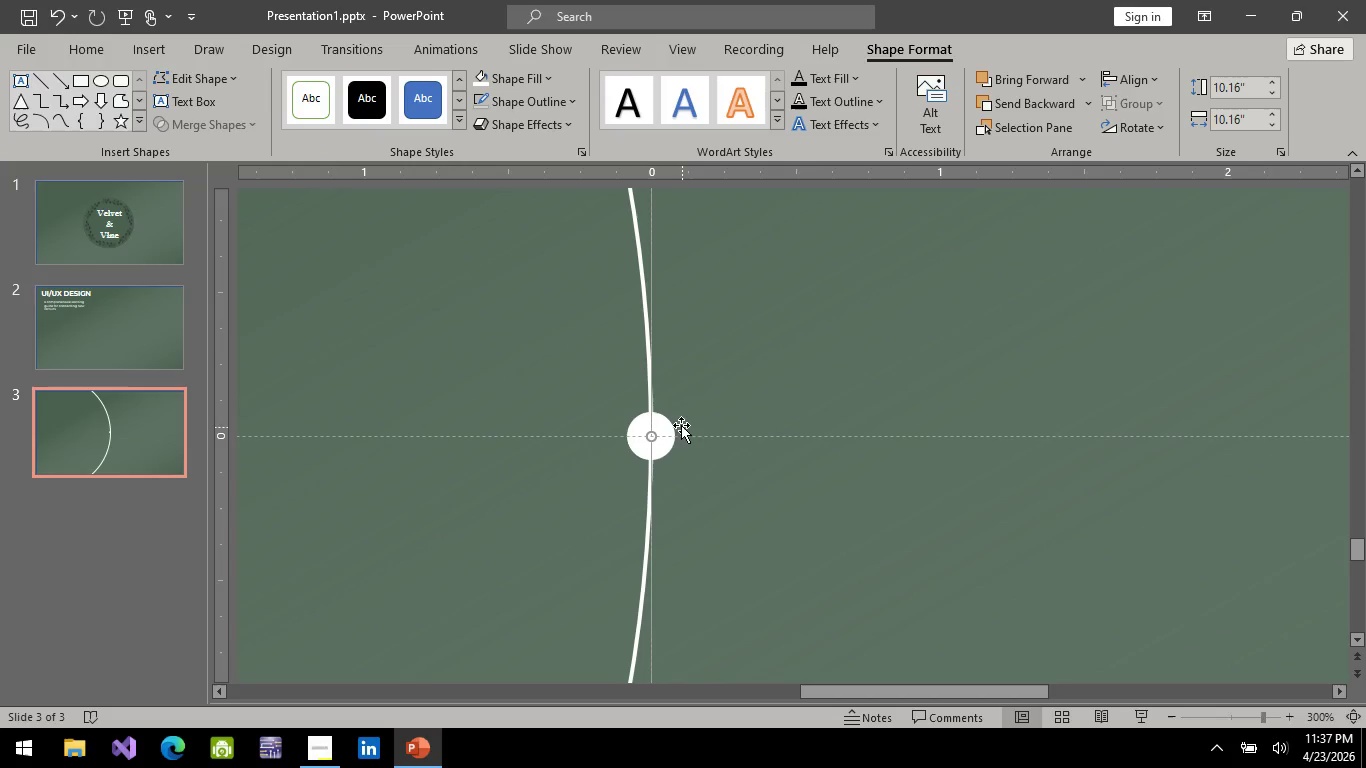 
left_click([676, 425])
 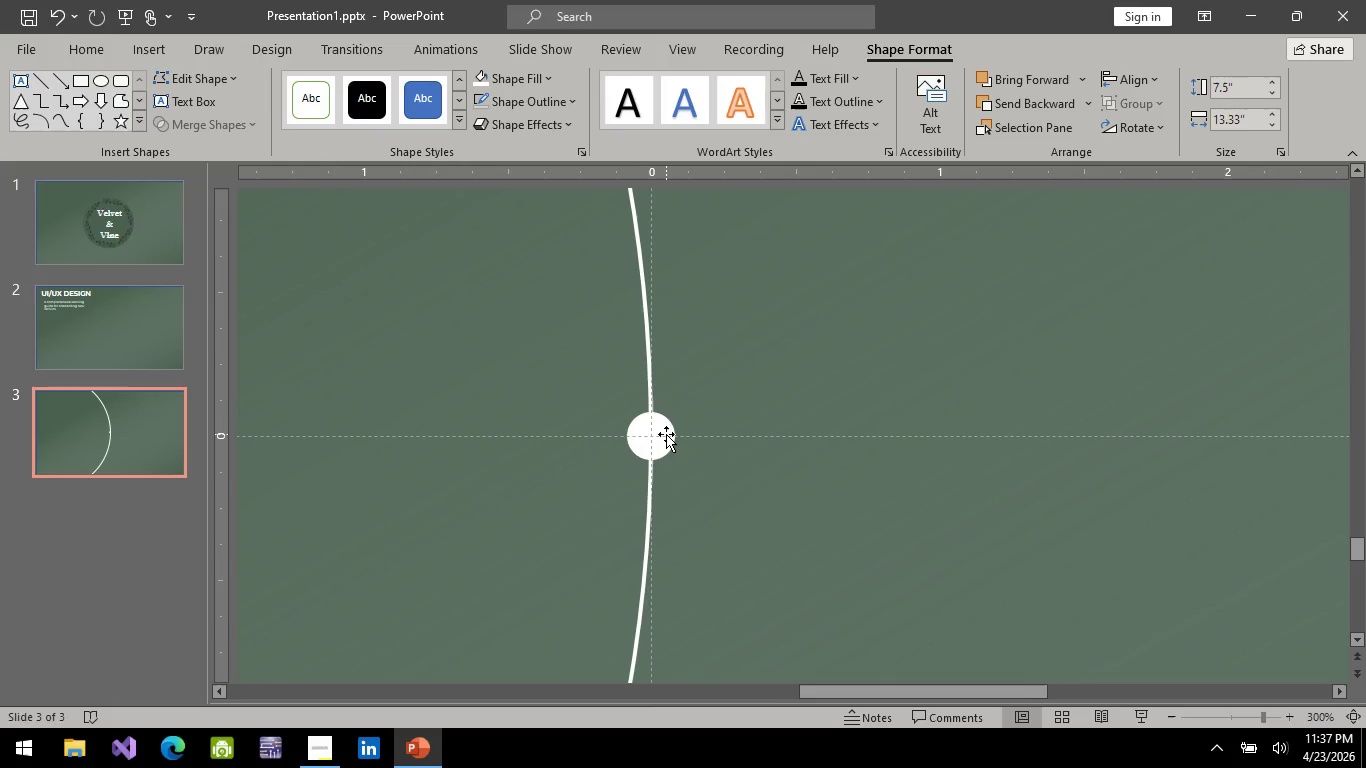 
left_click([666, 434])
 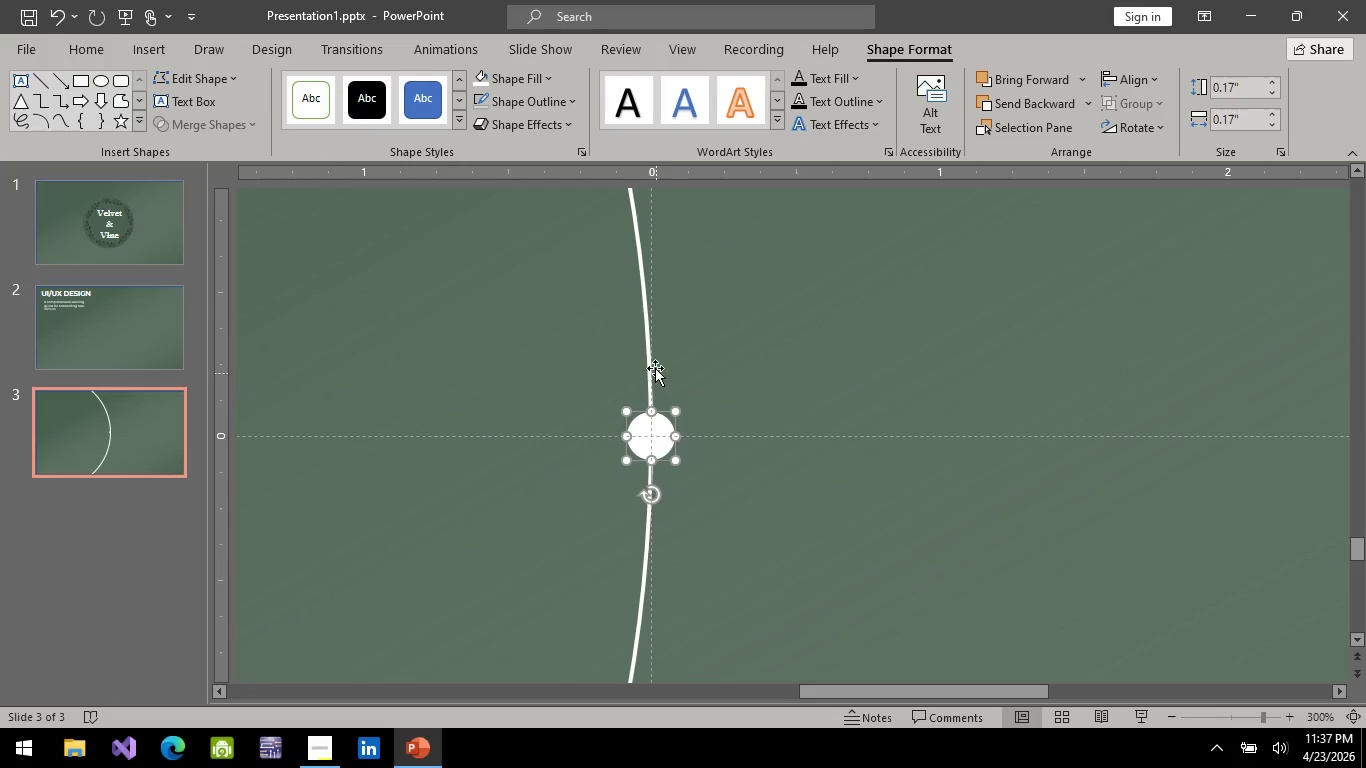 
hold_key(key=ControlLeft, duration=1.19)
left_click([644, 321])
 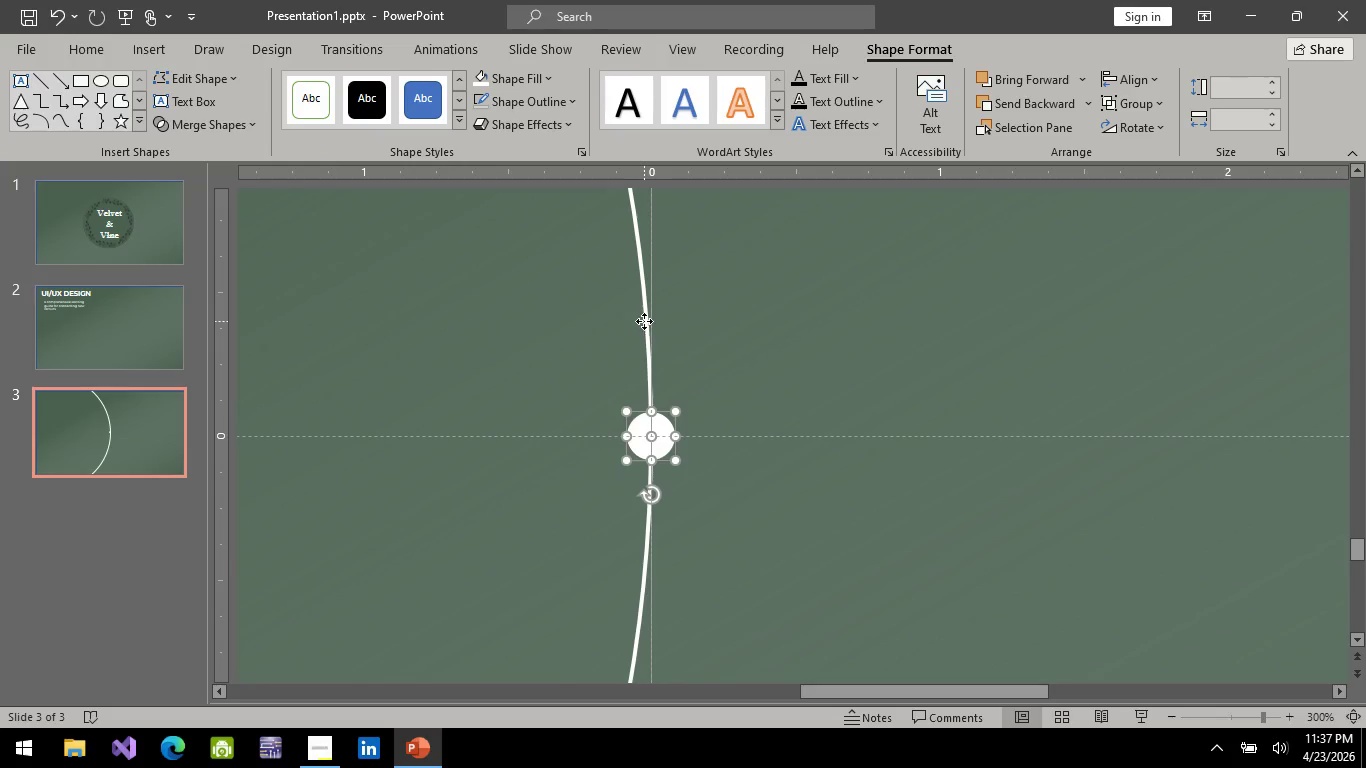 
right_click([644, 321])
 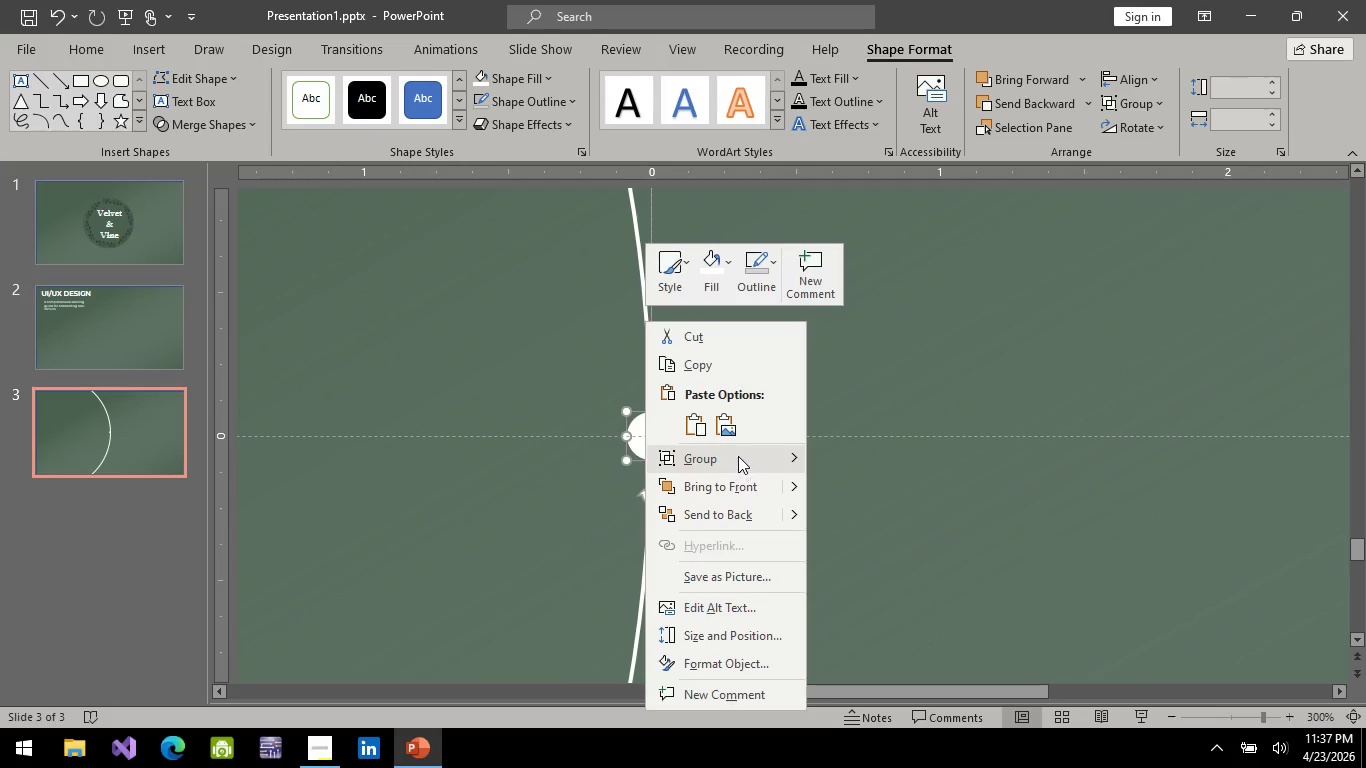 
left_click([738, 456])
 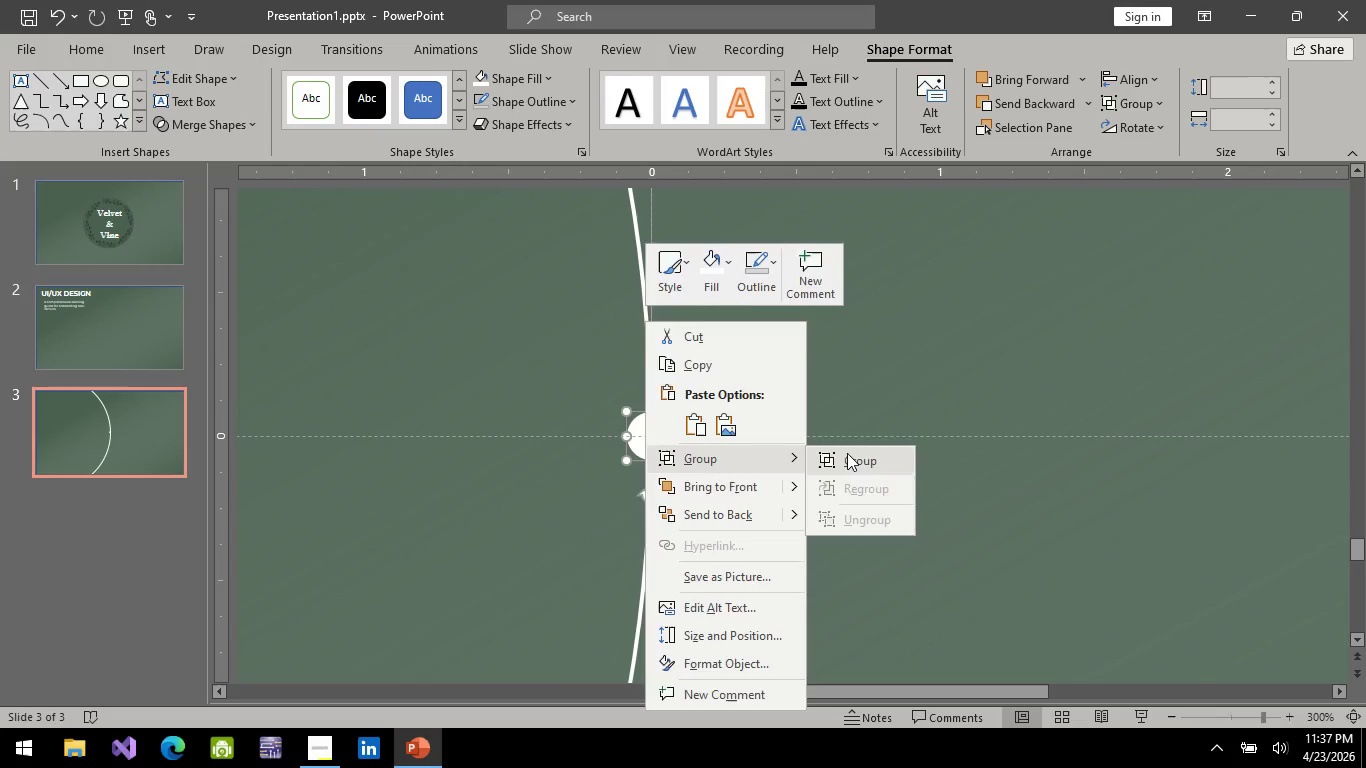 
left_click([847, 453])
 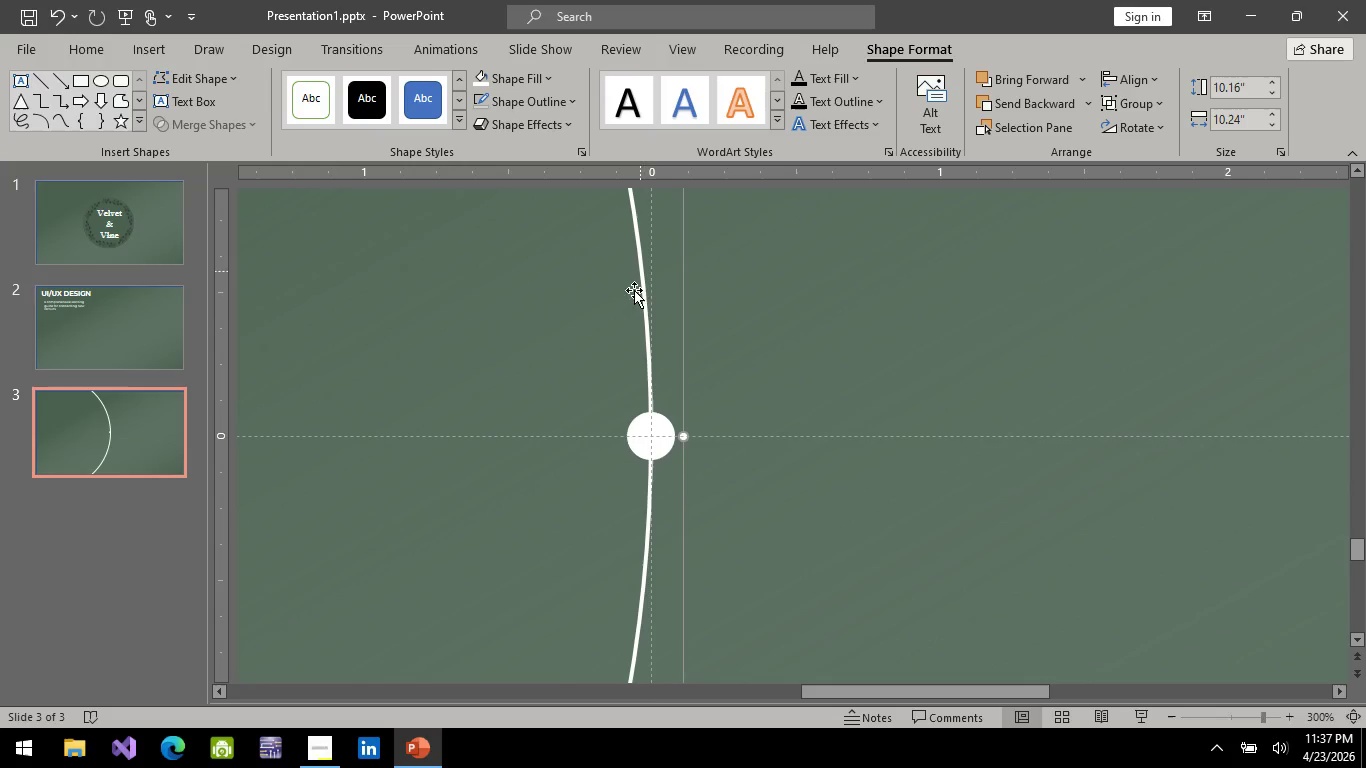 
hold_key(key=ControlLeft, duration=0.59)
scroll: coordinate [639, 399], scroll_direction: down, amount: 3.0
 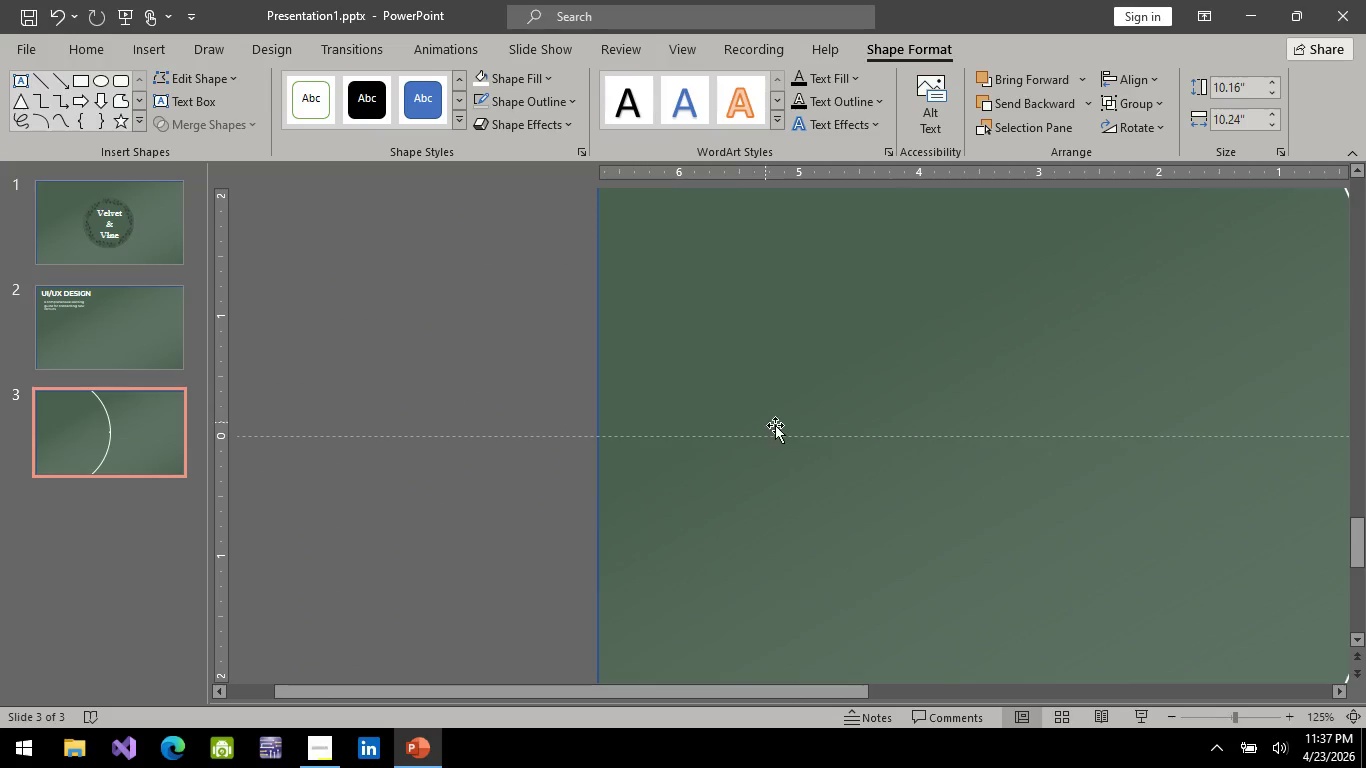 
hold_key(key=ControlLeft, duration=0.64)
scroll: coordinate [781, 428], scroll_direction: down, amount: 2.0
 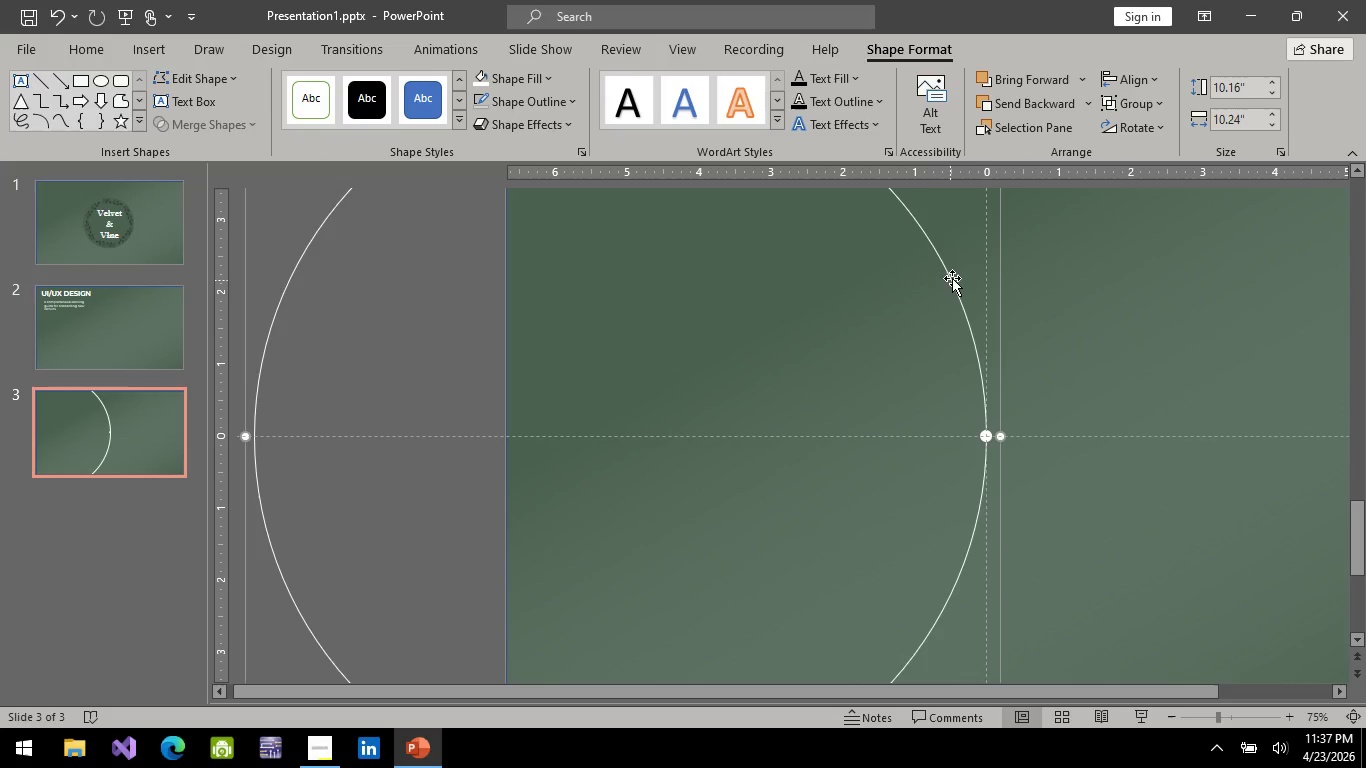 
left_click([952, 278])
 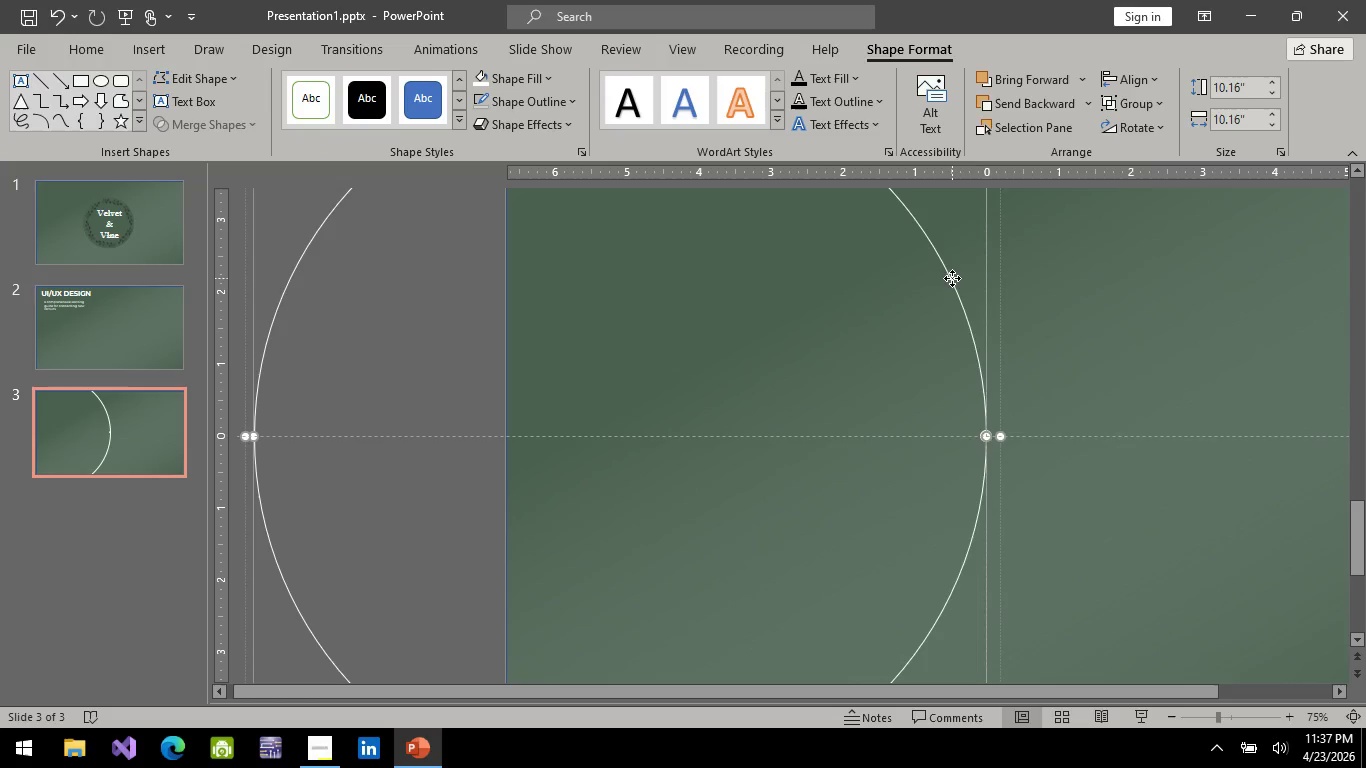 
right_click([952, 278])
 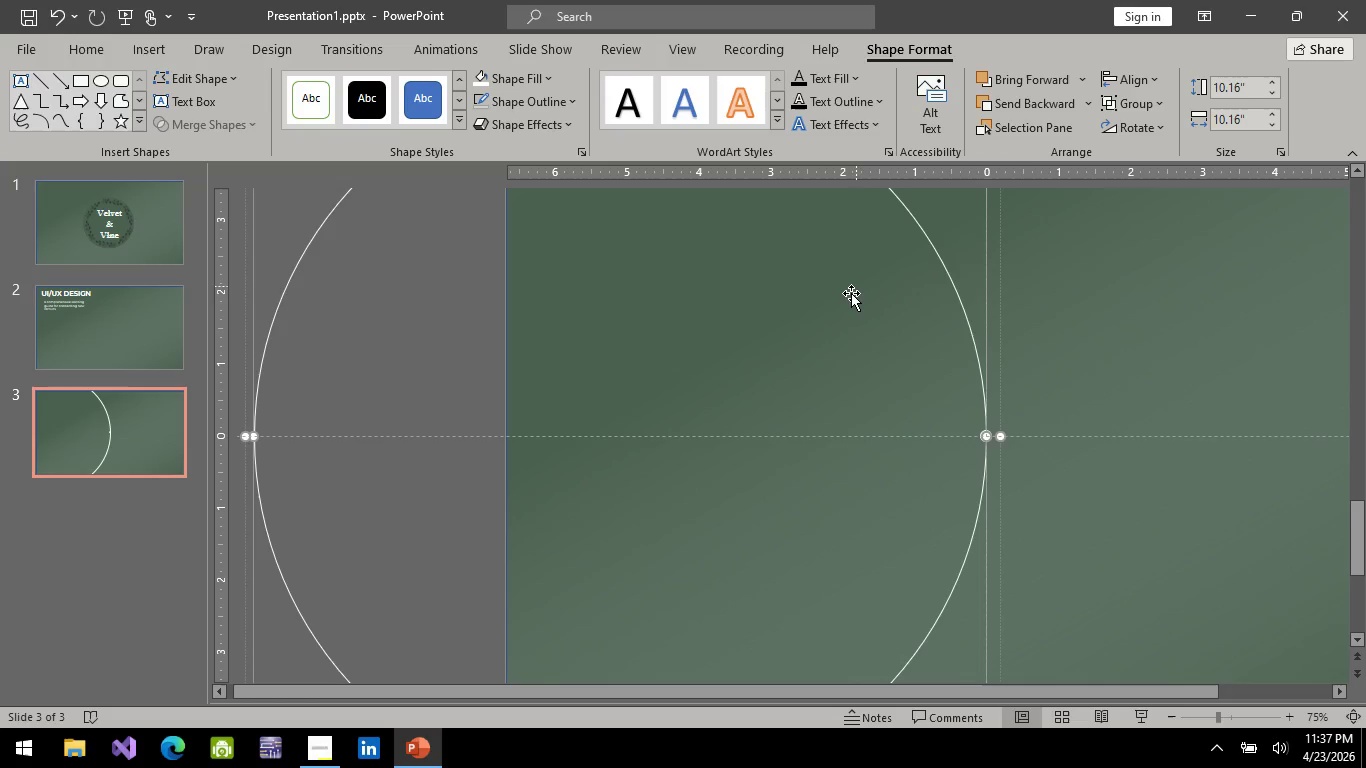 
double_click([849, 296])
 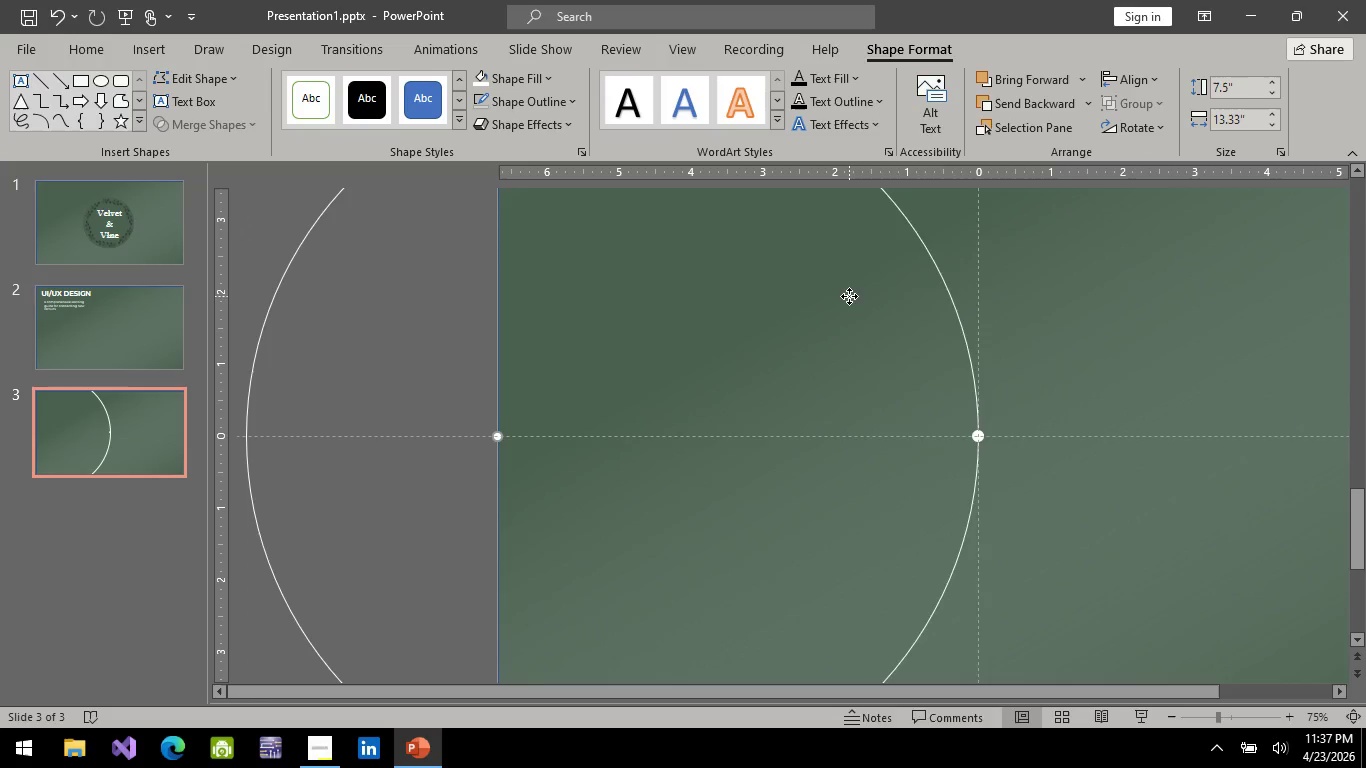 
right_click([849, 296])
 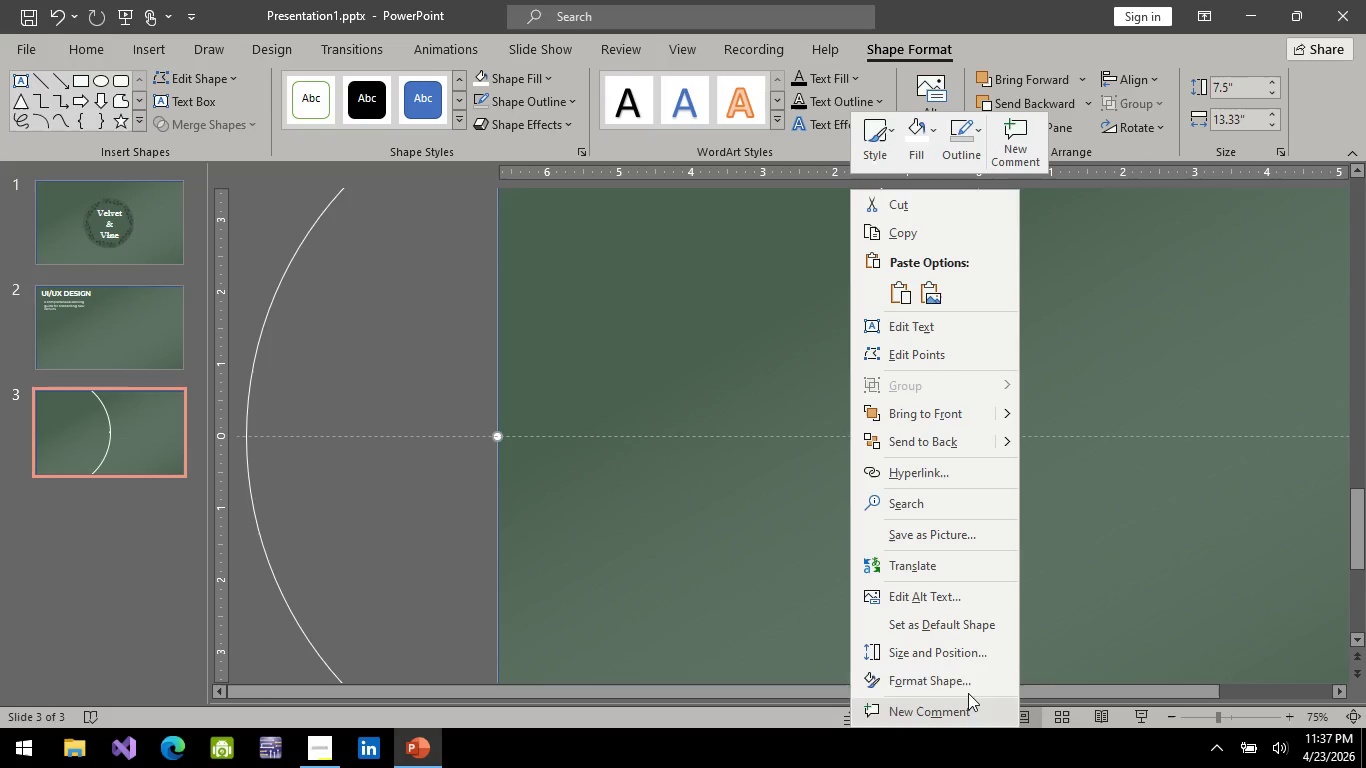 
left_click([952, 674])
 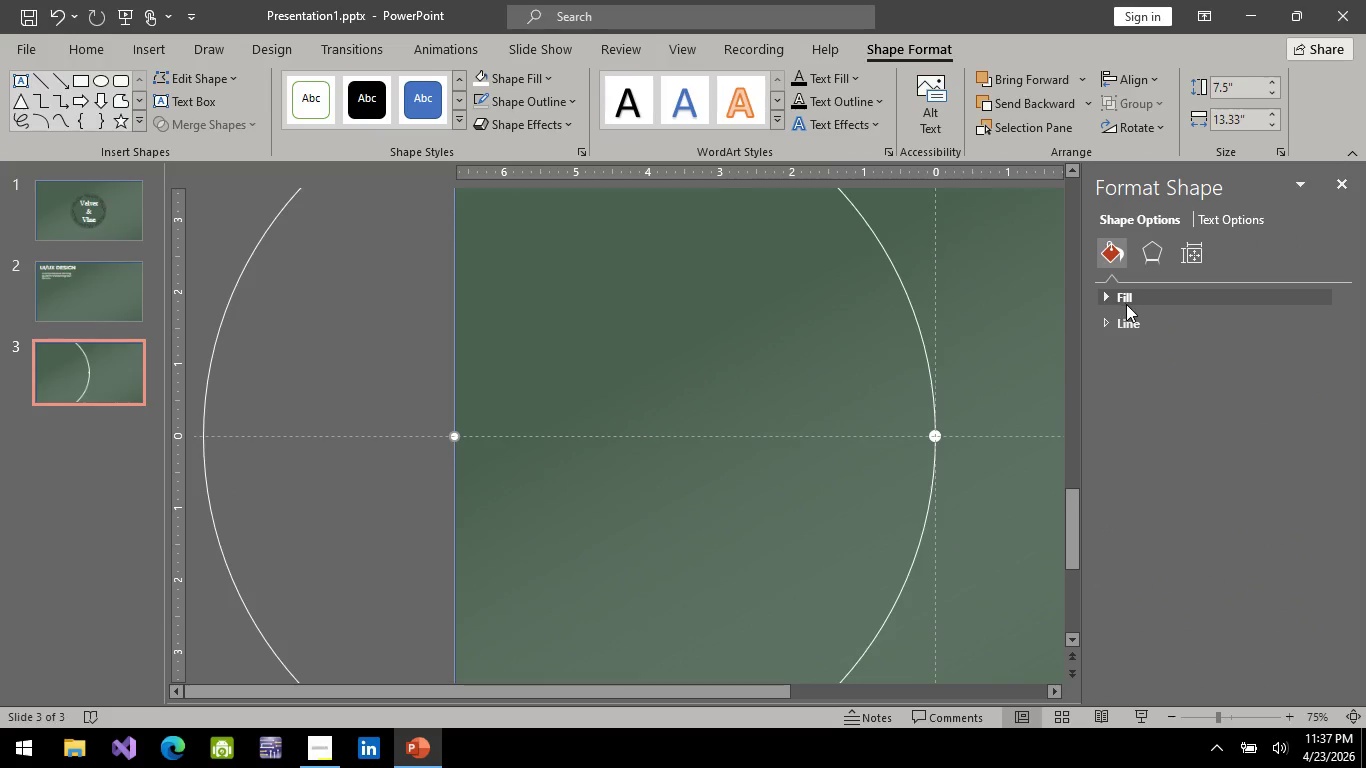 
left_click([1143, 259])
 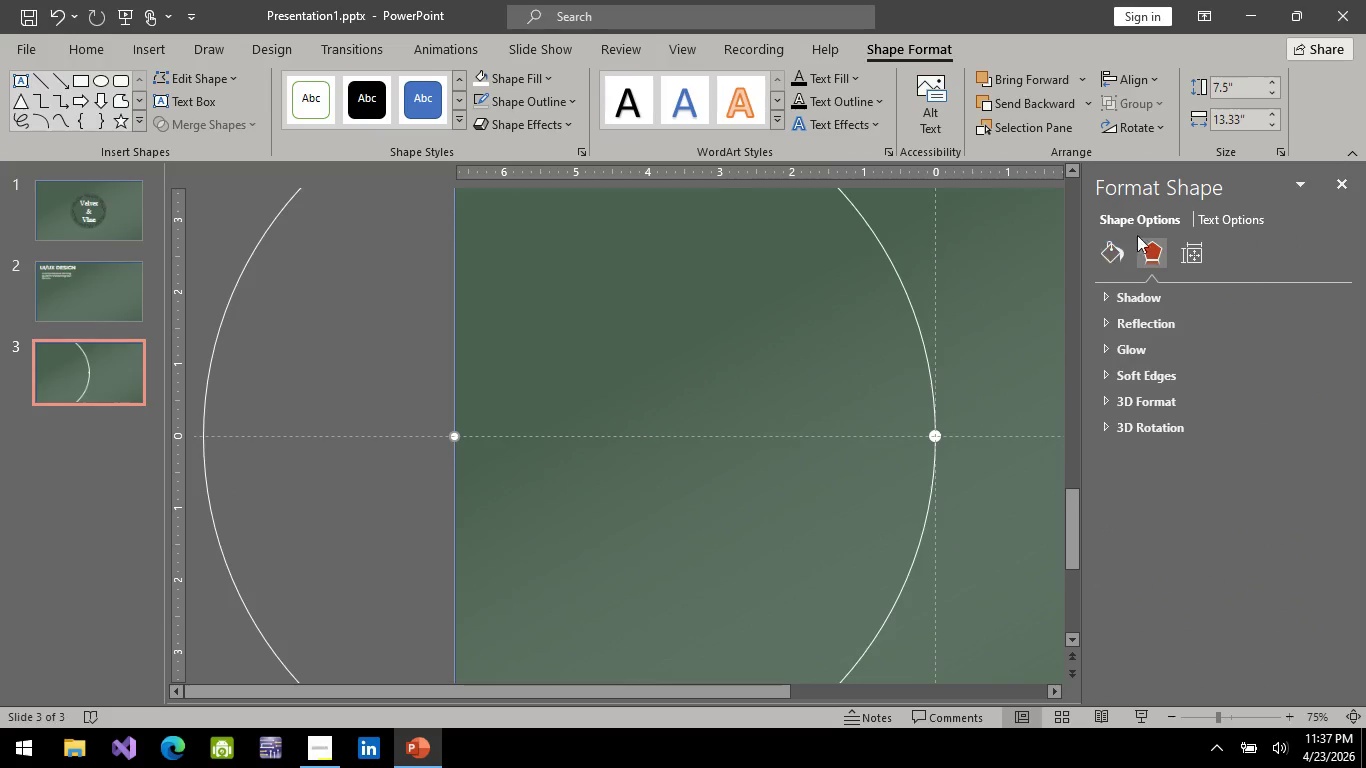 
left_click_drag(start_coordinate=[1183, 249], to_coordinate=[1189, 251])
 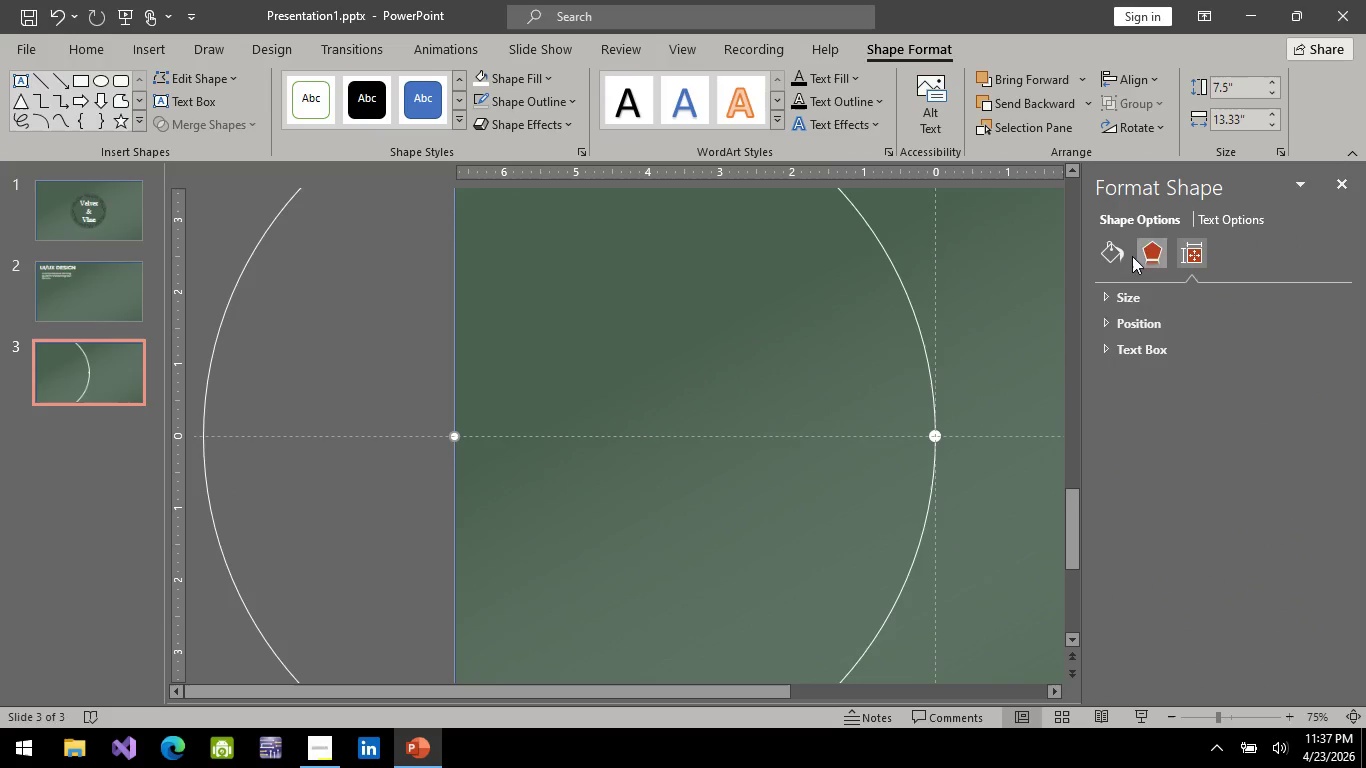 
mouse_move([1130, 337])
 